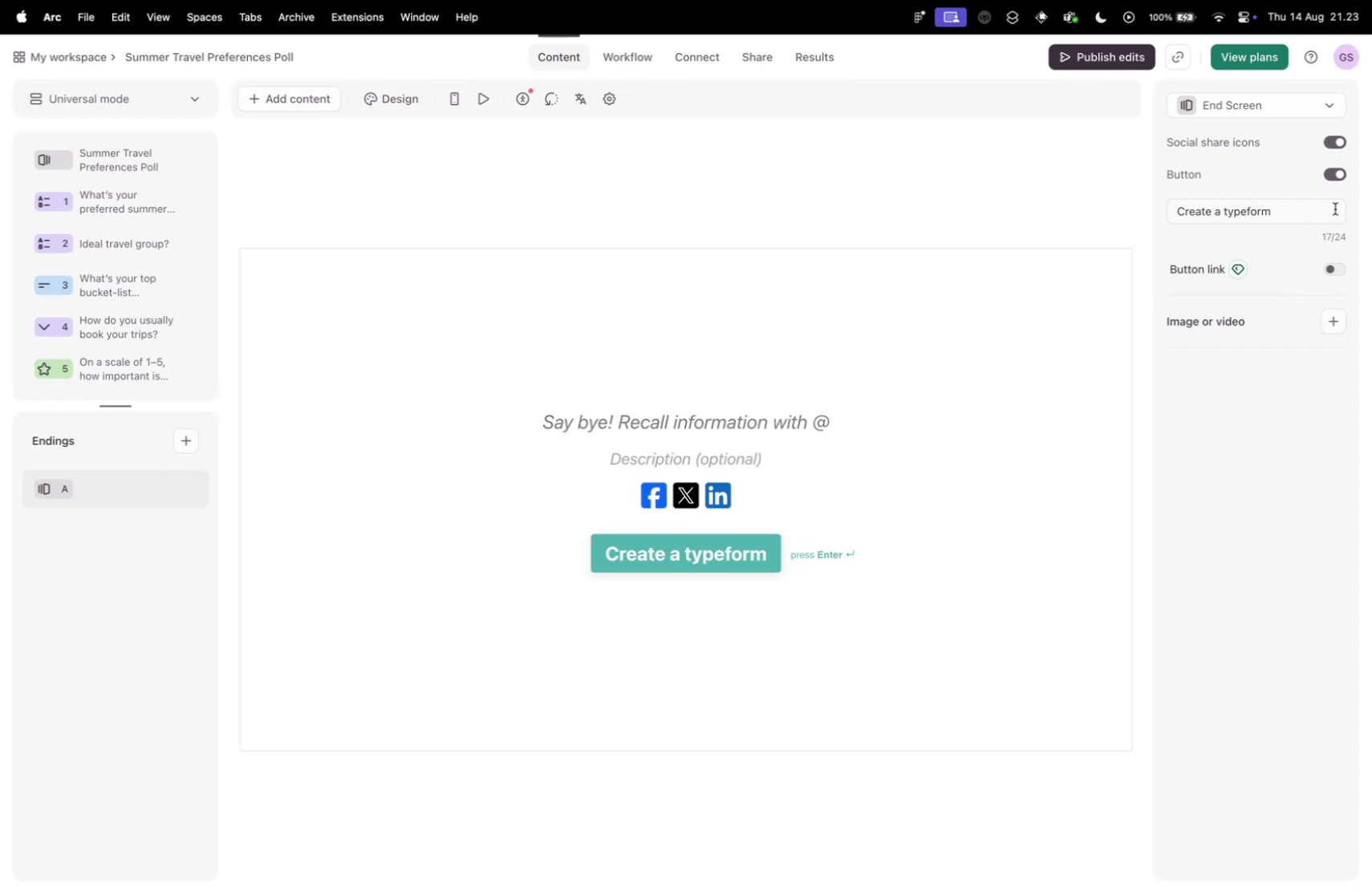 
left_click([1334, 175])
 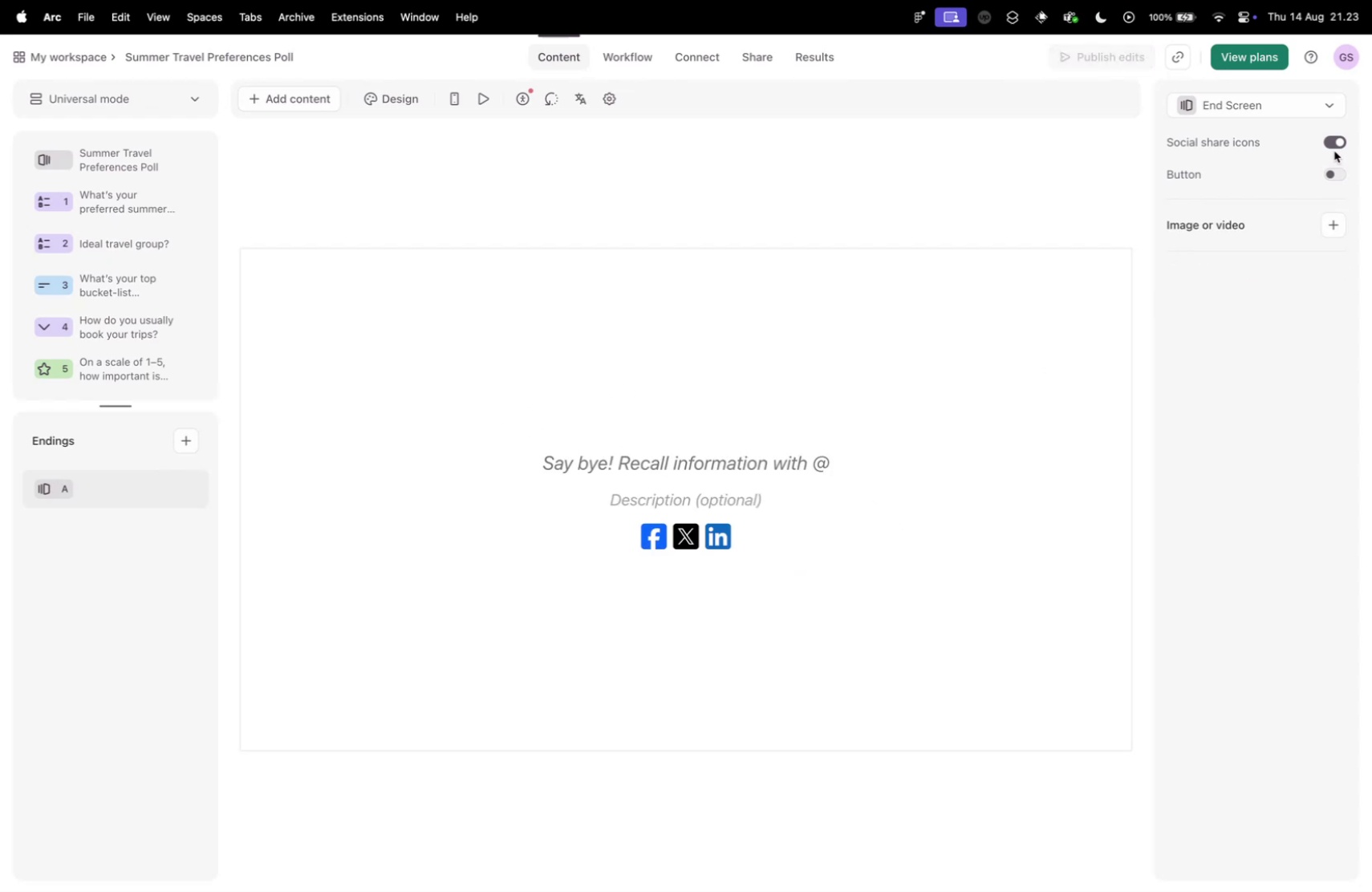 
left_click([1332, 144])
 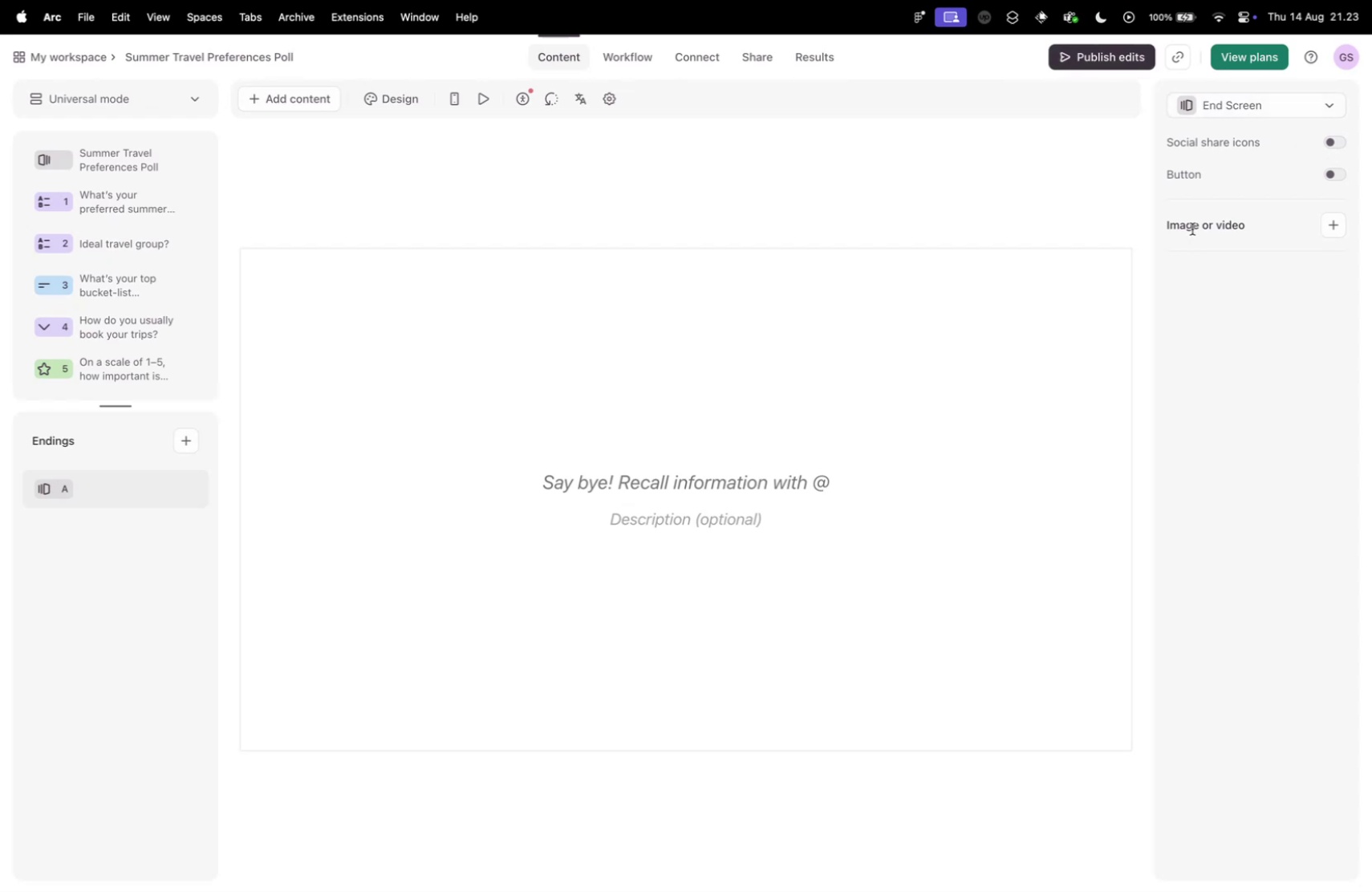 
left_click([1334, 222])
 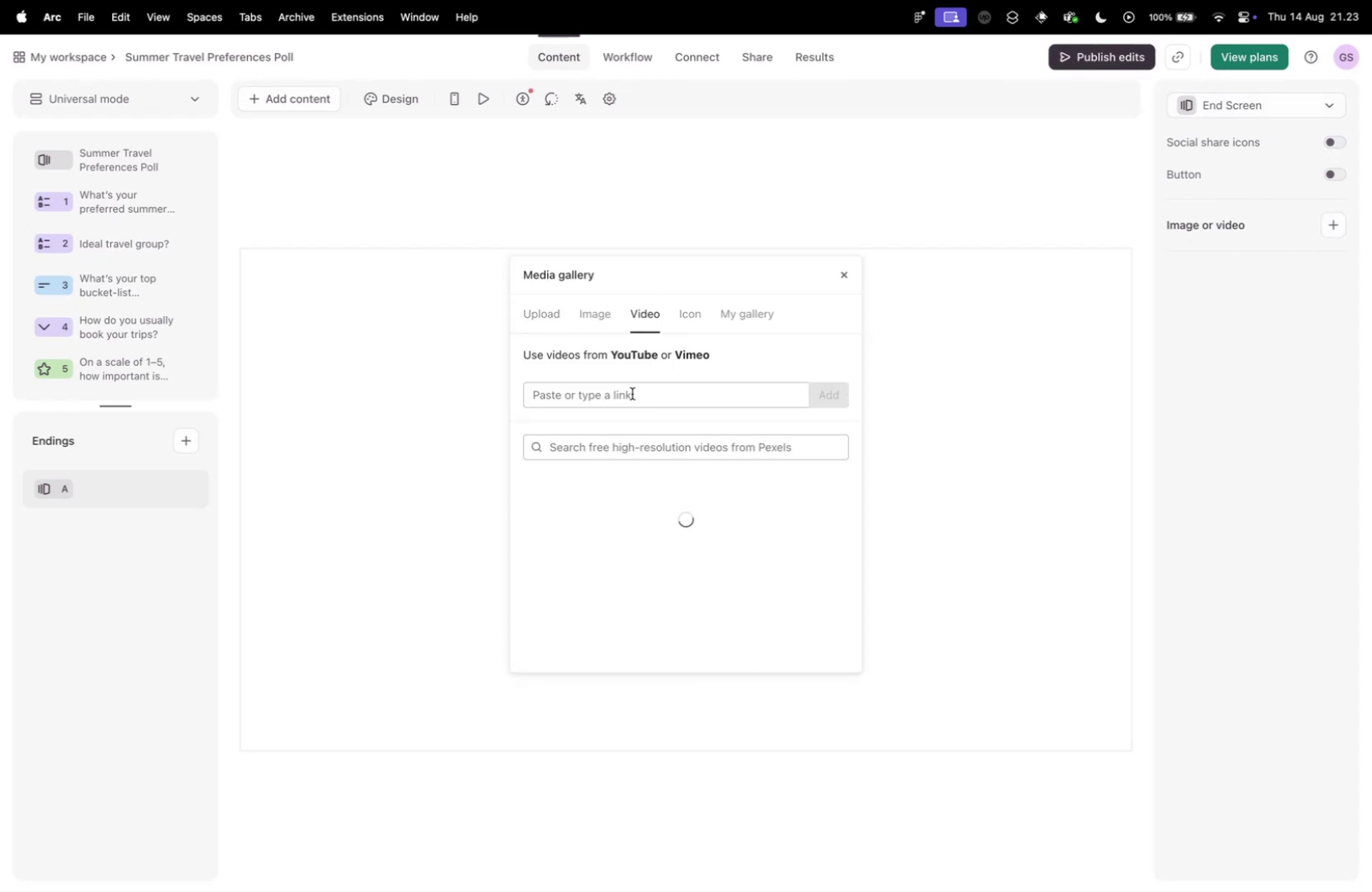 
left_click([656, 444])
 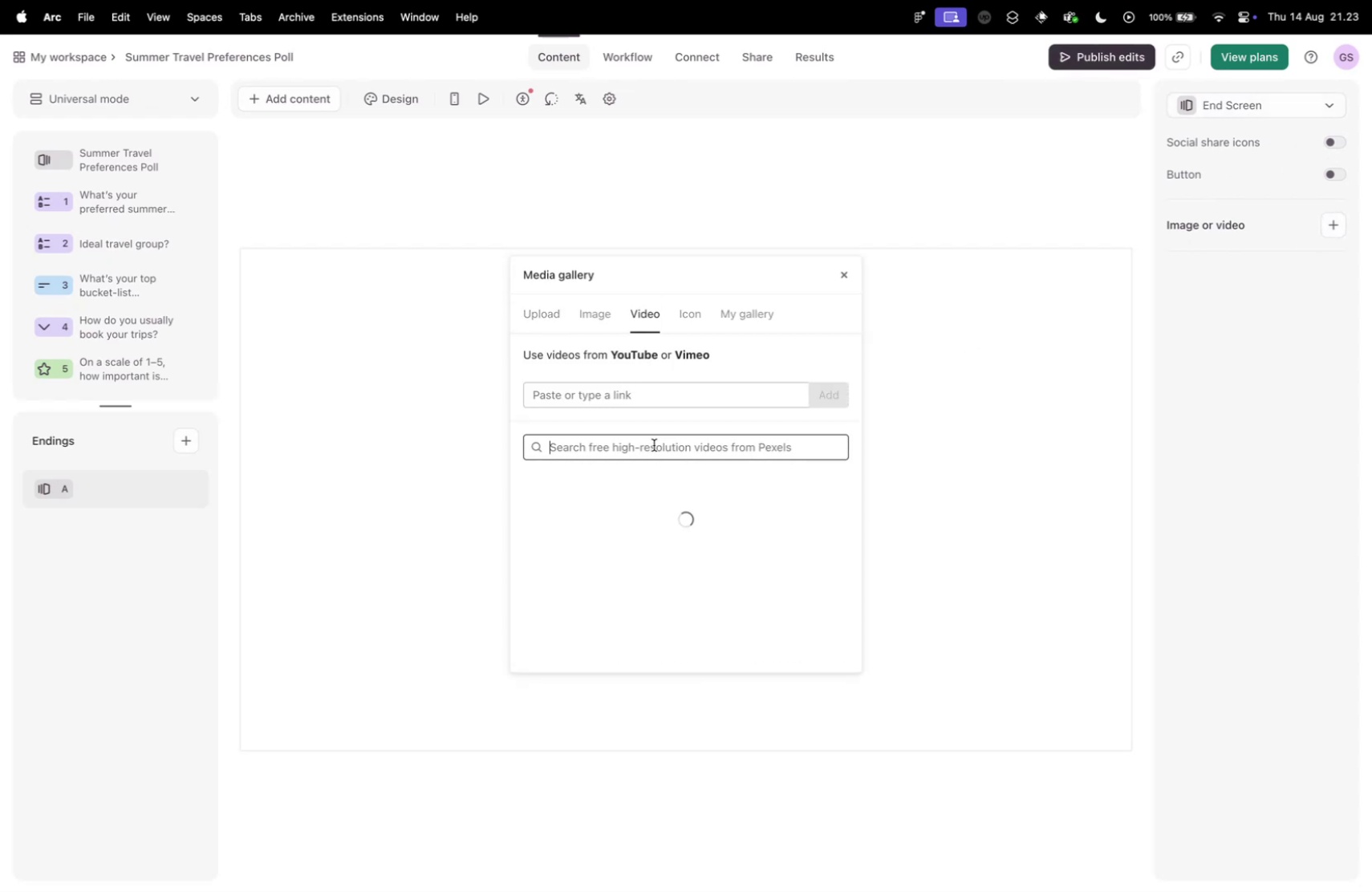 
type(thanbks)
key(Backspace)
key(Backspace)
key(Backspace)
type(ks)
 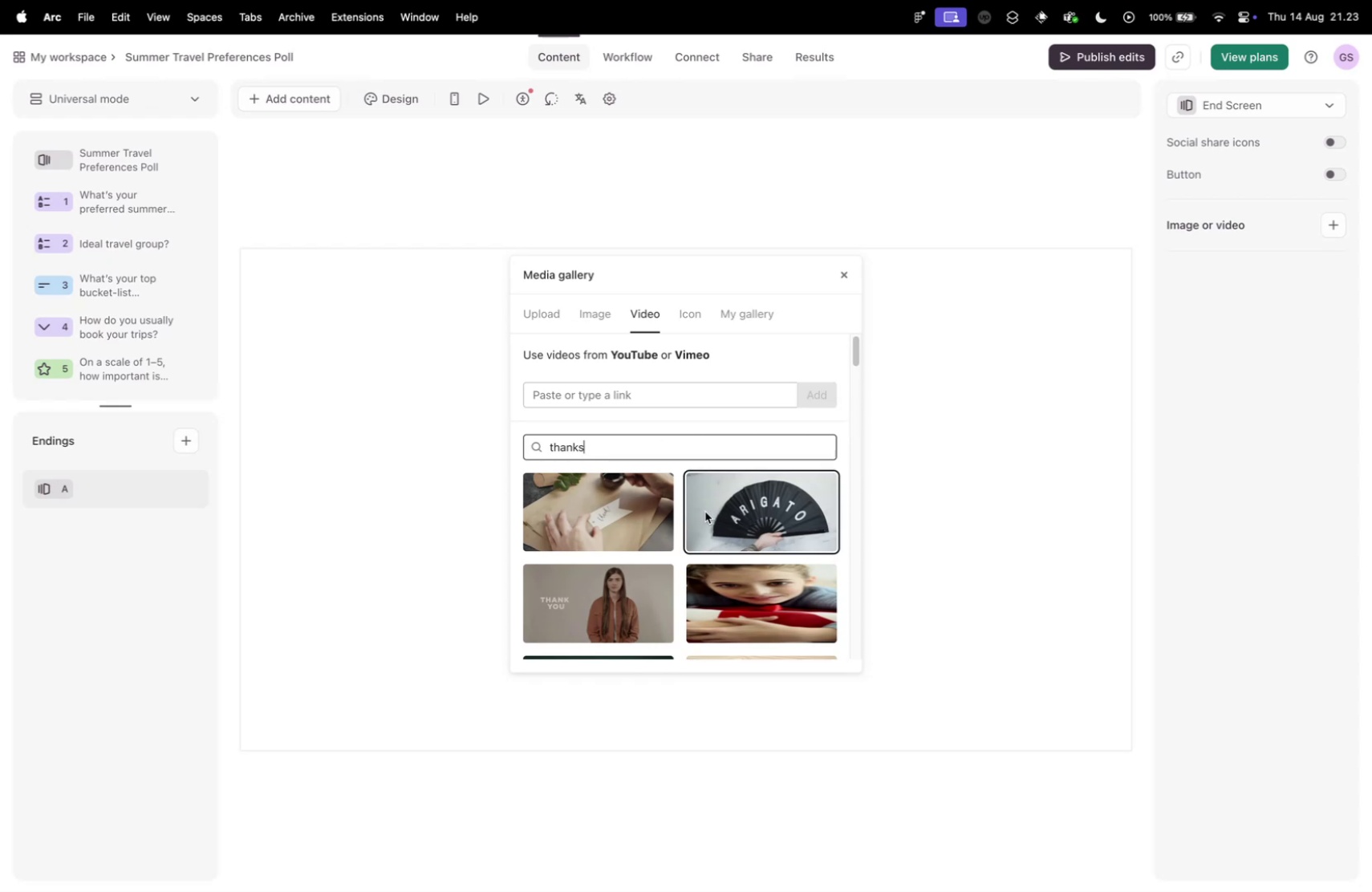 
left_click([619, 520])
 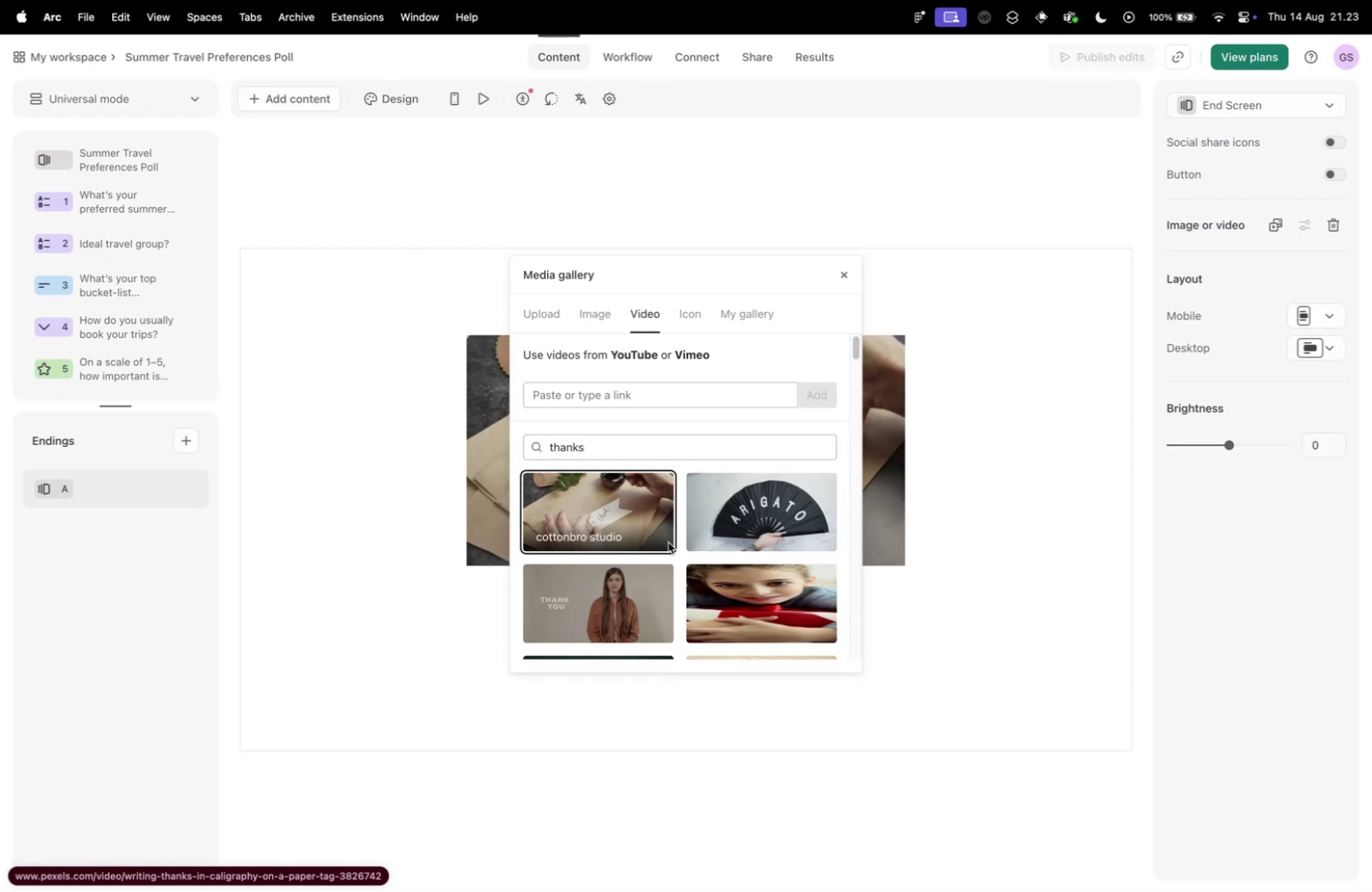 
left_click_drag(start_coordinate=[748, 274], to_coordinate=[474, 232])
 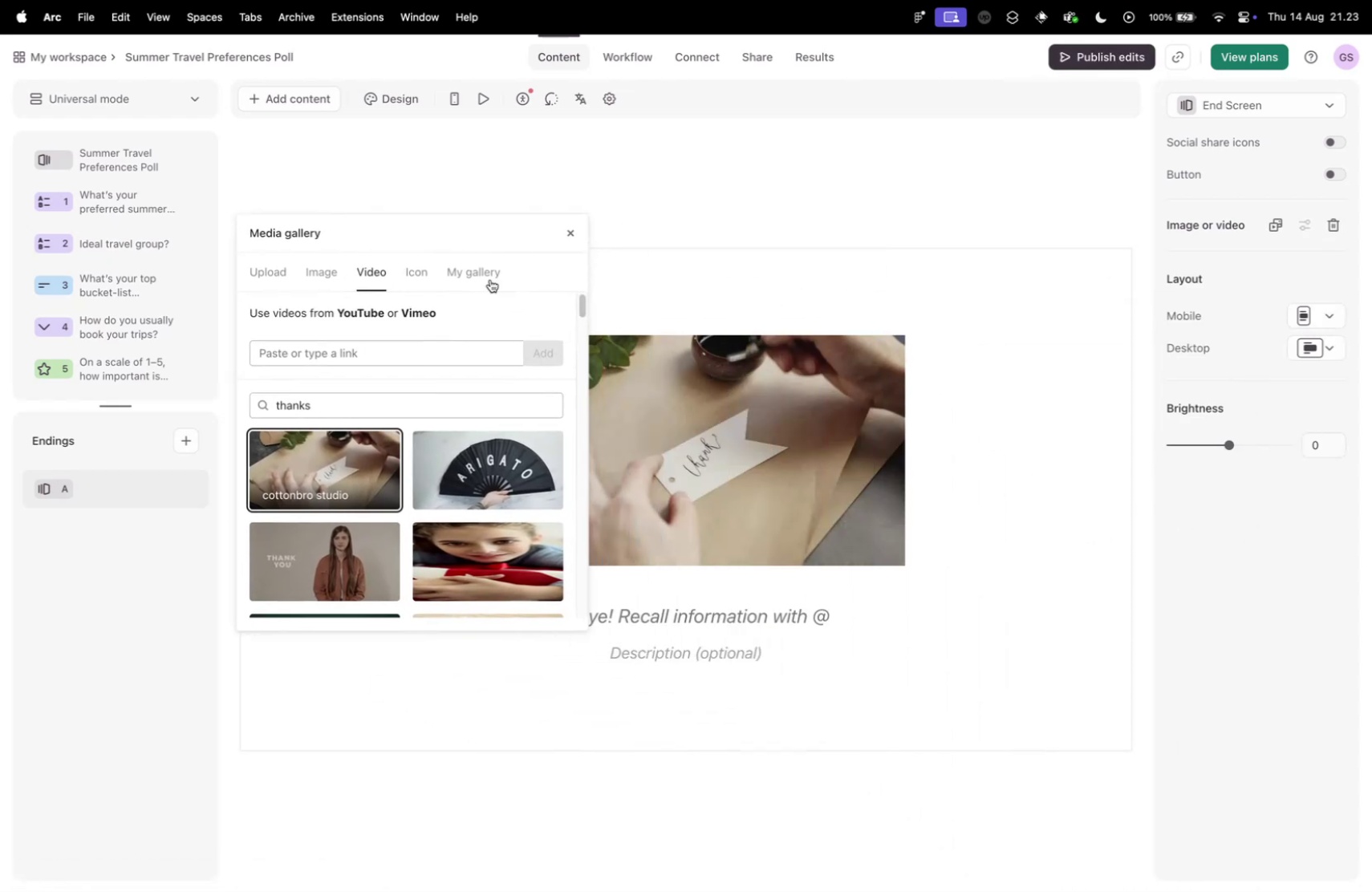 
scroll: coordinate [419, 487], scroll_direction: down, amount: 20.0
 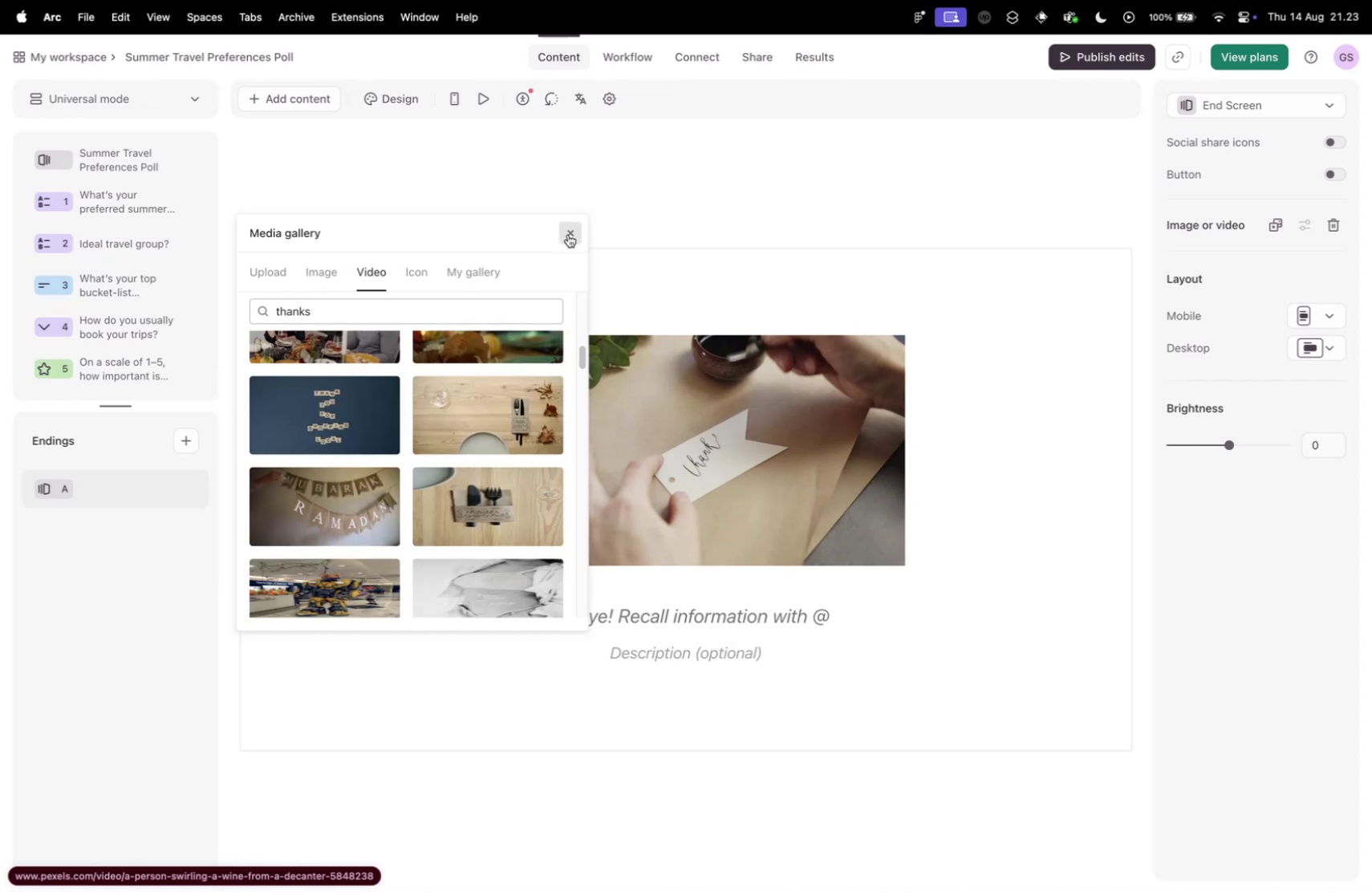 
left_click([723, 379])
 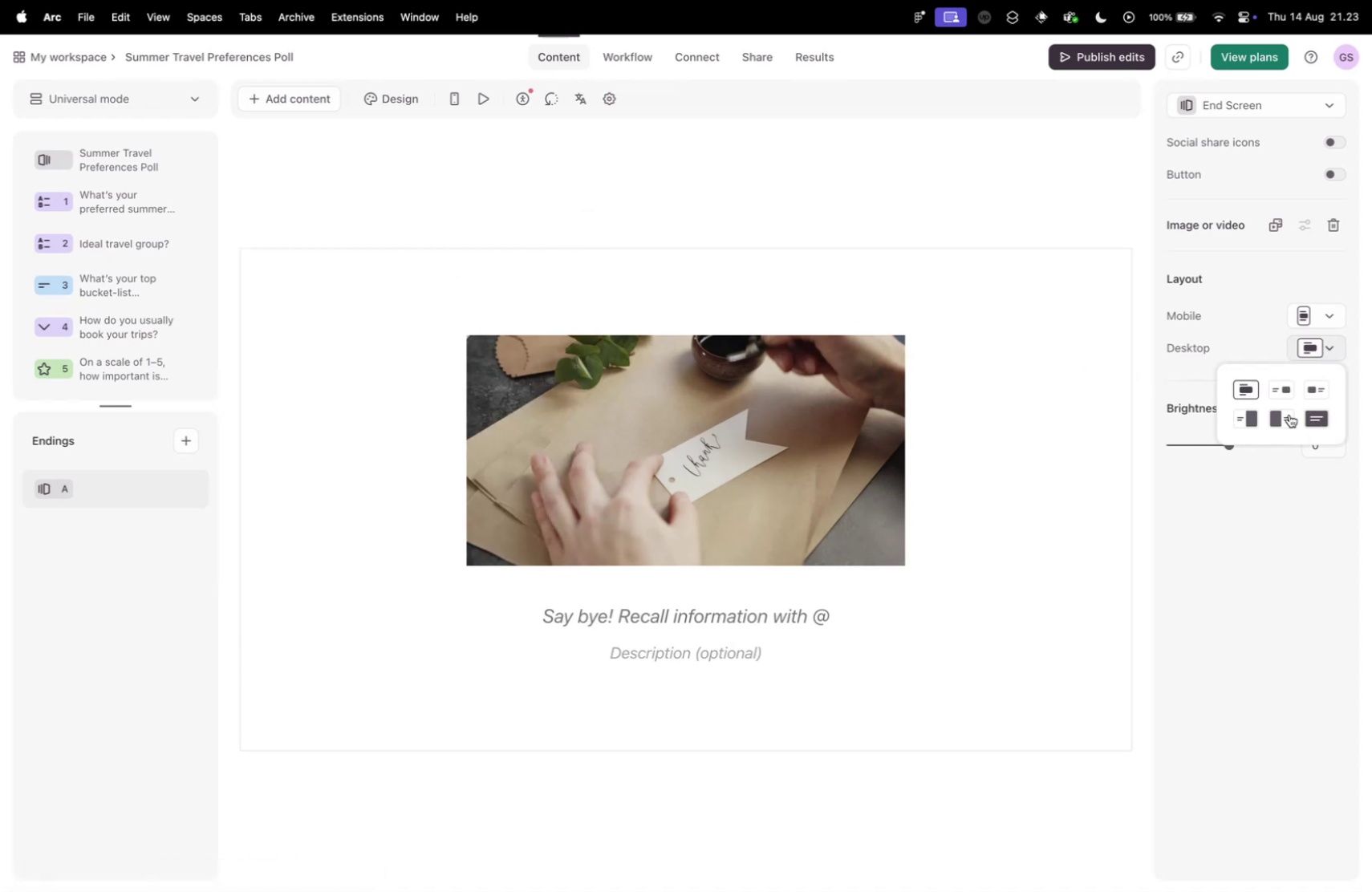 
left_click([1260, 318])
 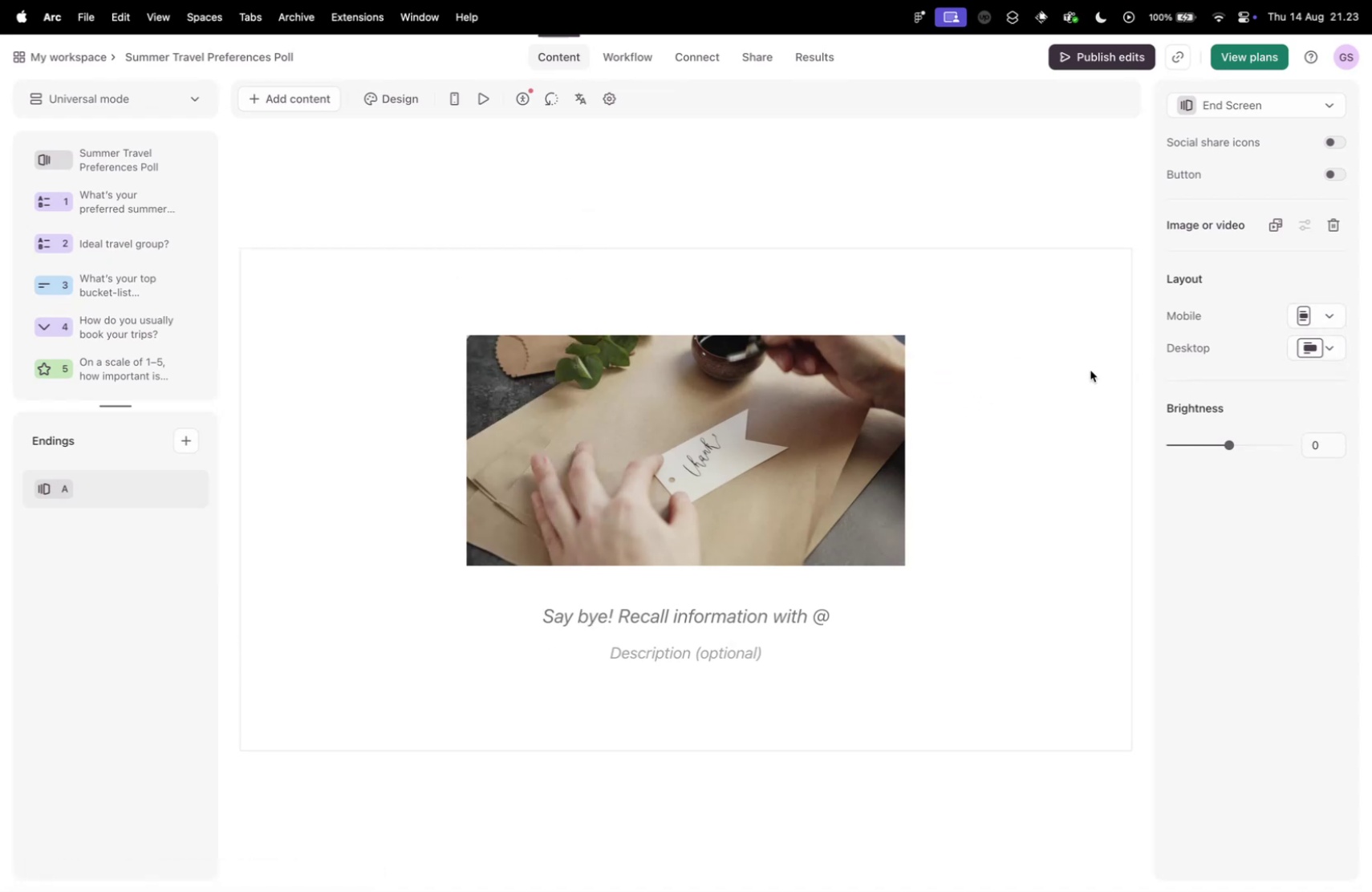 
left_click([1329, 311])
 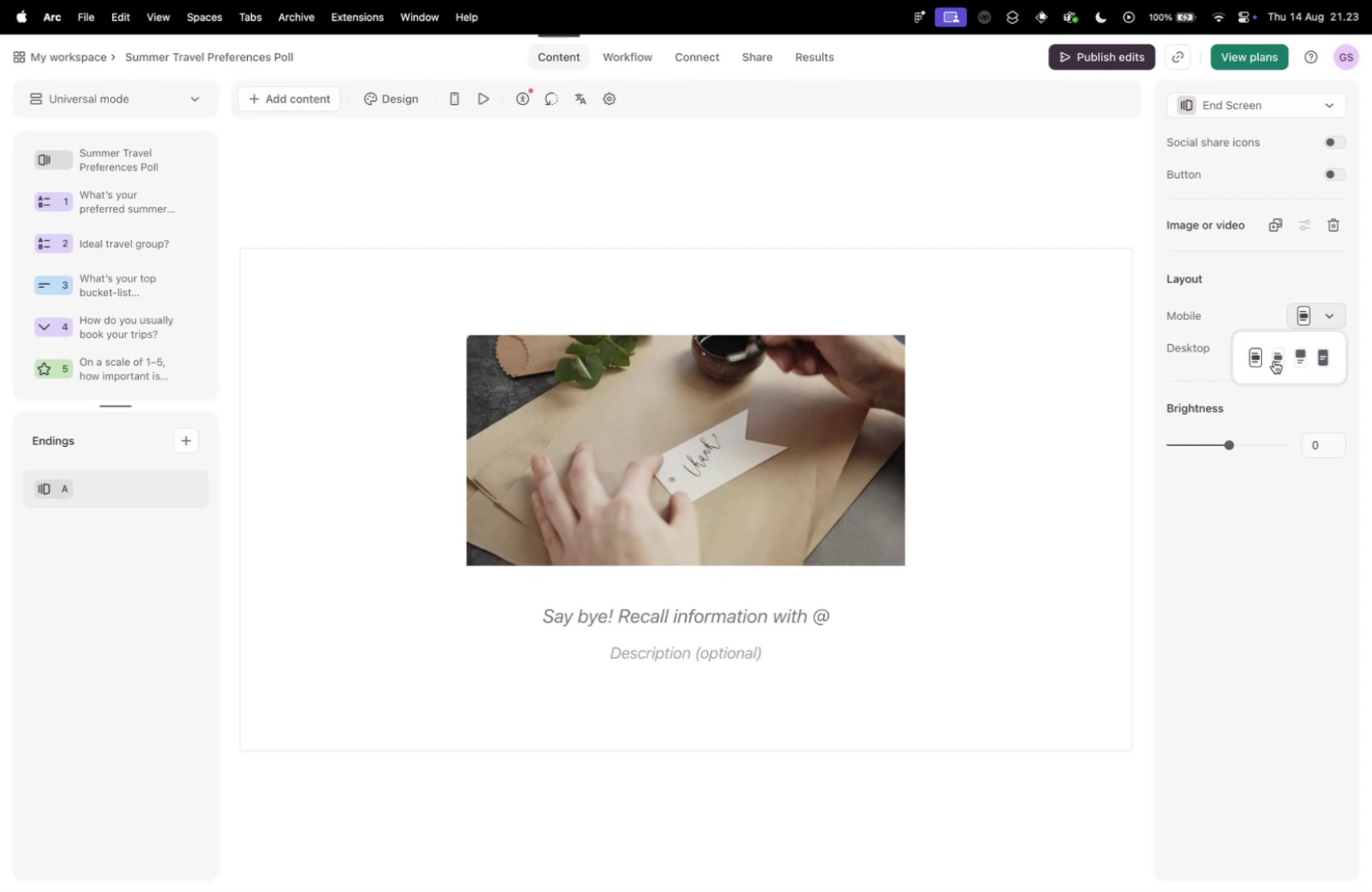 
left_click([1275, 359])
 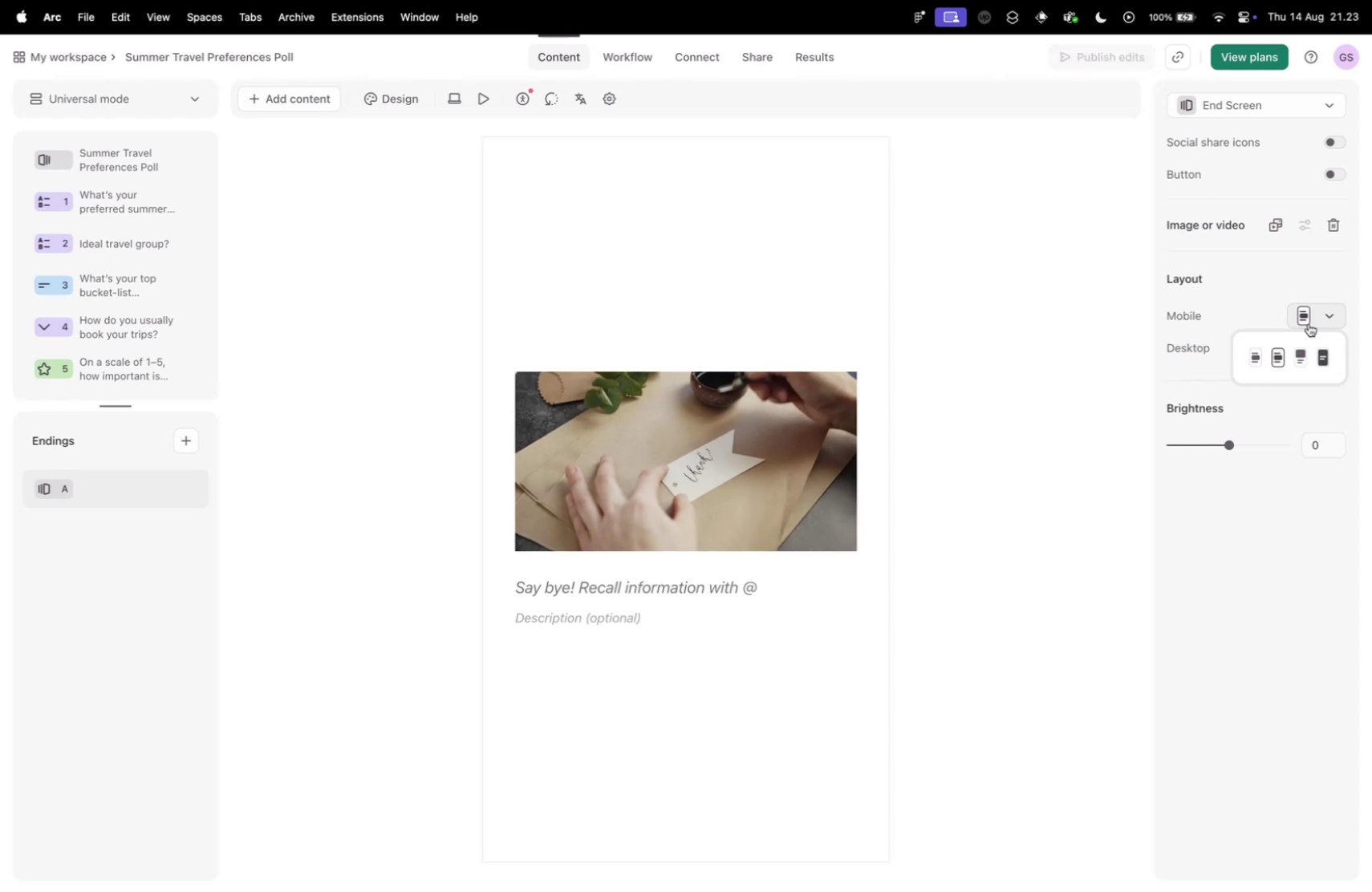 
left_click([1298, 355])
 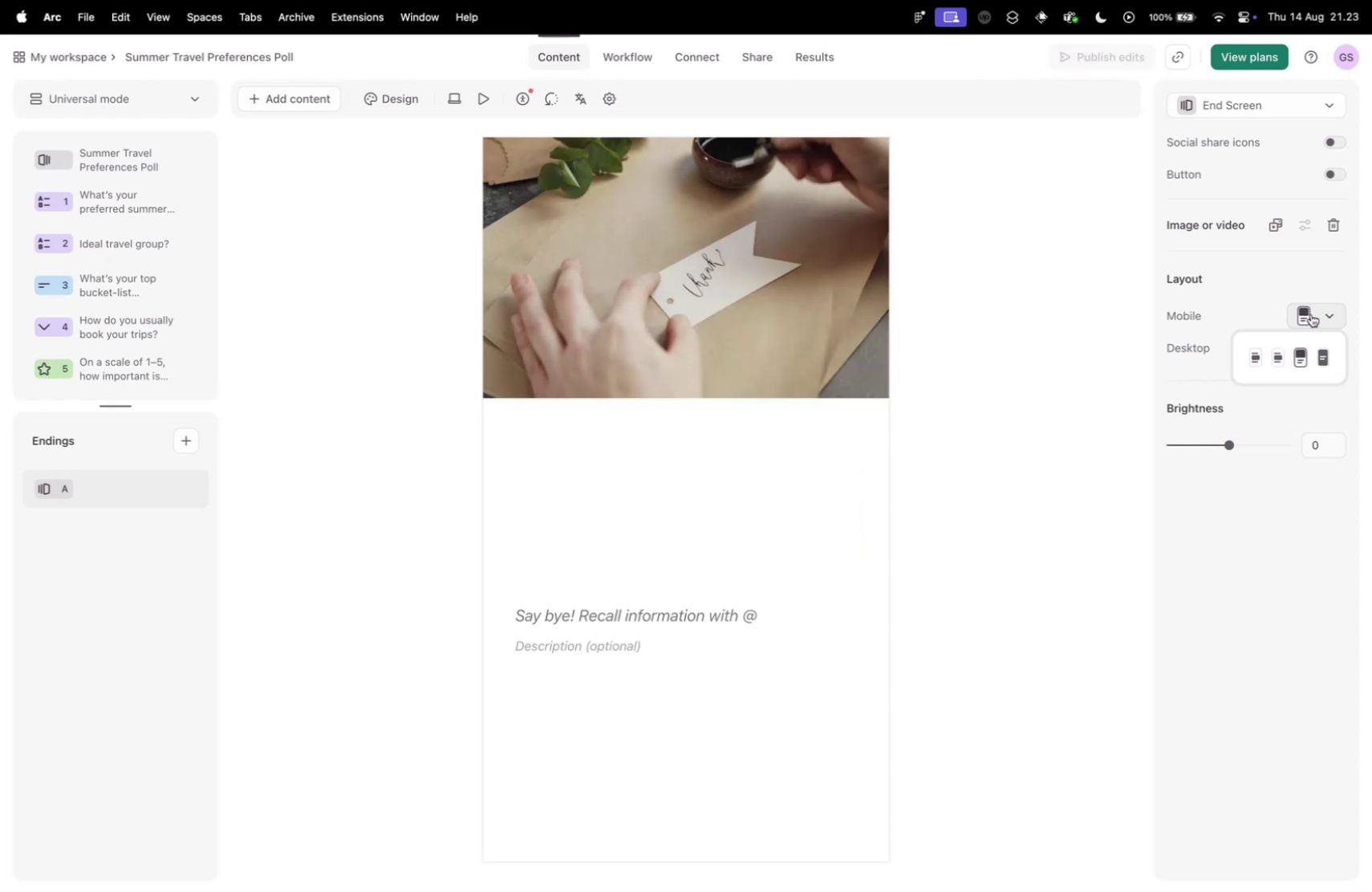 
double_click([1311, 314])
 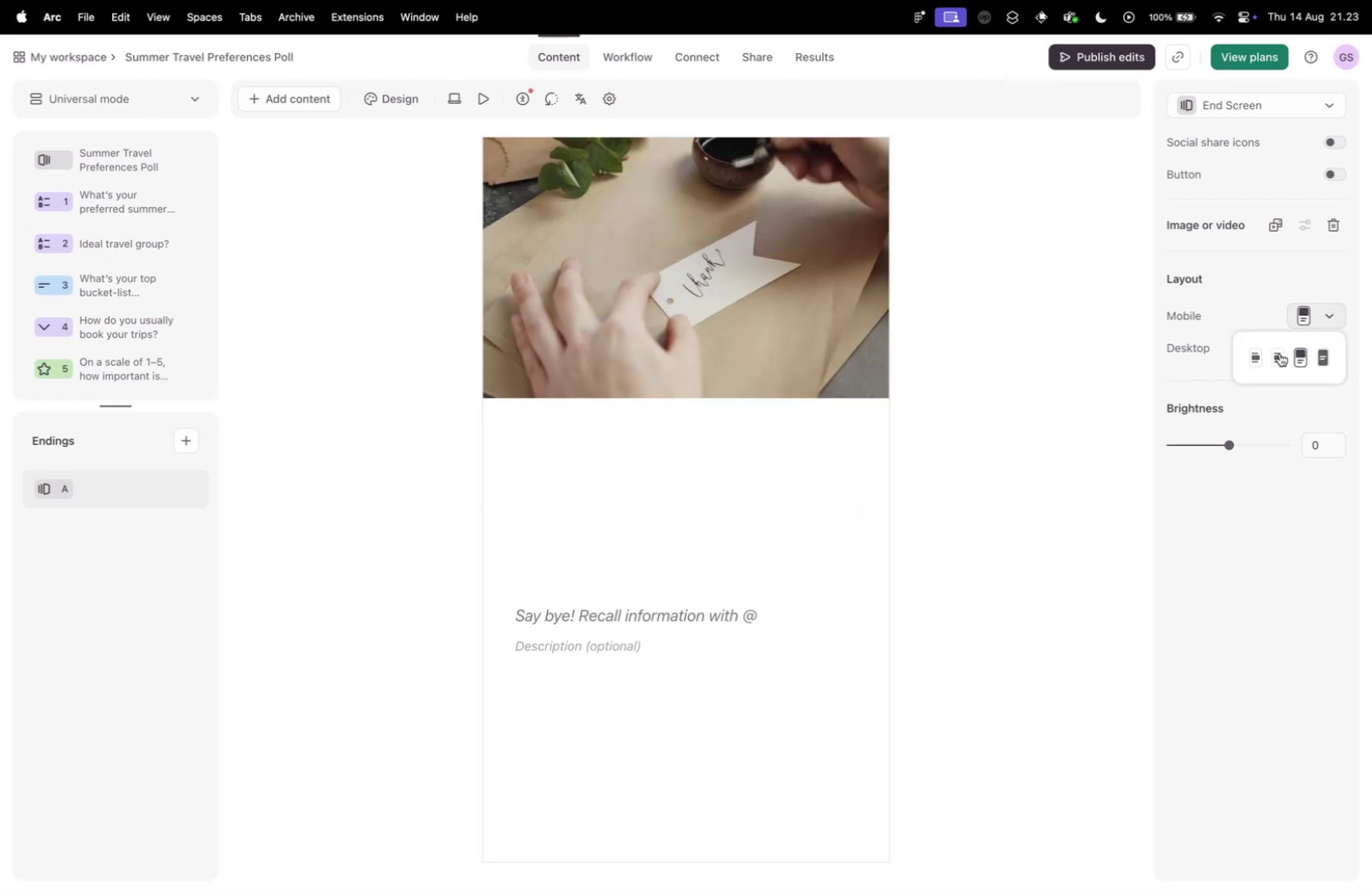 
left_click([1266, 355])
 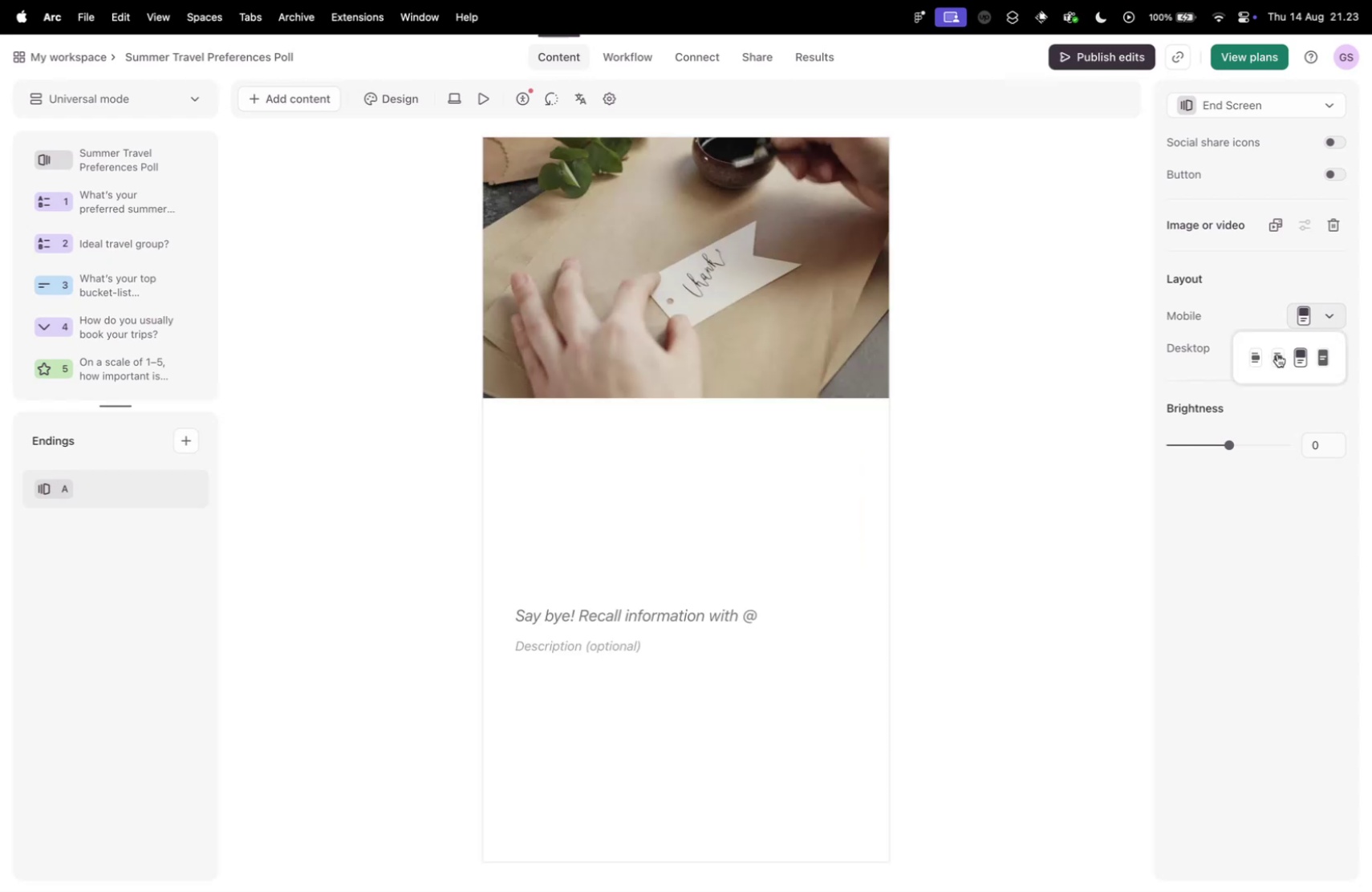 
left_click([1278, 354])
 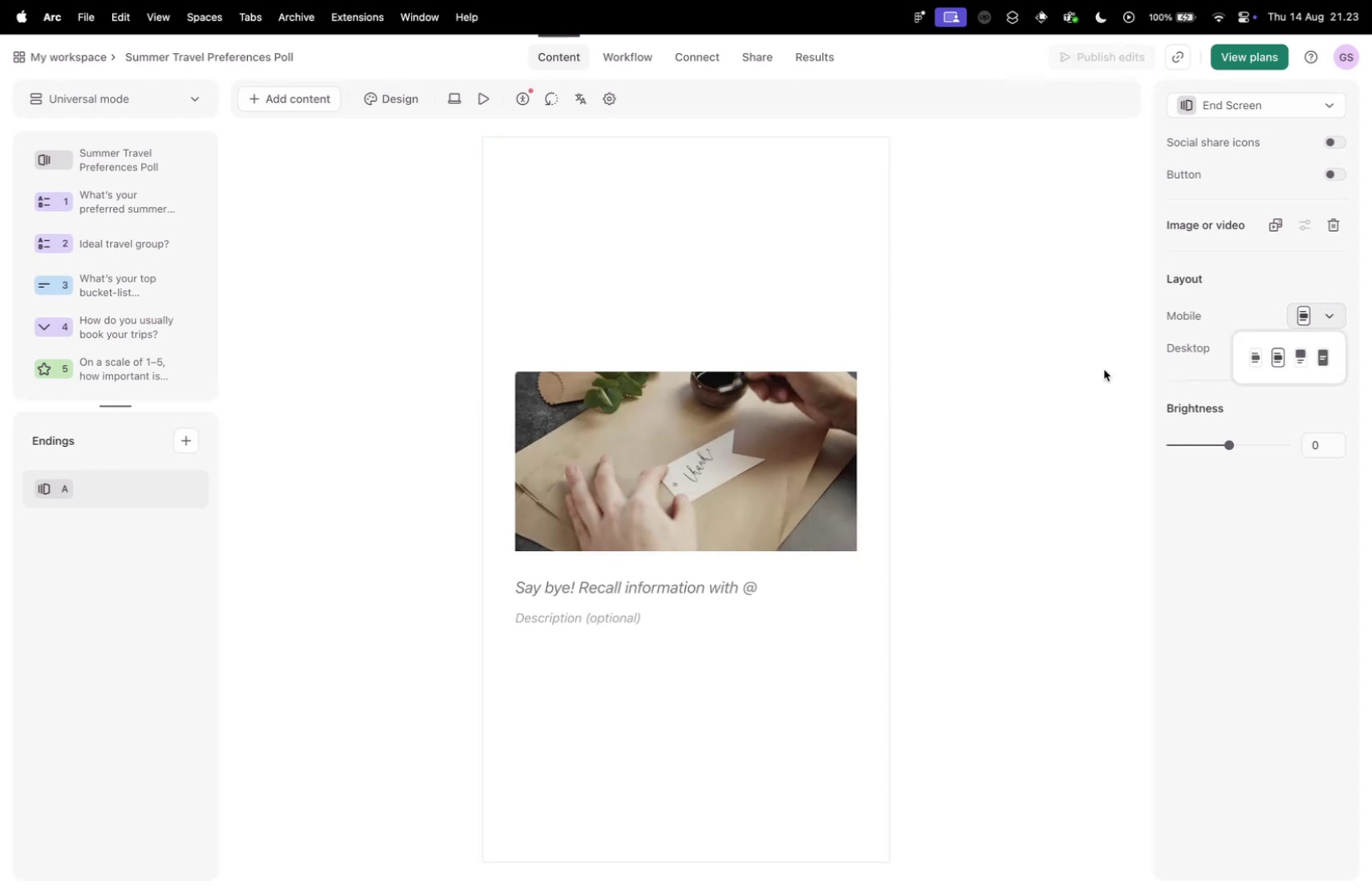 
left_click([996, 376])
 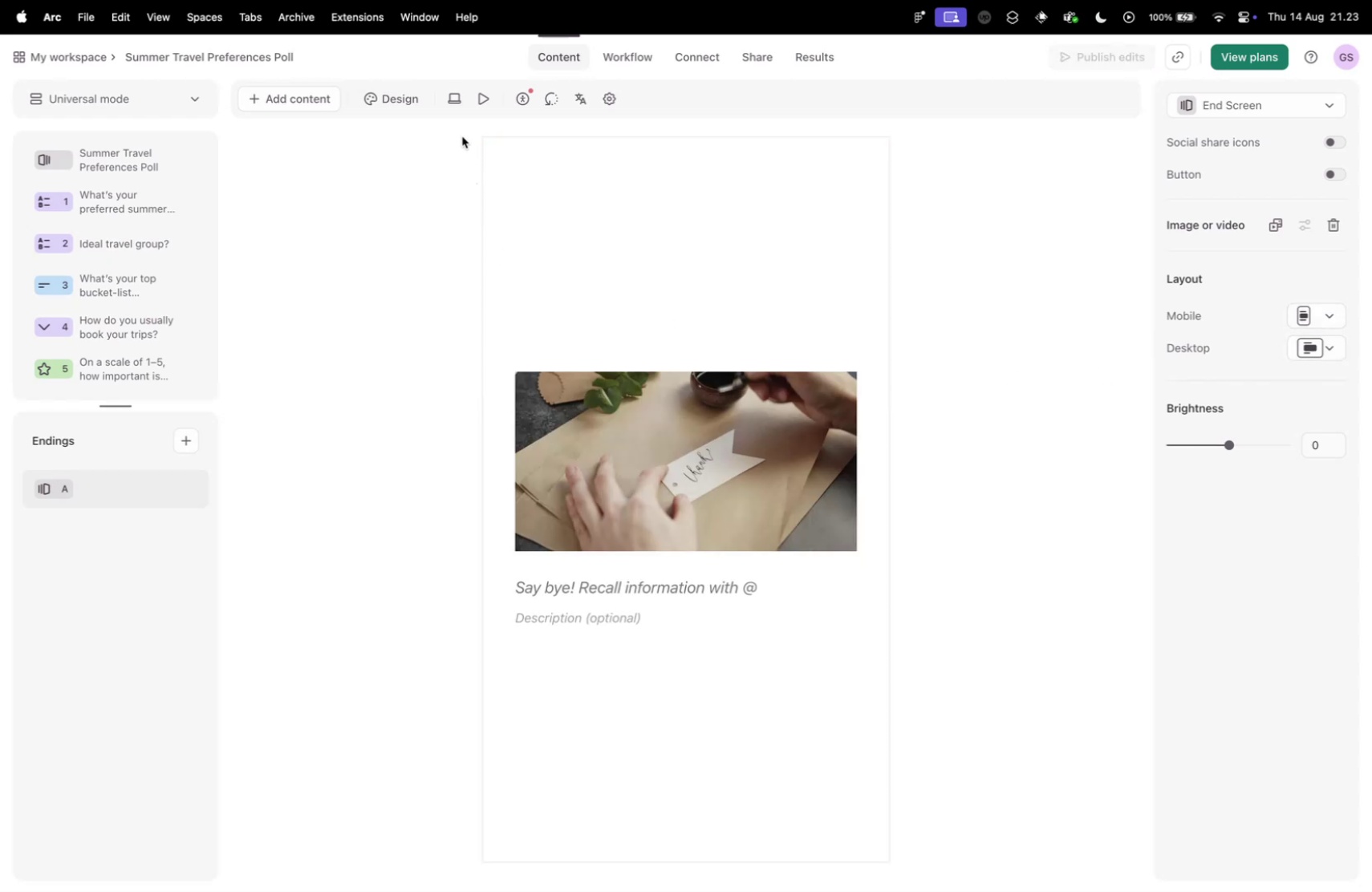 
left_click([453, 100])
 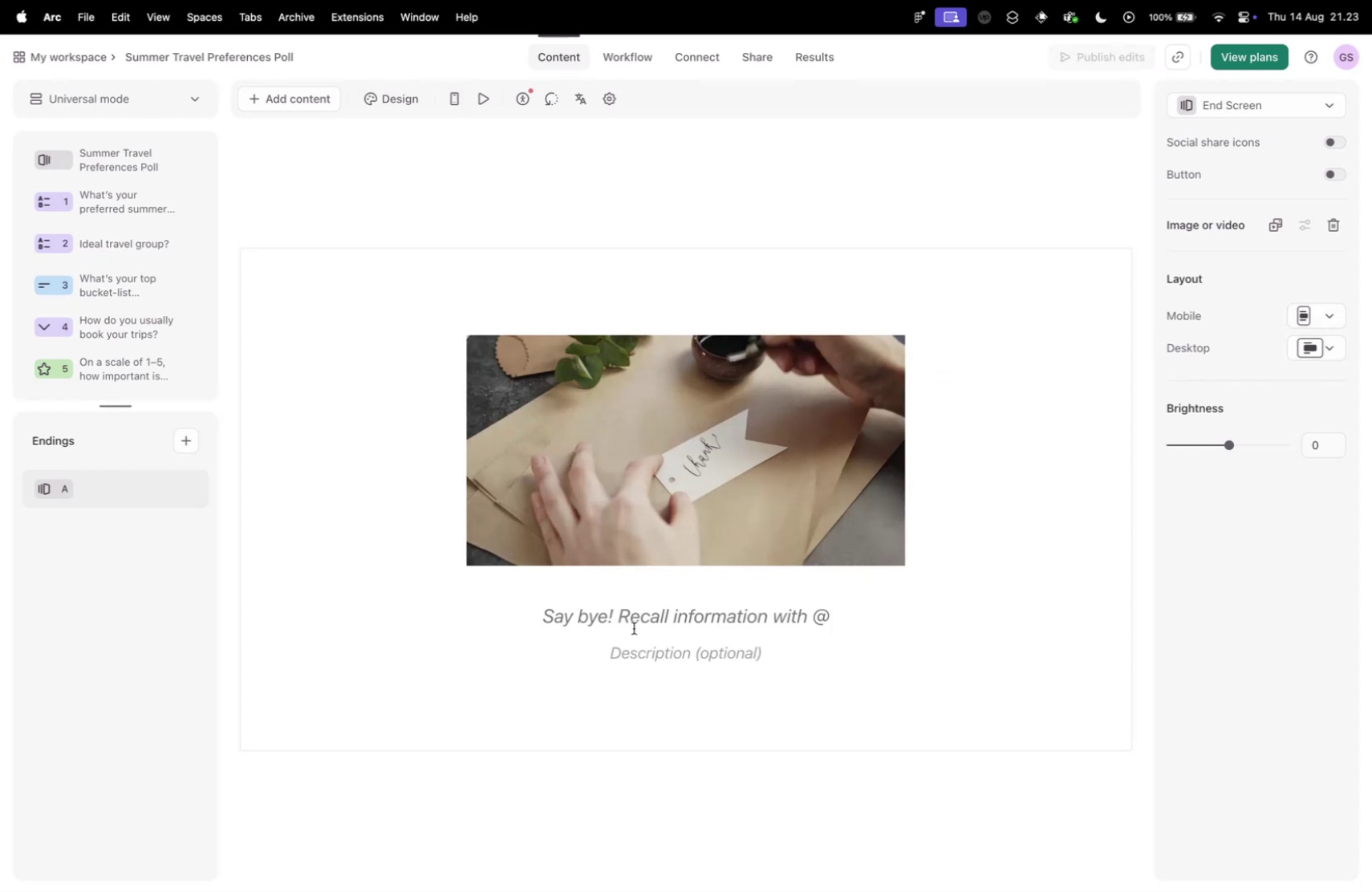 
left_click([599, 614])
 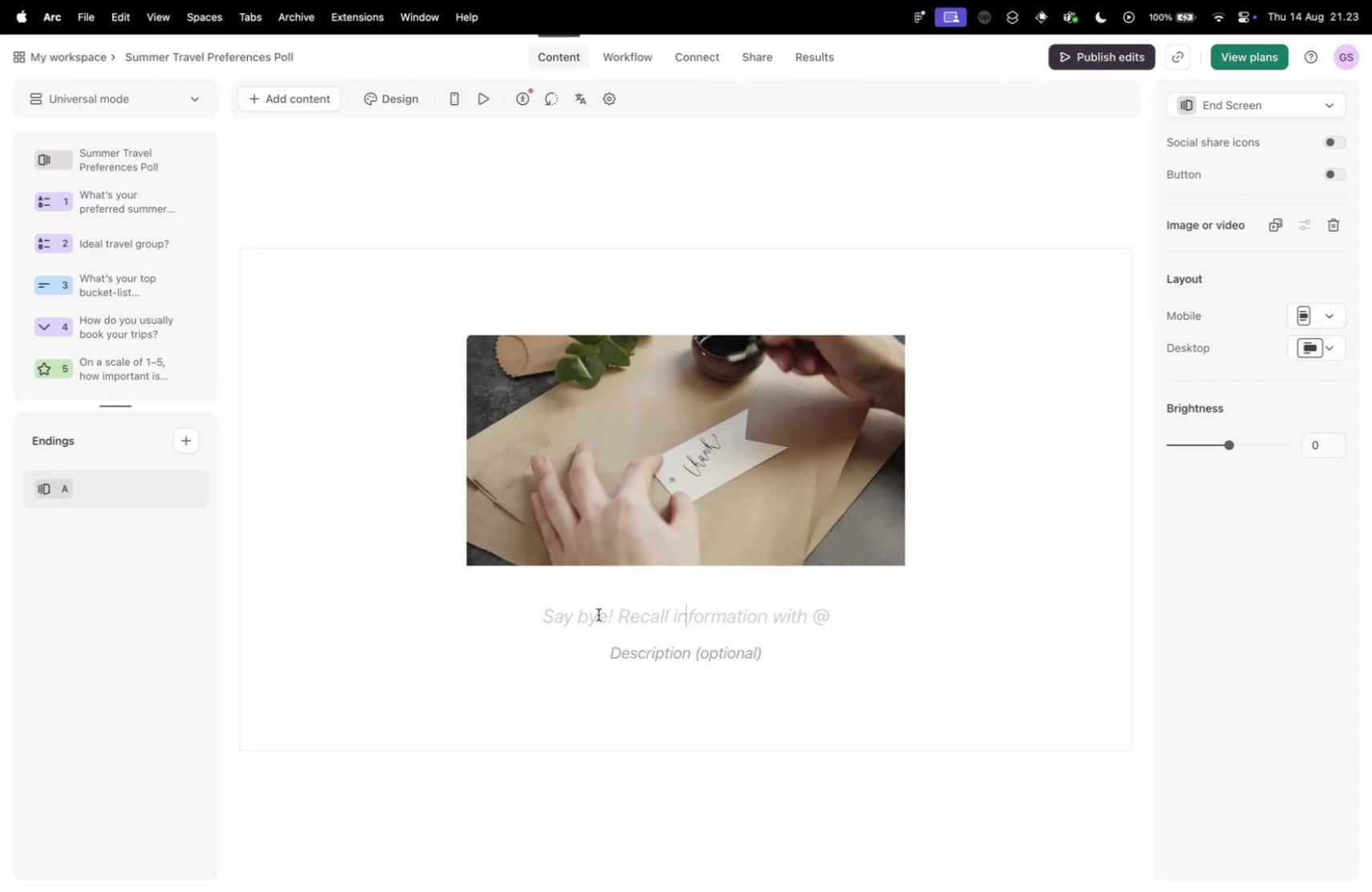 
type(Thank you for submitting )
 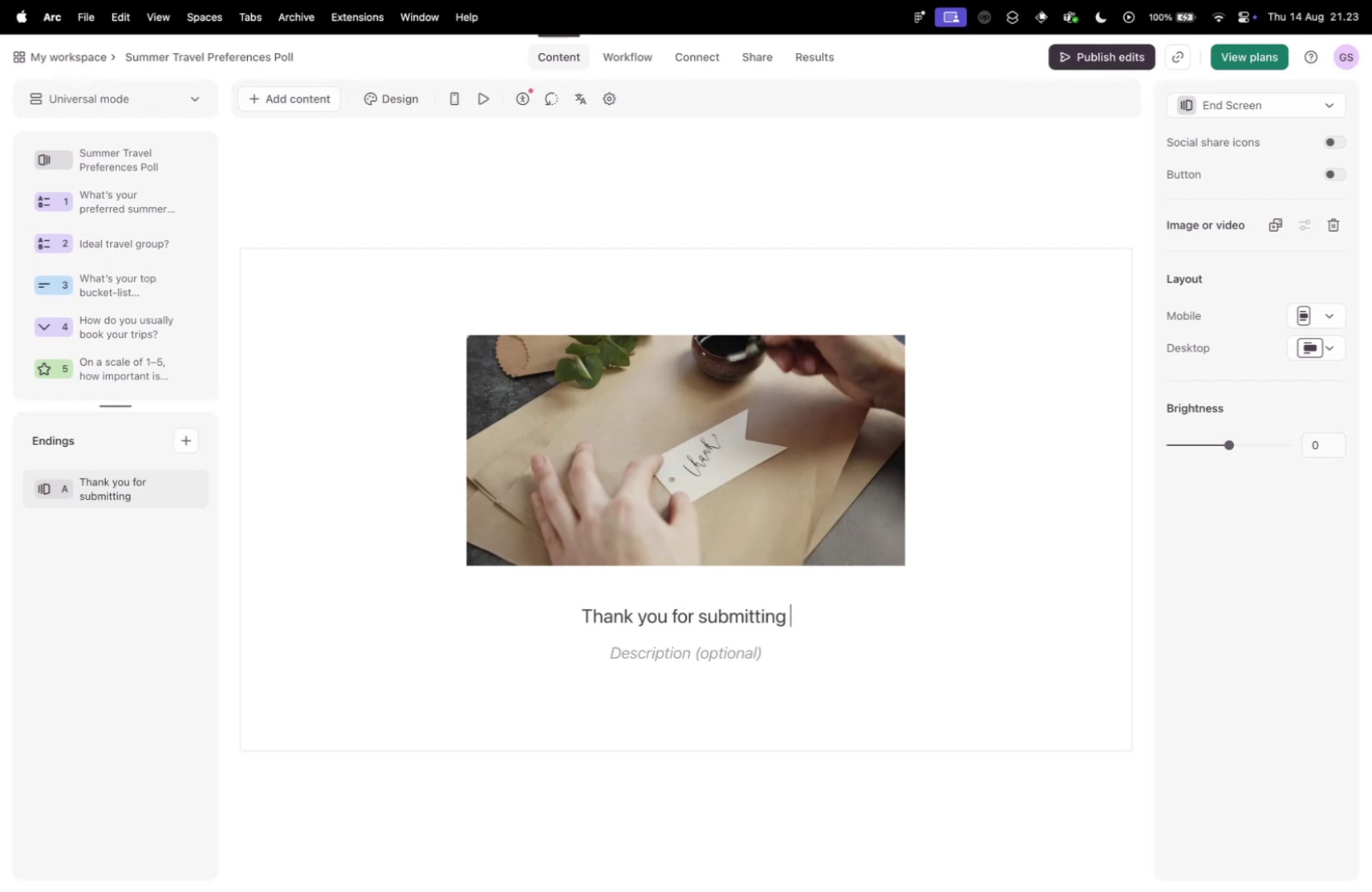 
key(Backspace)
 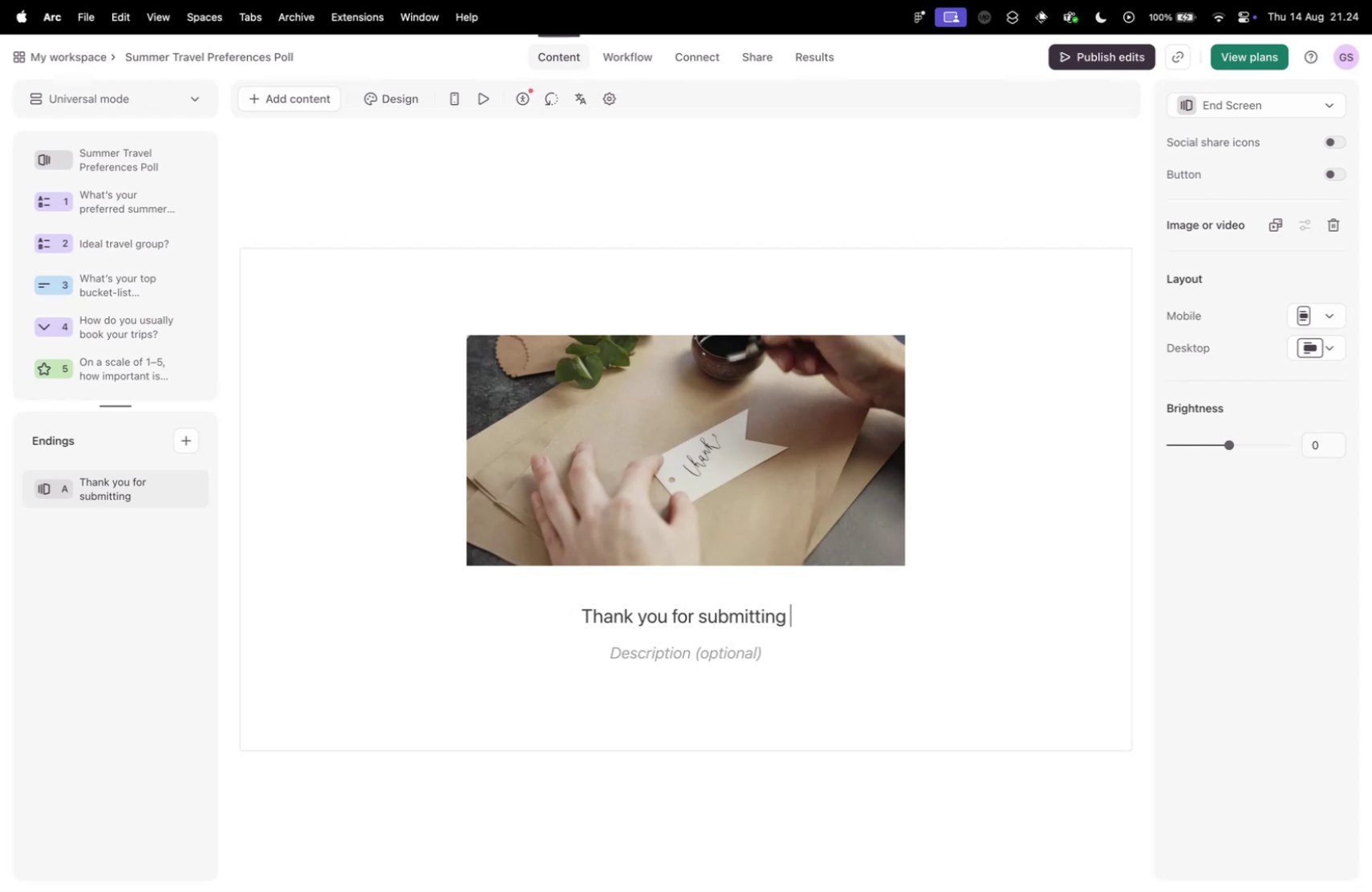 
key(Shift+1)
 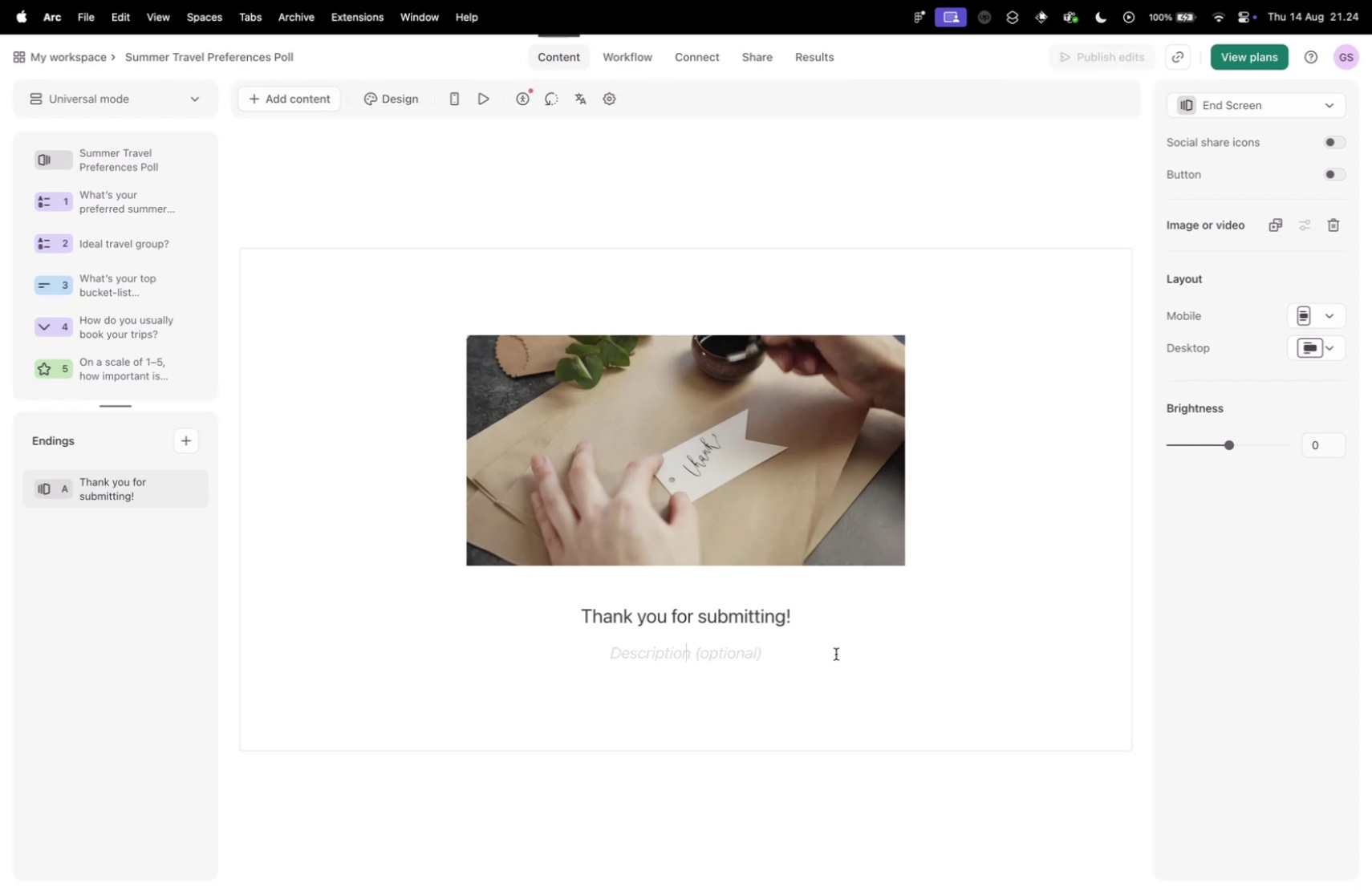 
left_click([1013, 640])
 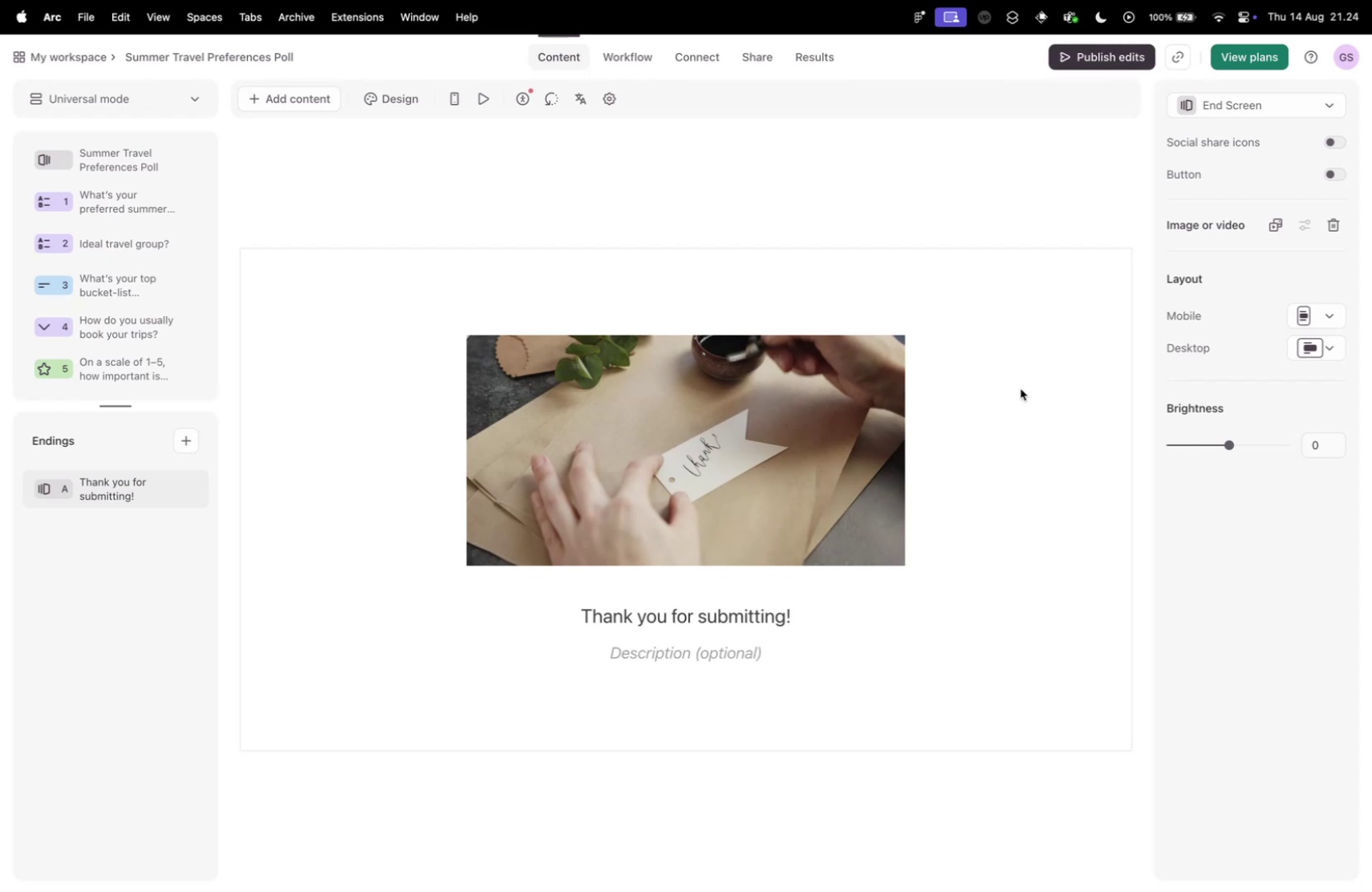 
left_click([1098, 54])
 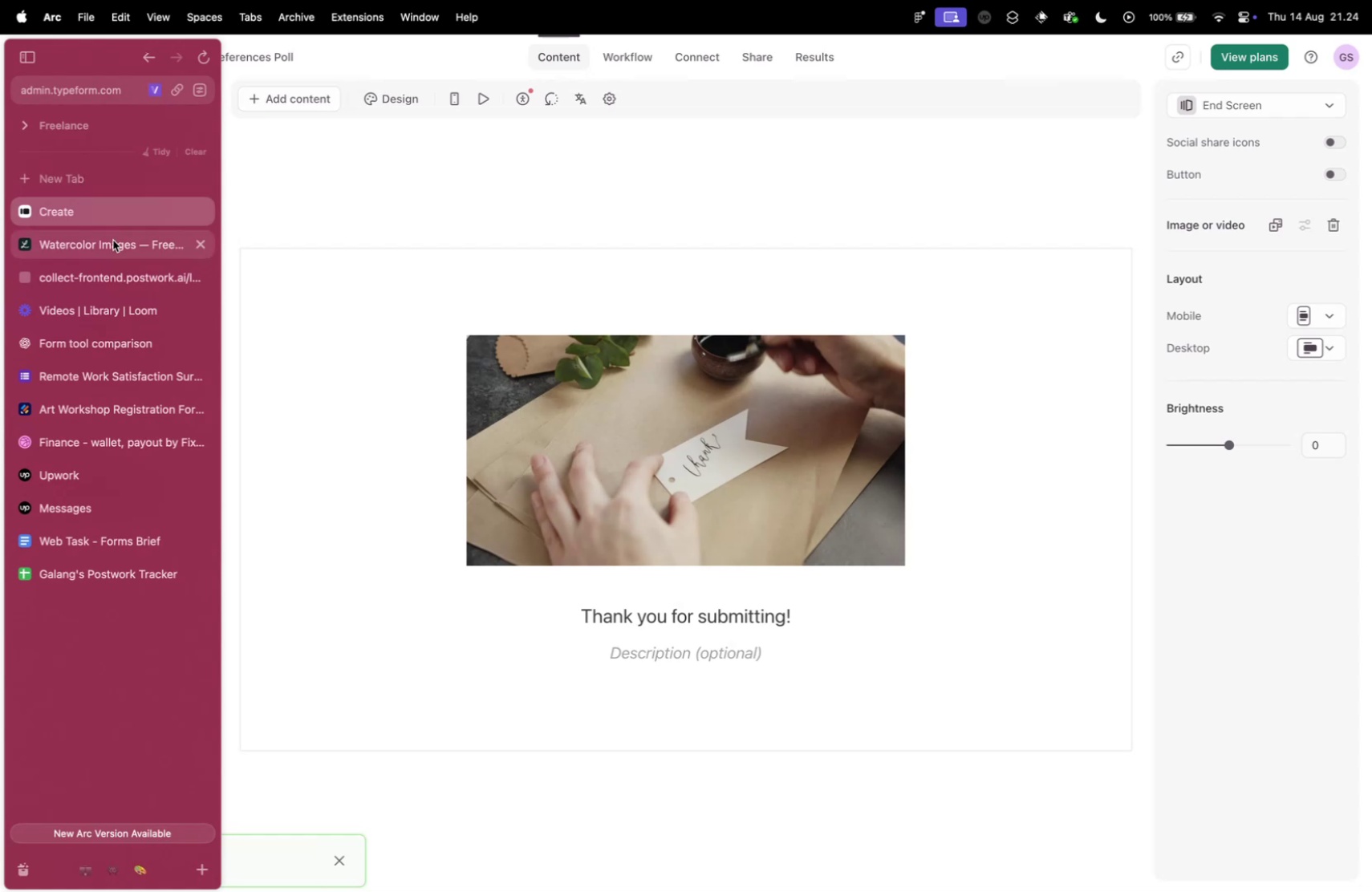 
wait(9.53)
 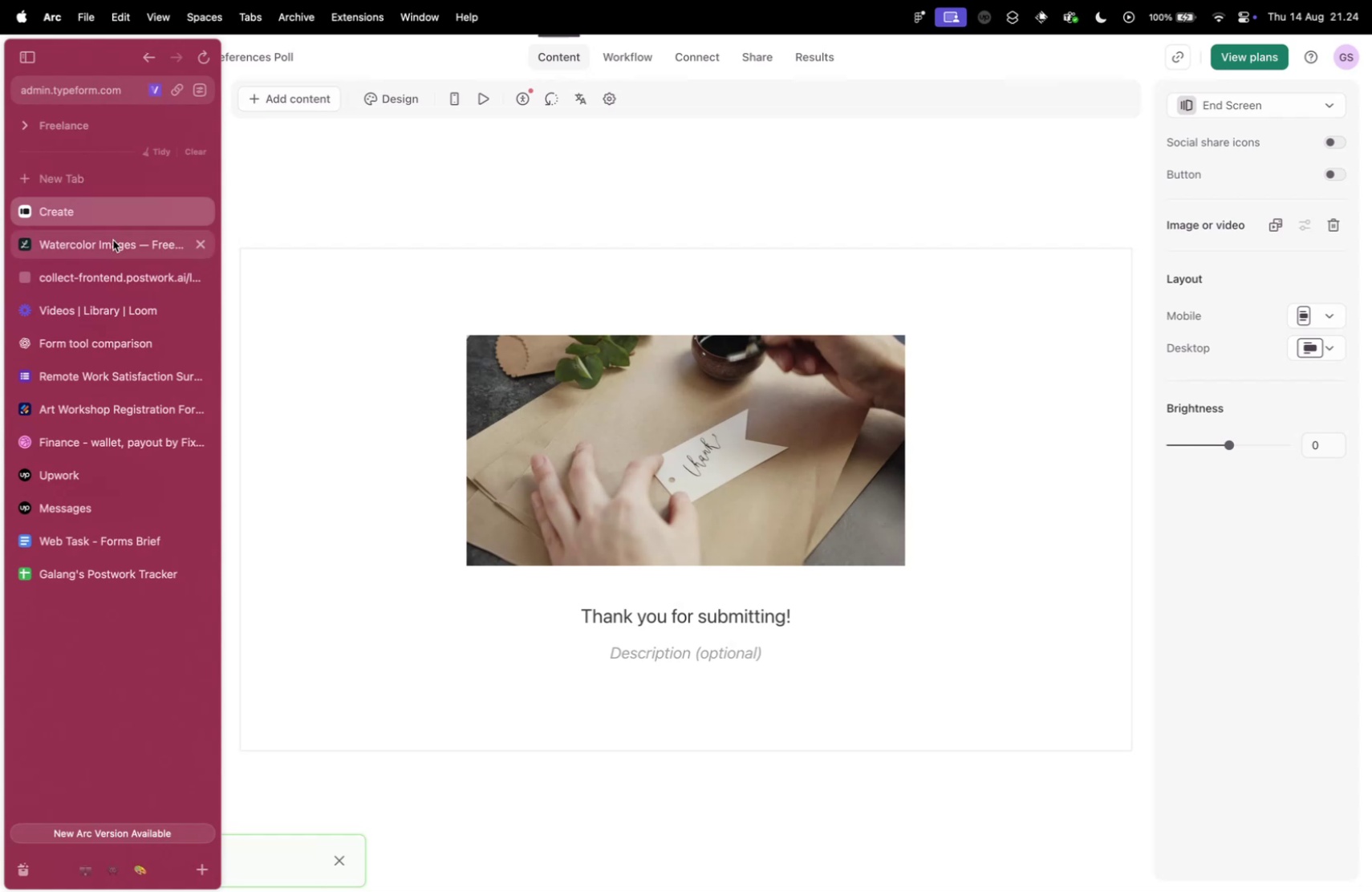 
left_click([135, 270])
 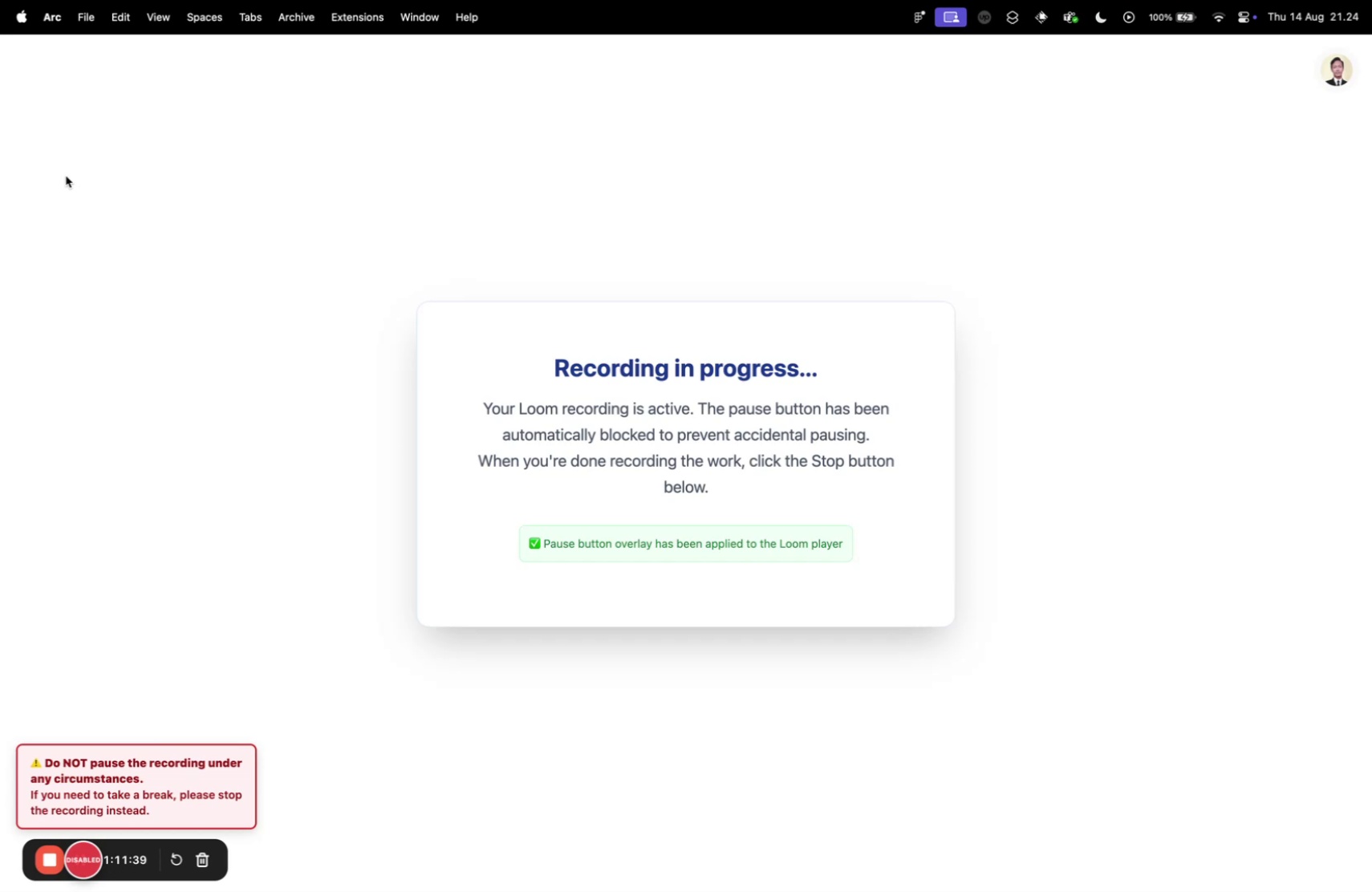 
wait(6.32)
 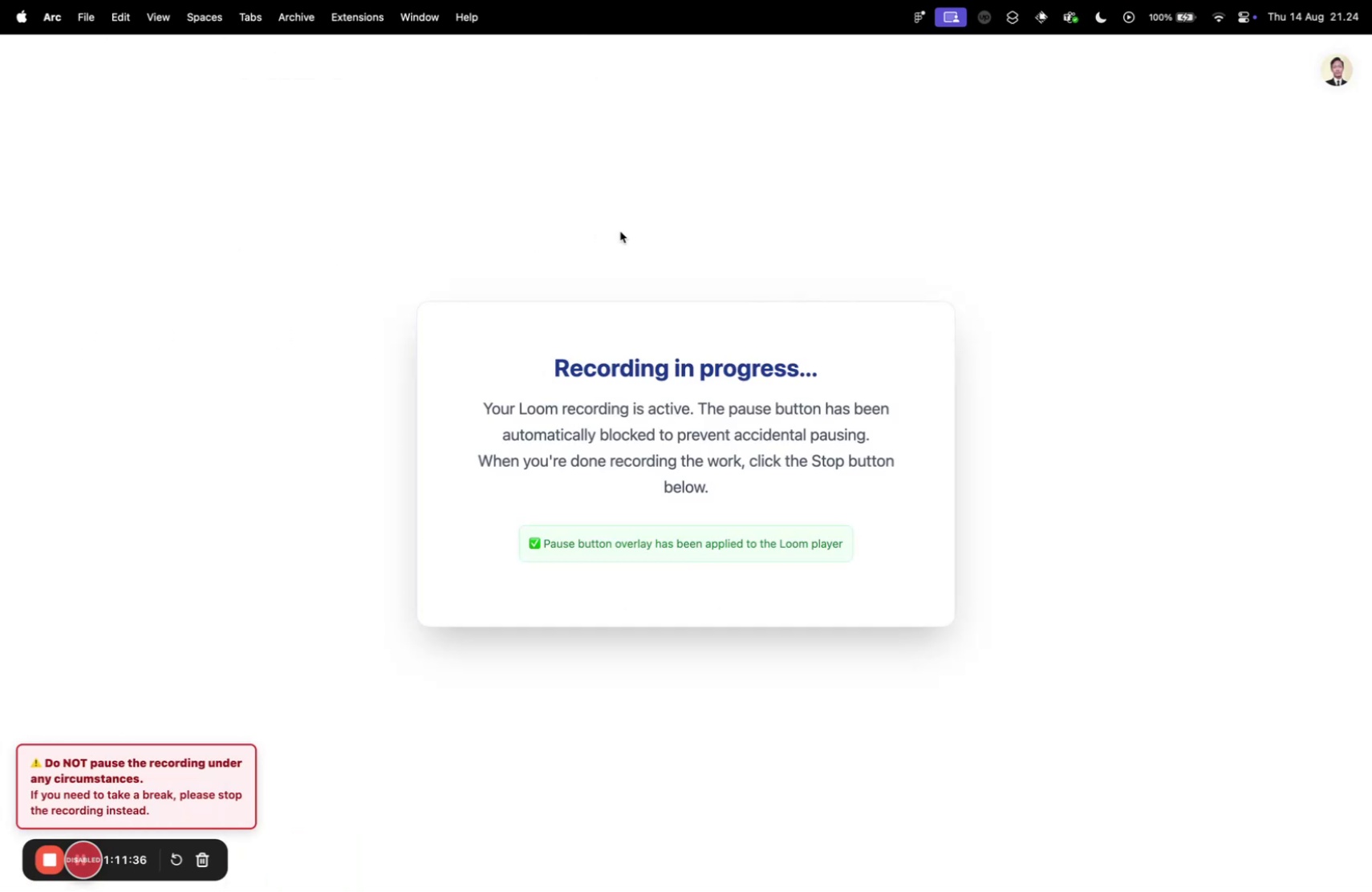 
left_click([93, 345])
 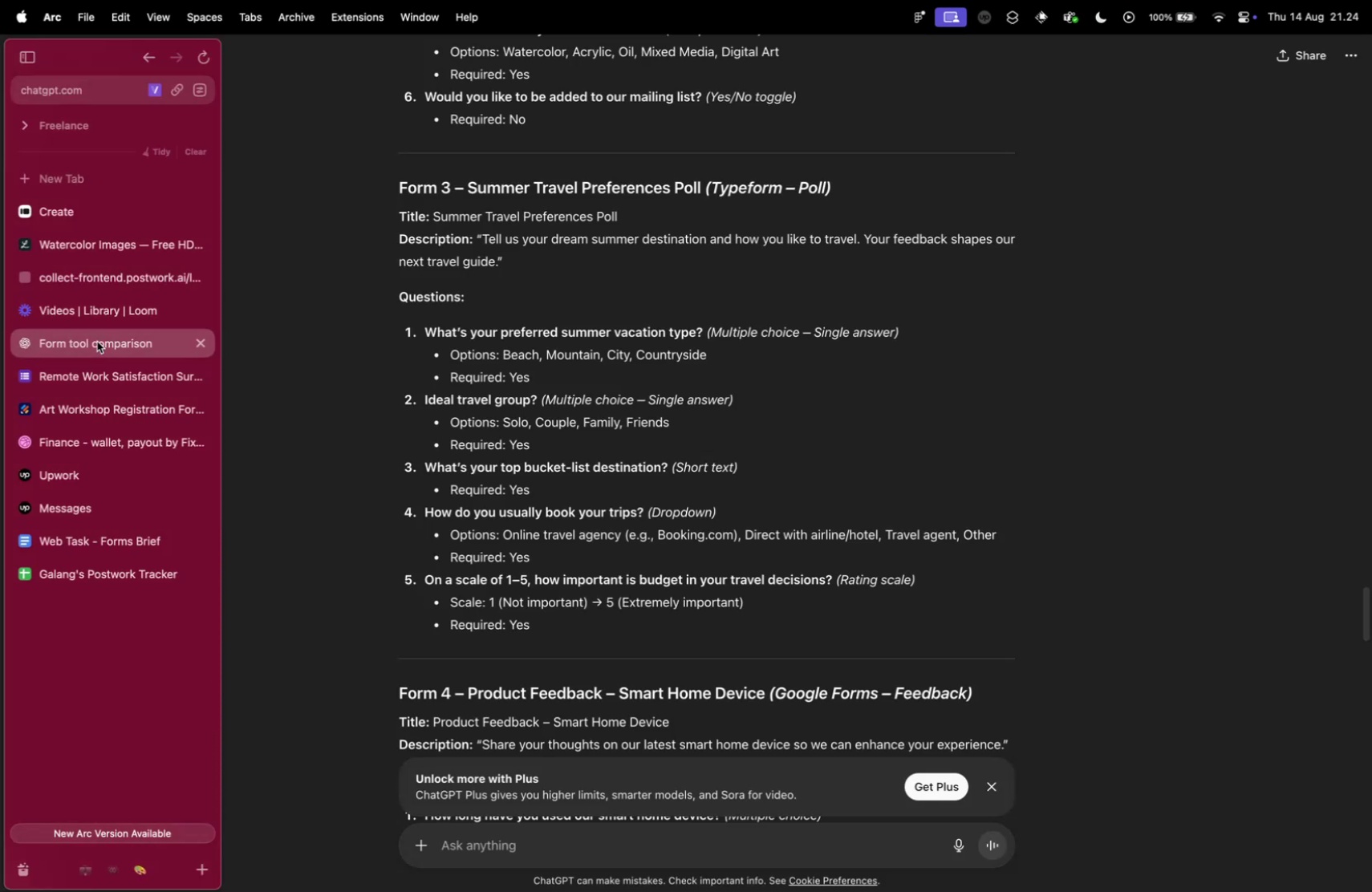 
scroll: coordinate [614, 367], scroll_direction: down, amount: 15.0
 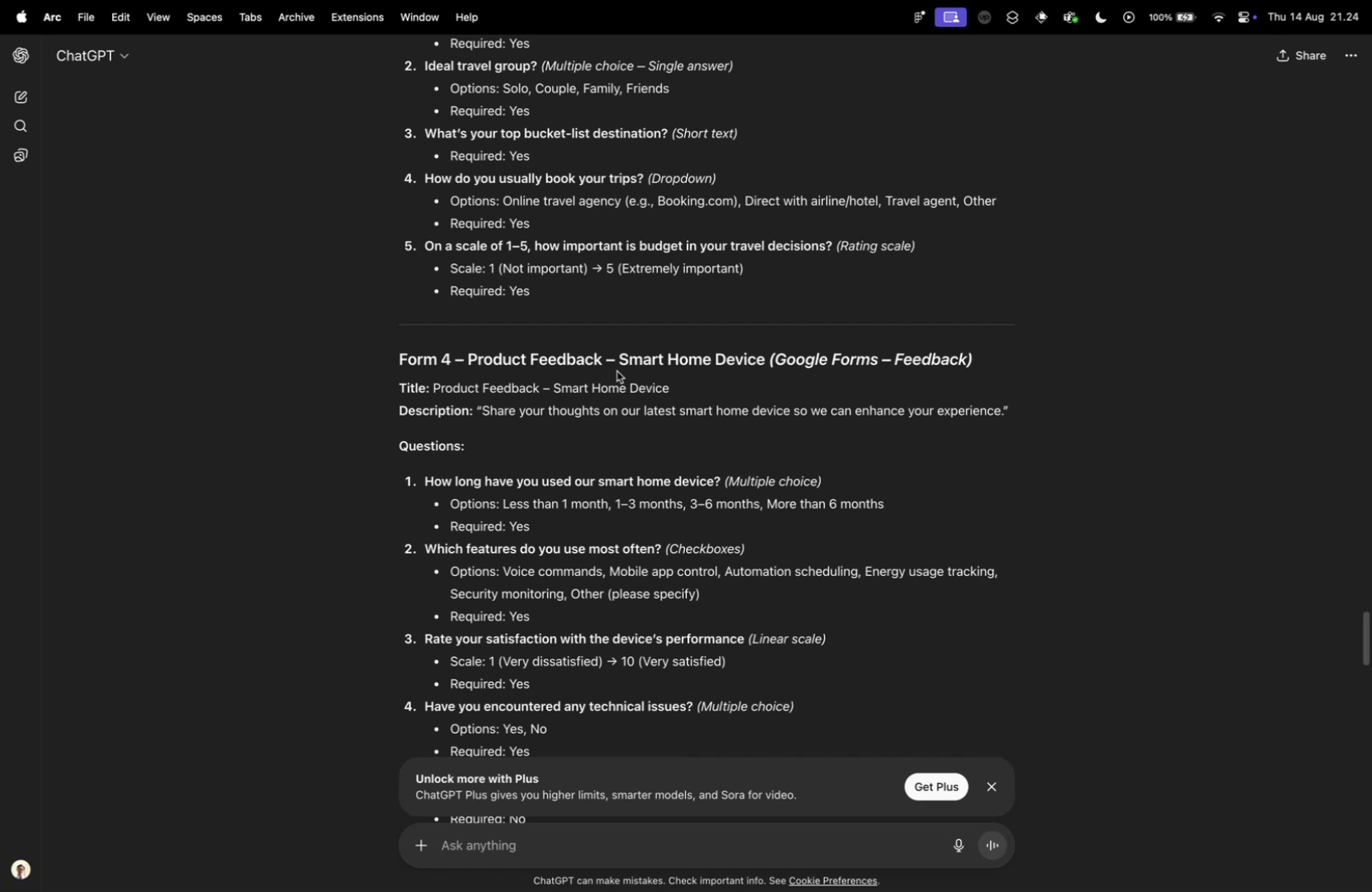 
wait(10.5)
 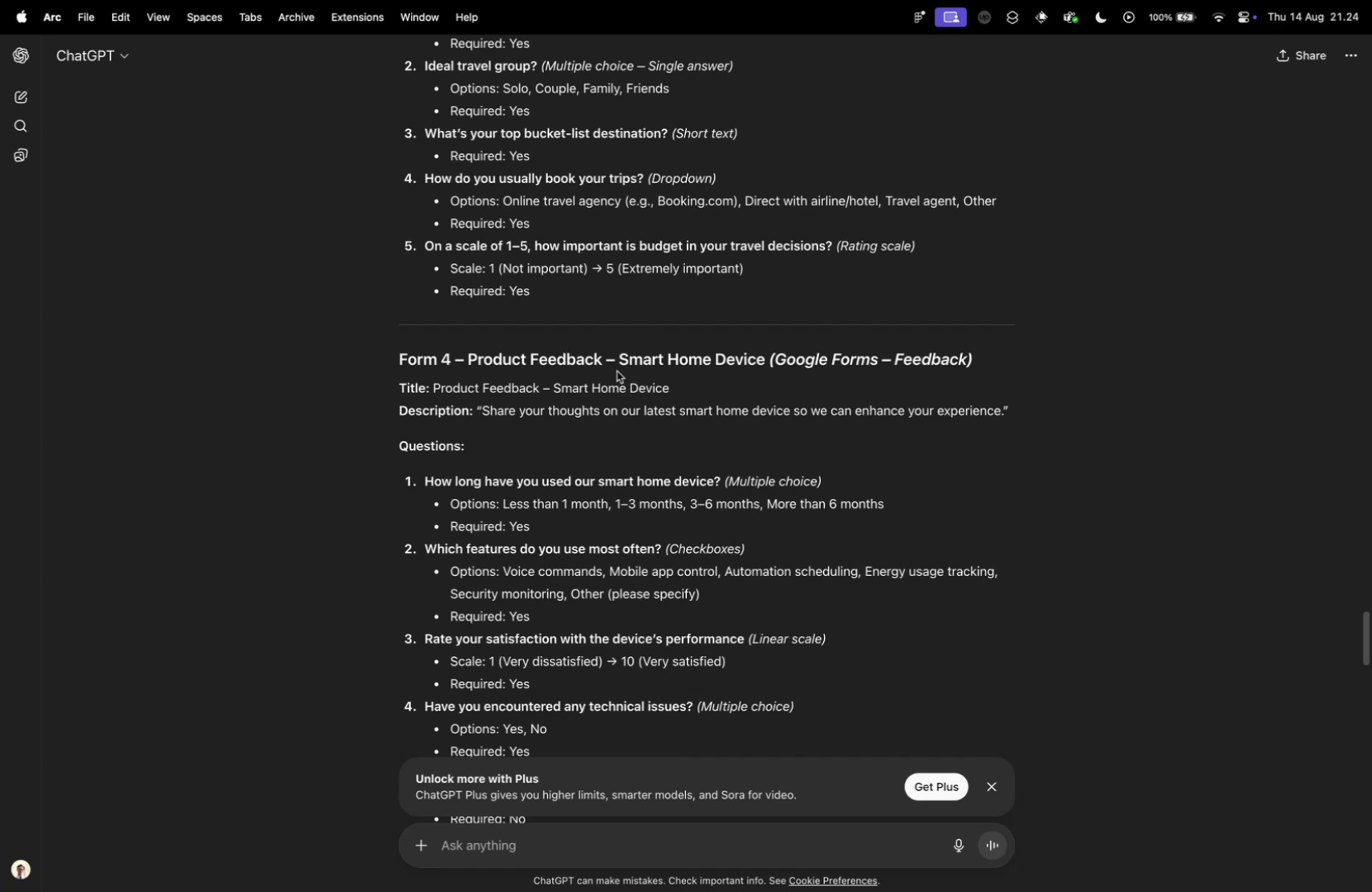 
left_click_drag(start_coordinate=[466, 363], to_coordinate=[846, 363])
 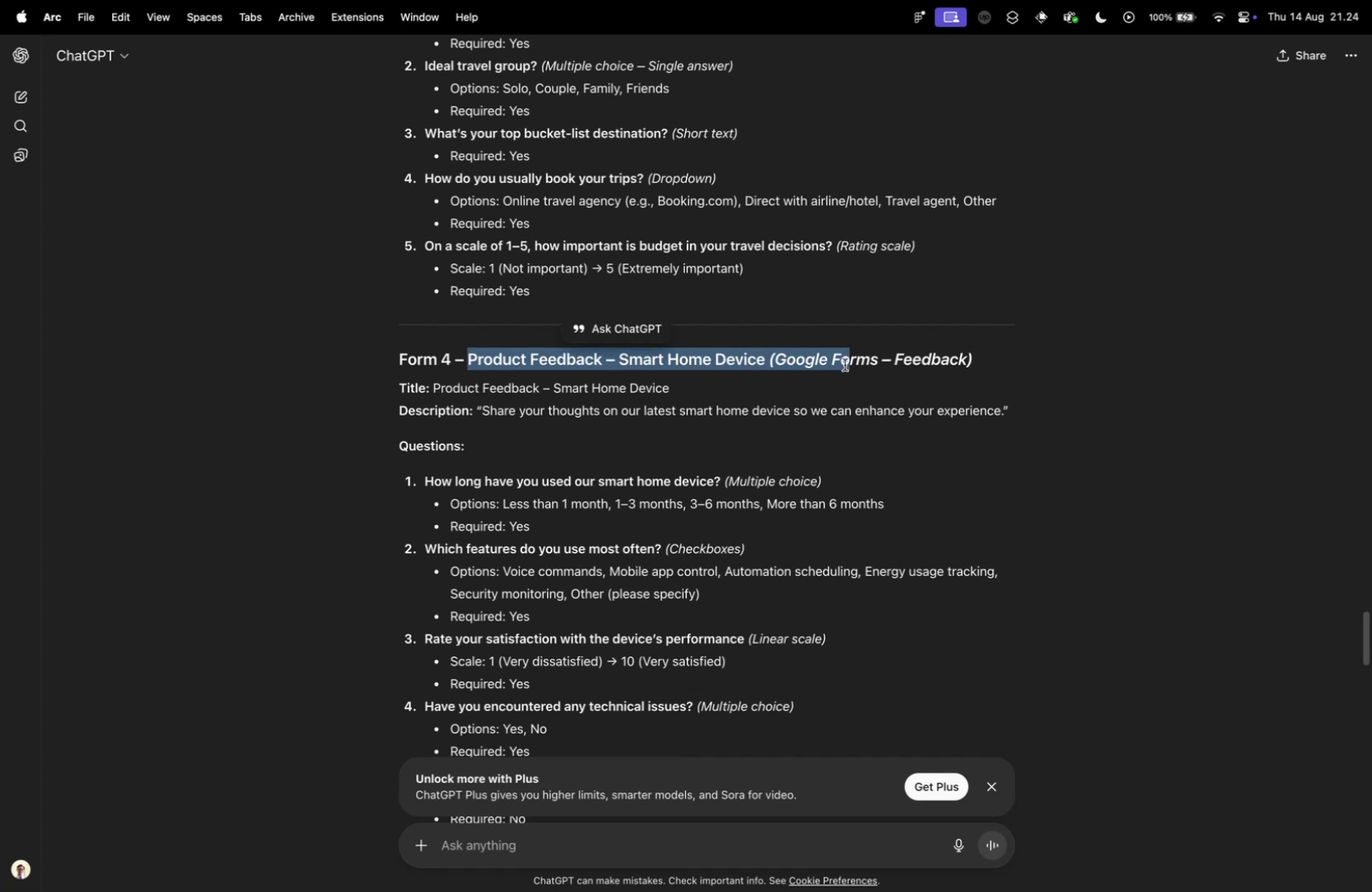 
left_click([845, 364])
 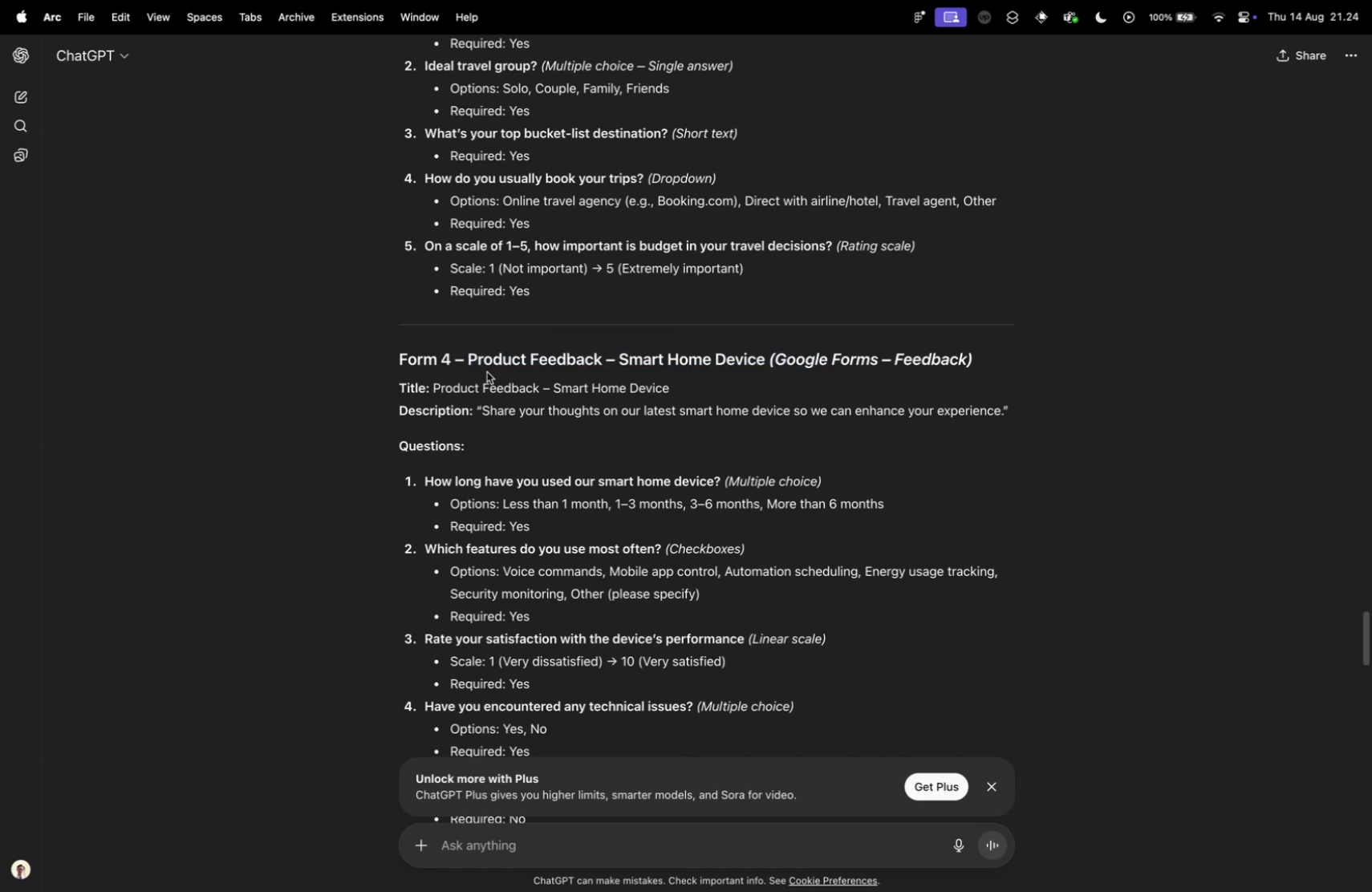 
left_click_drag(start_coordinate=[467, 359], to_coordinate=[763, 359])
 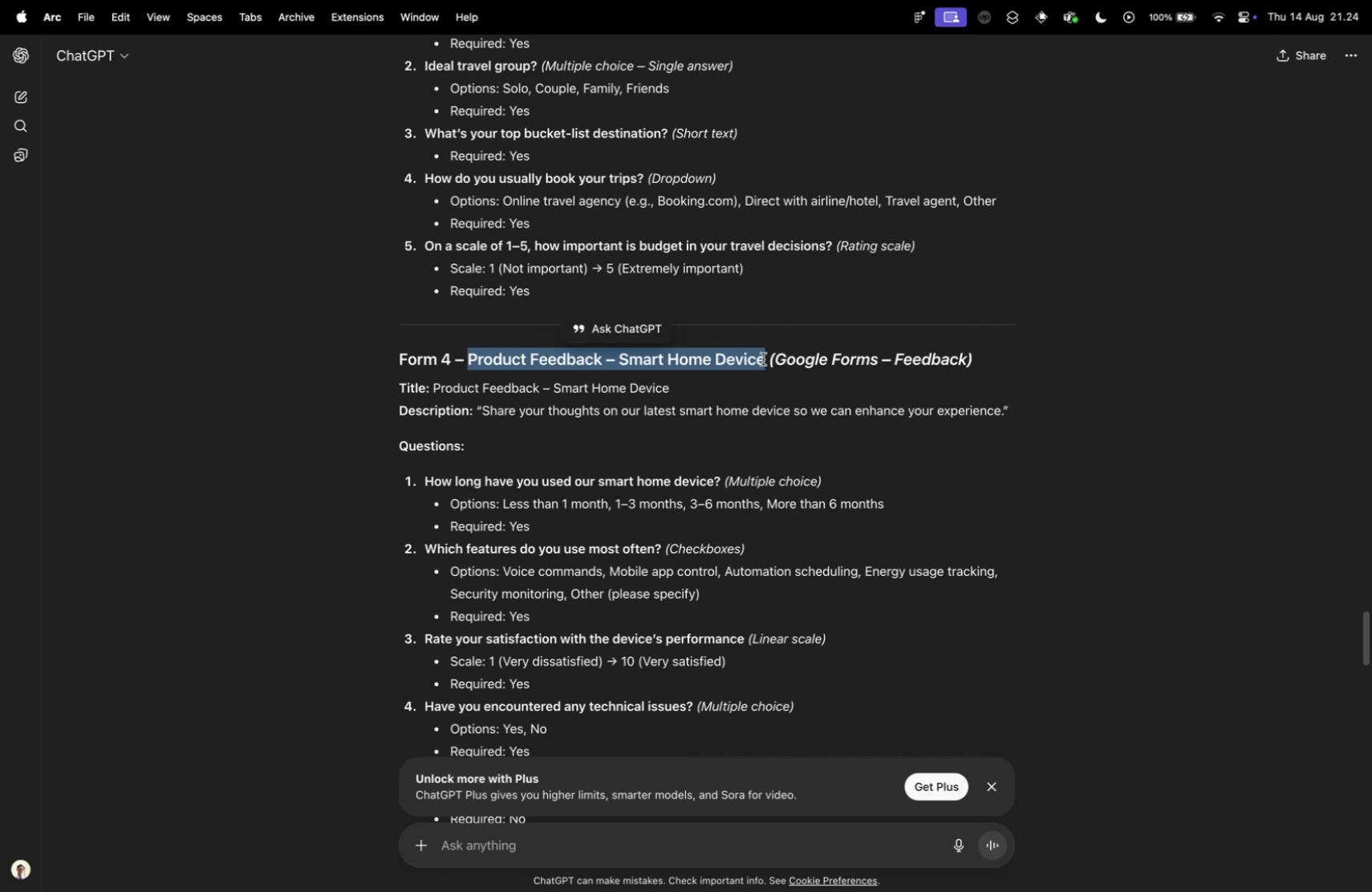 
key(Meta+CommandLeft)
 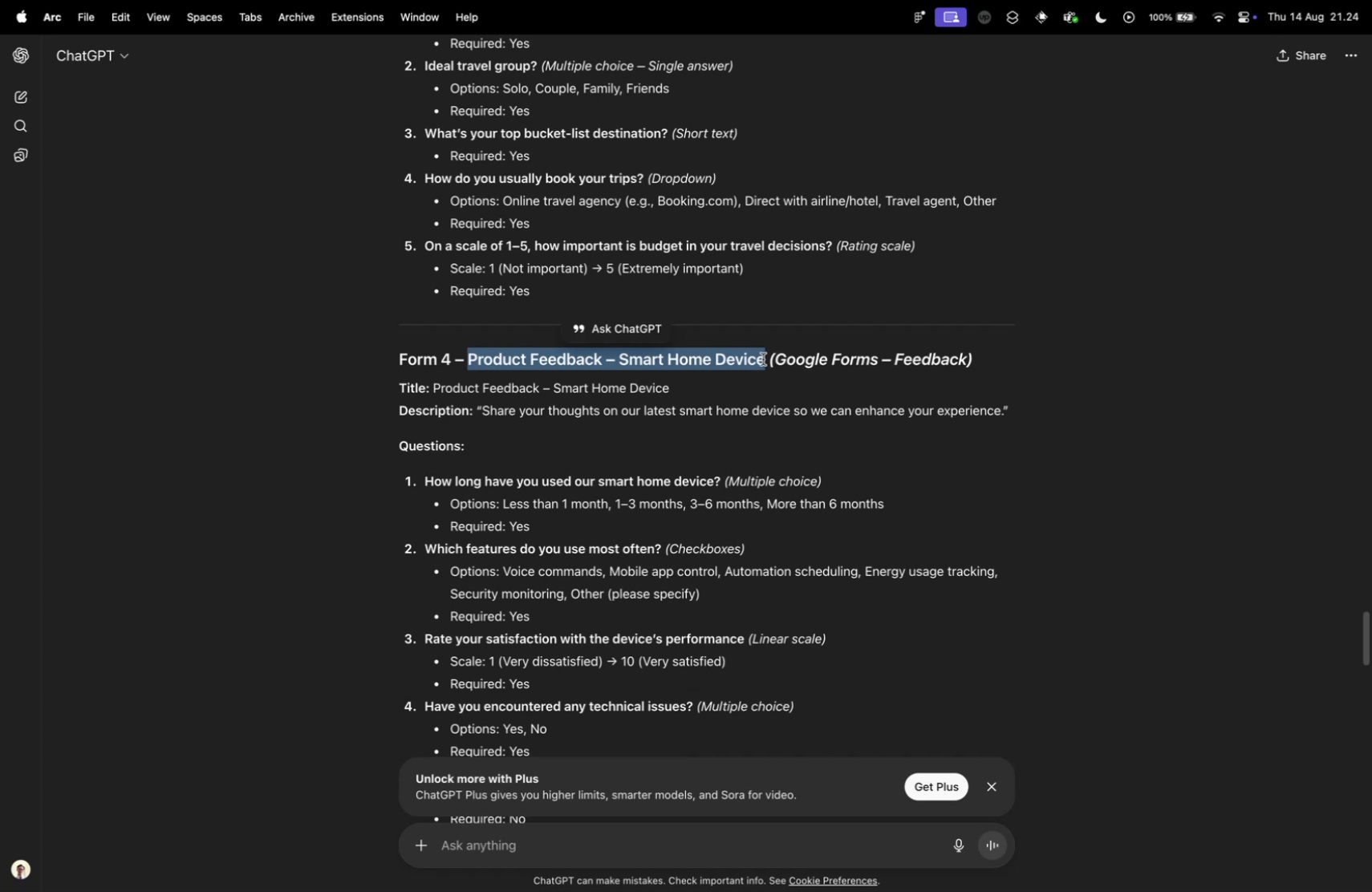 
key(Meta+C)
 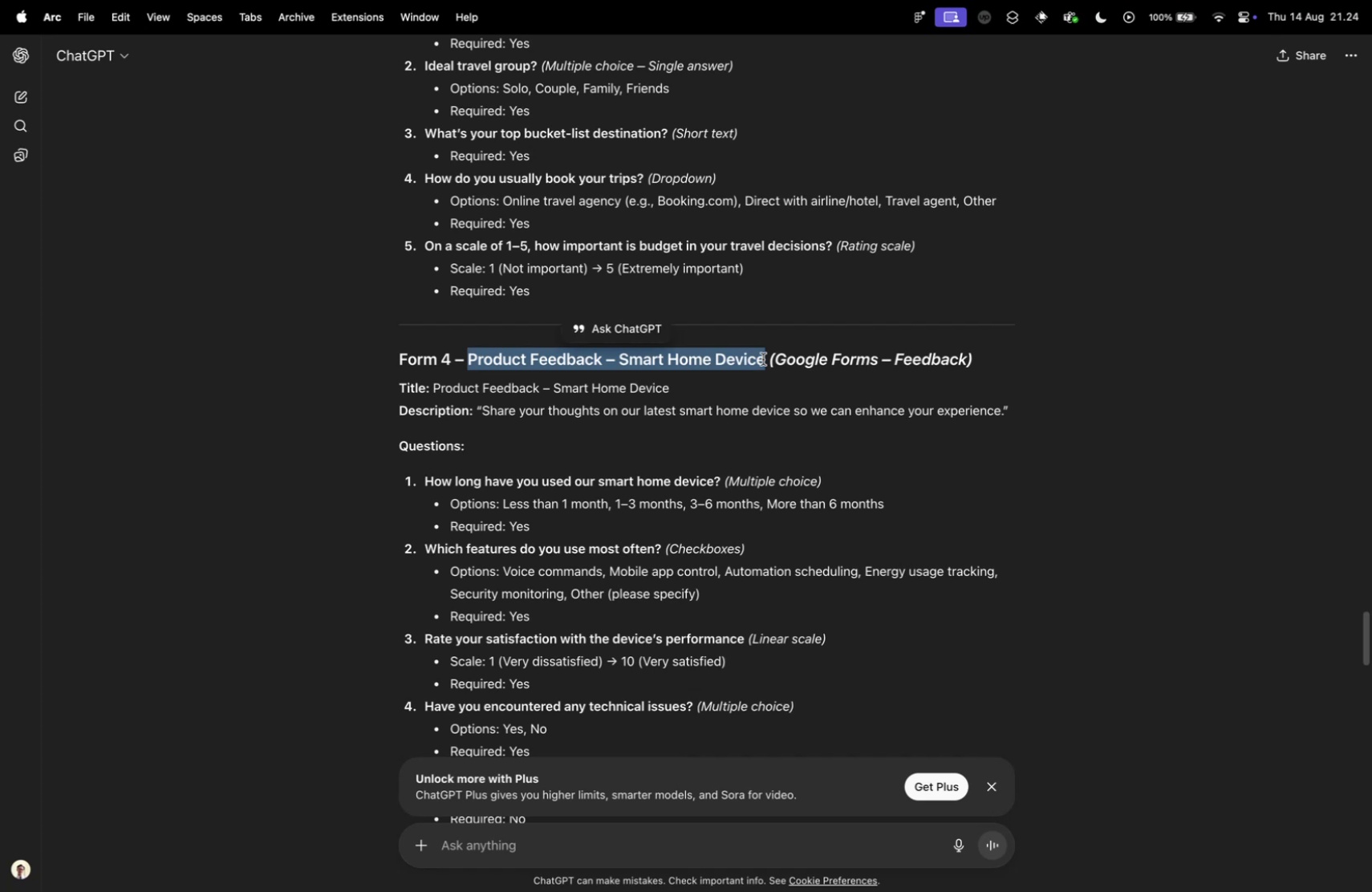 
key(Control+ControlLeft)
 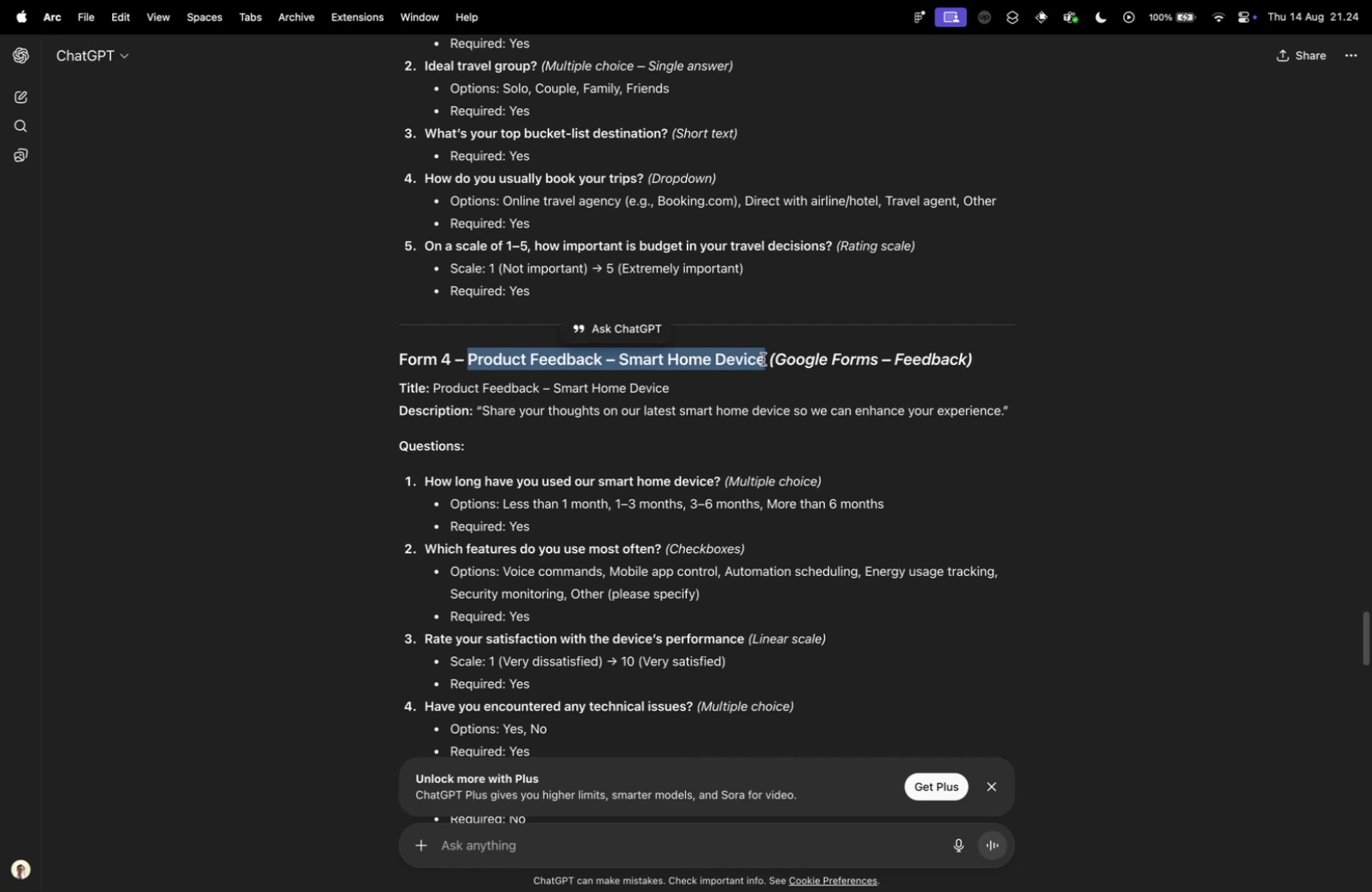 
key(Control+Tab)
 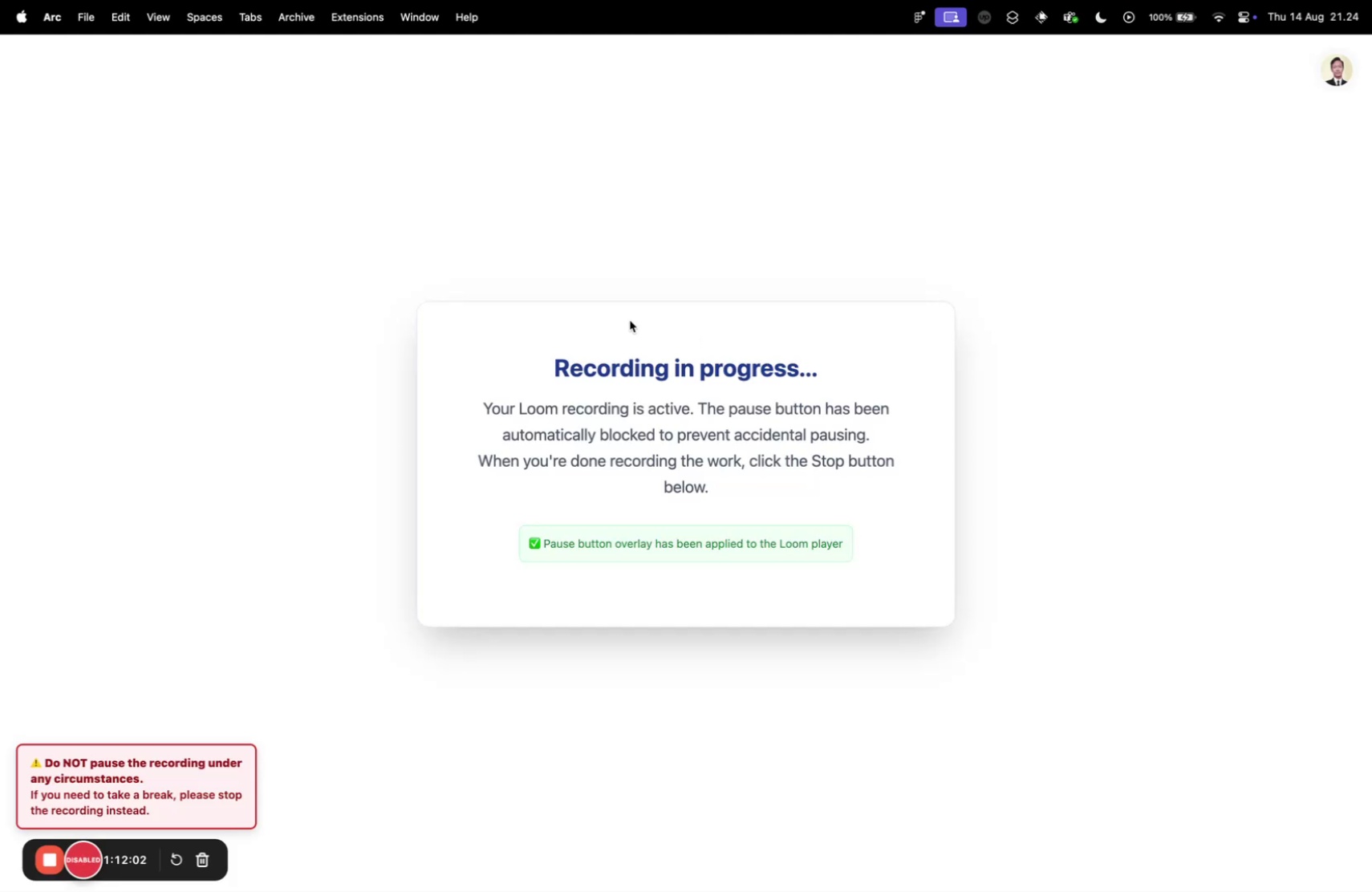 
key(Control+ControlLeft)
 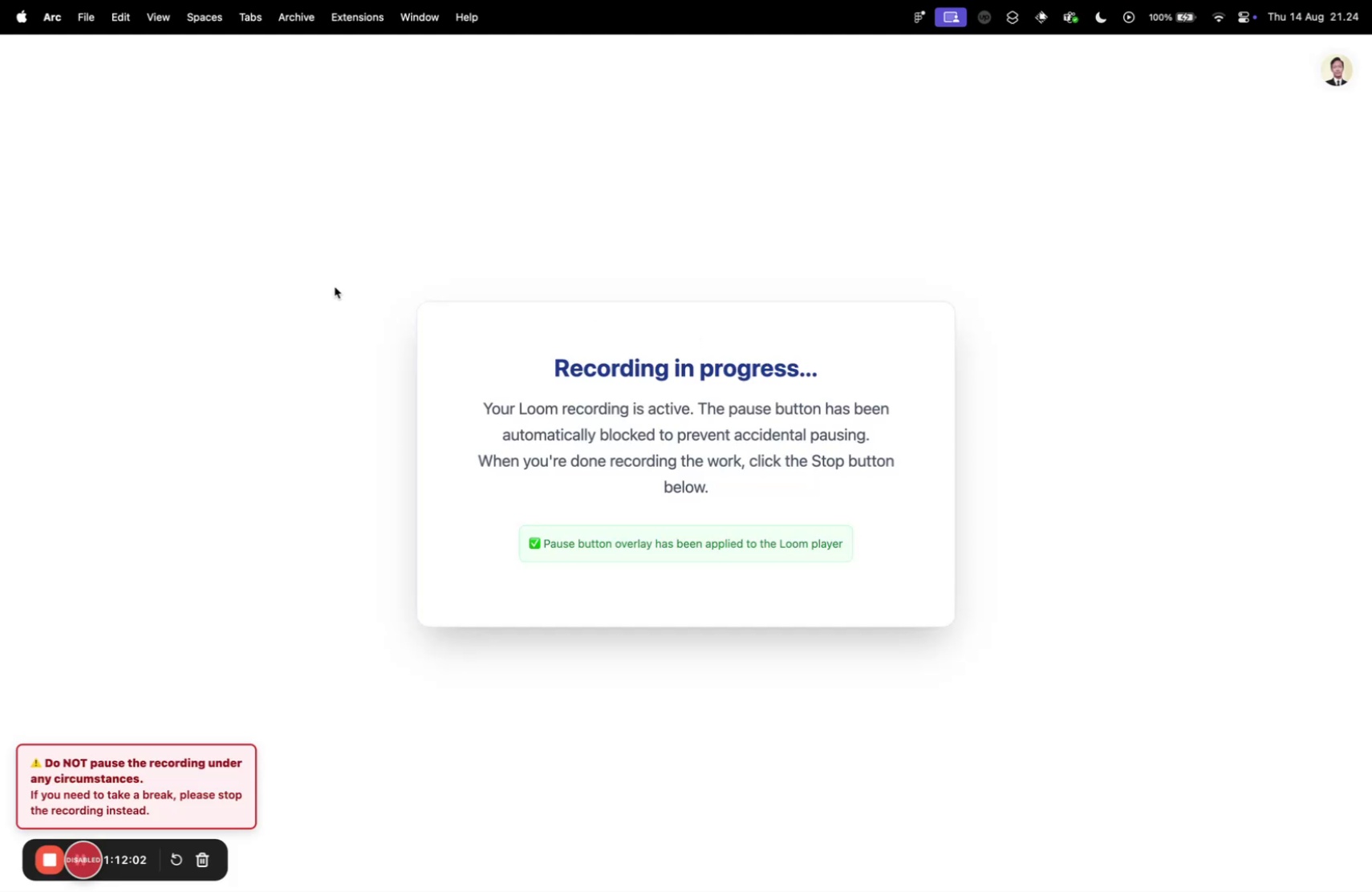 
key(Control+Tab)
 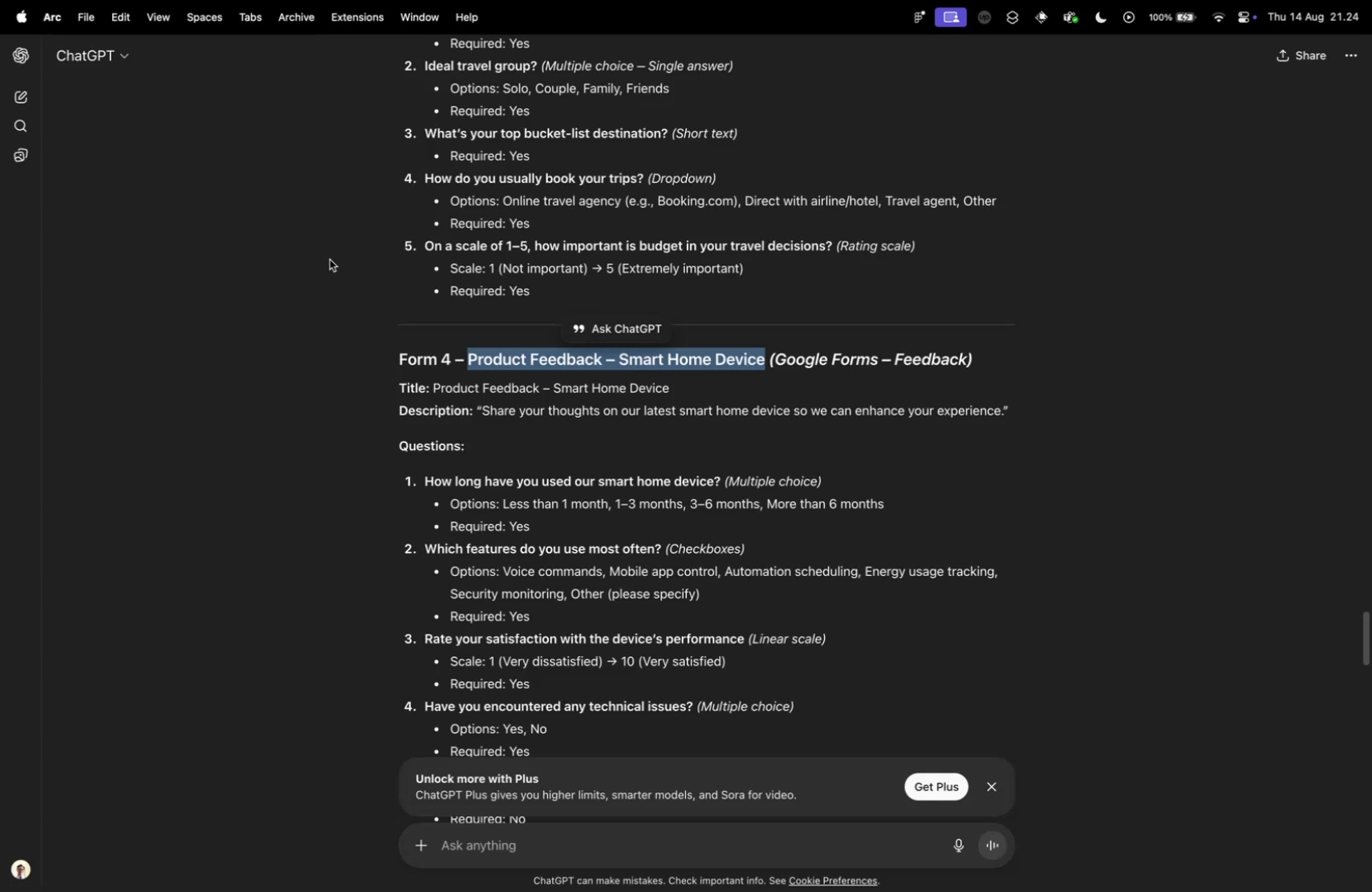 
key(Control+ControlLeft)
 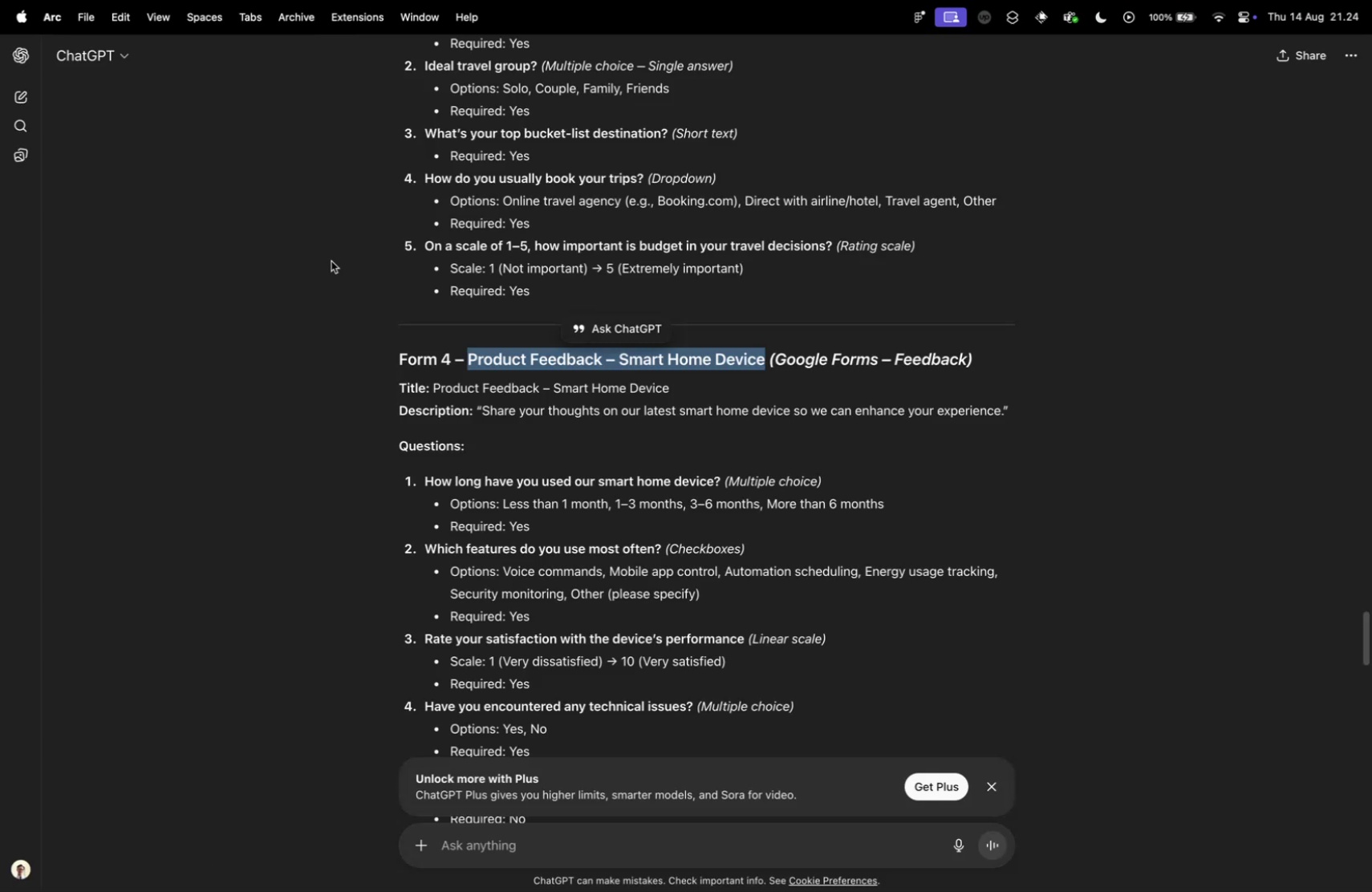 
key(Control+Tab)
 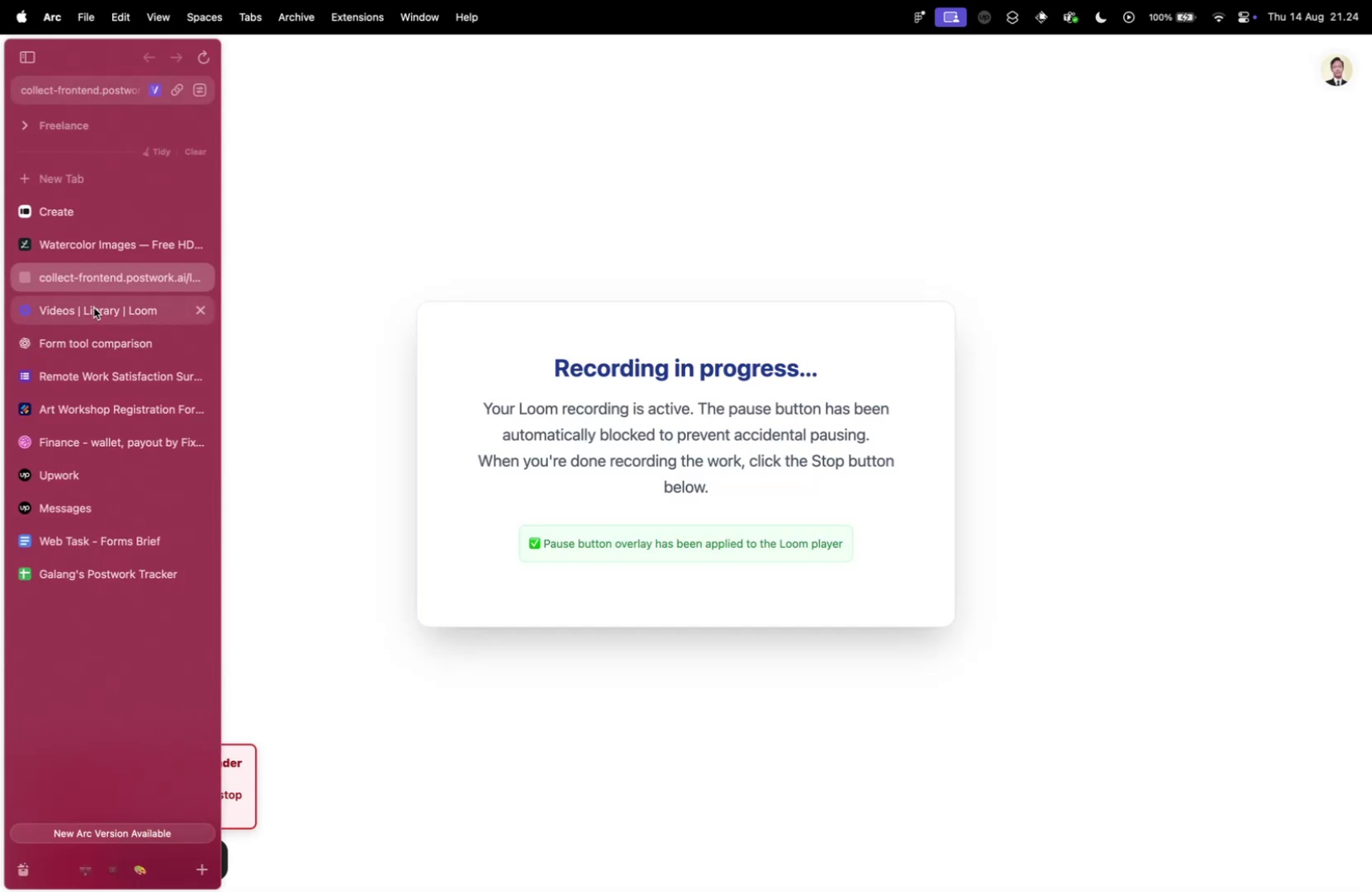 
left_click([87, 374])
 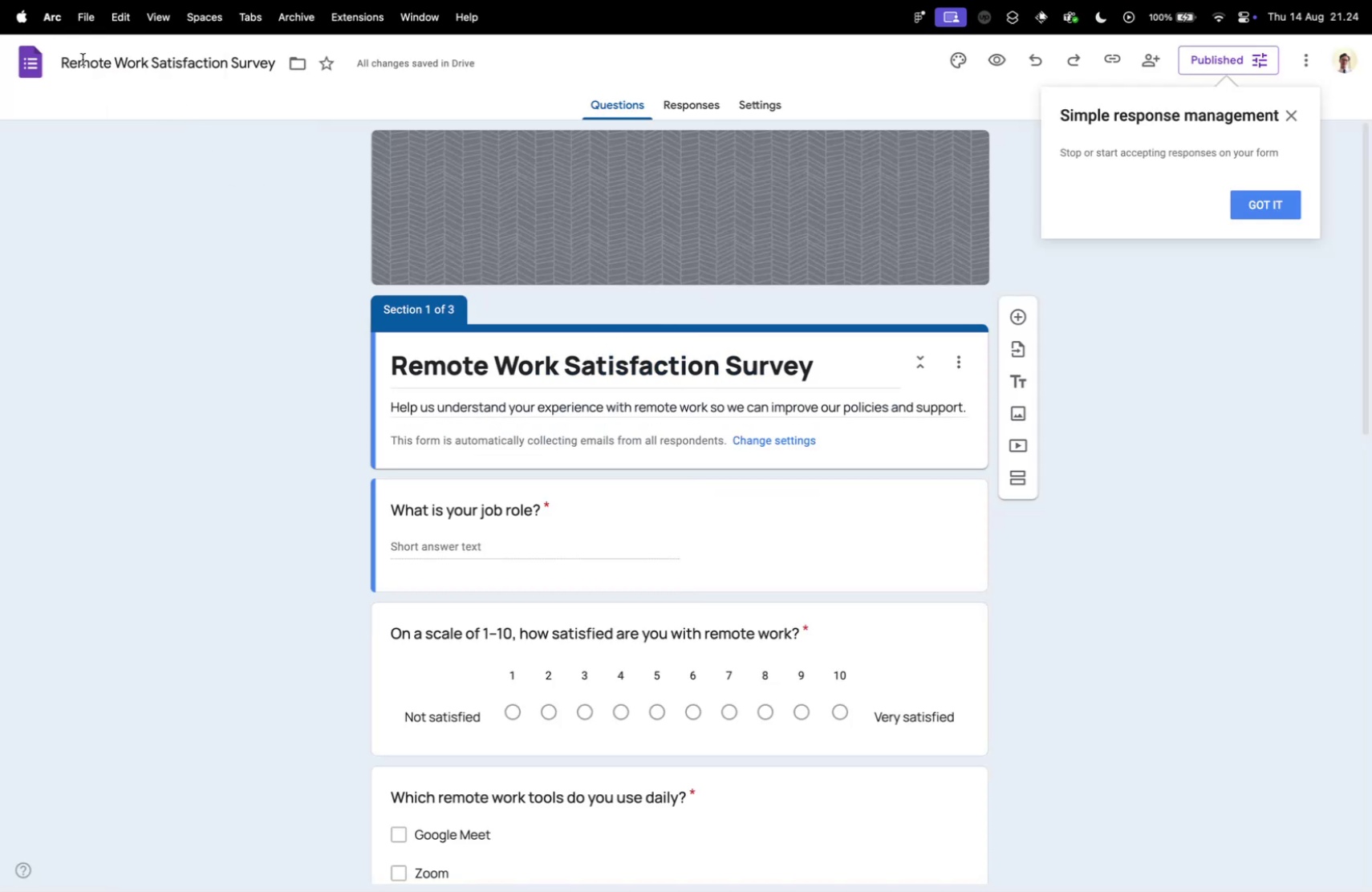 
left_click([26, 73])
 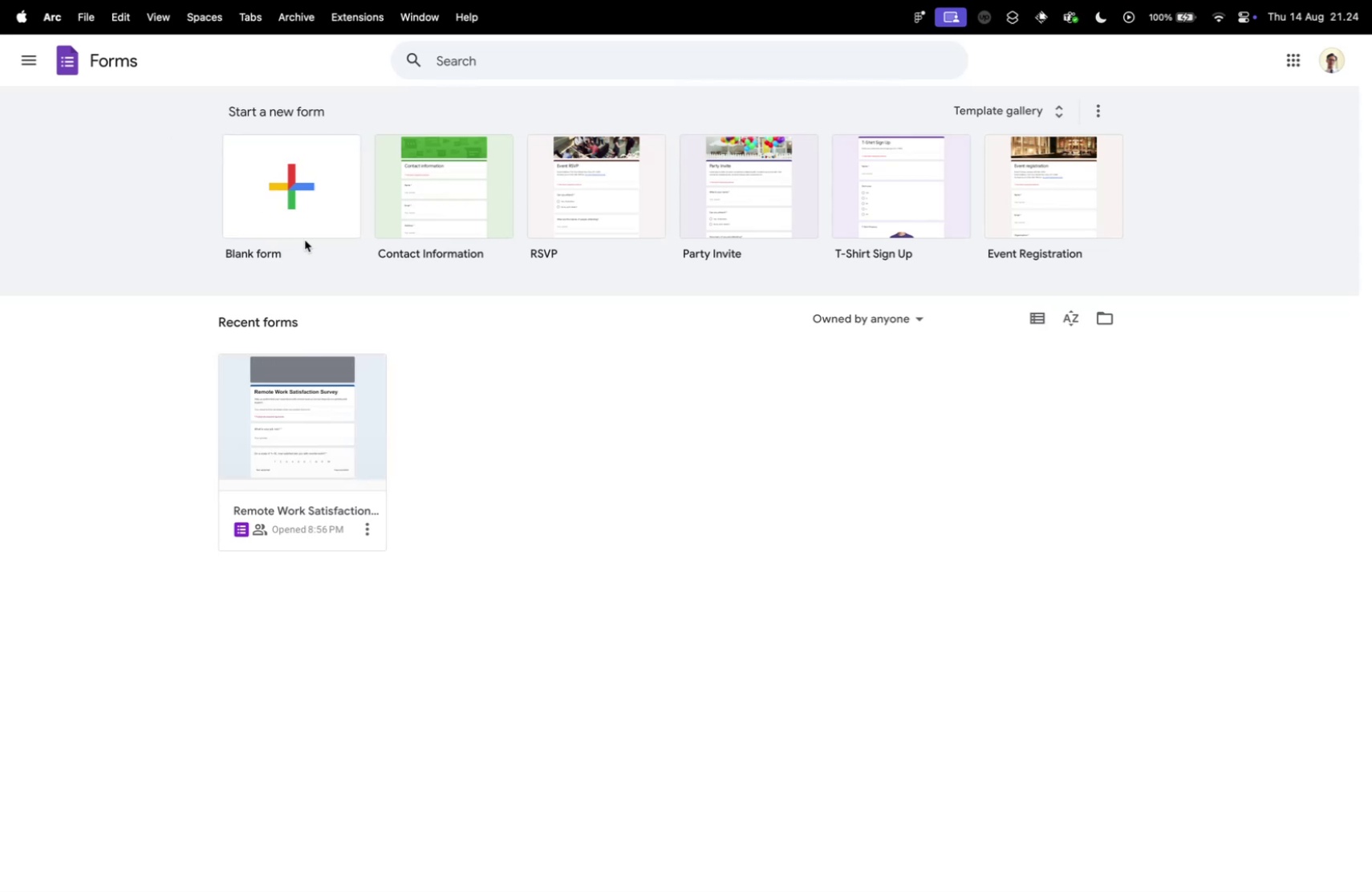 
wait(5.28)
 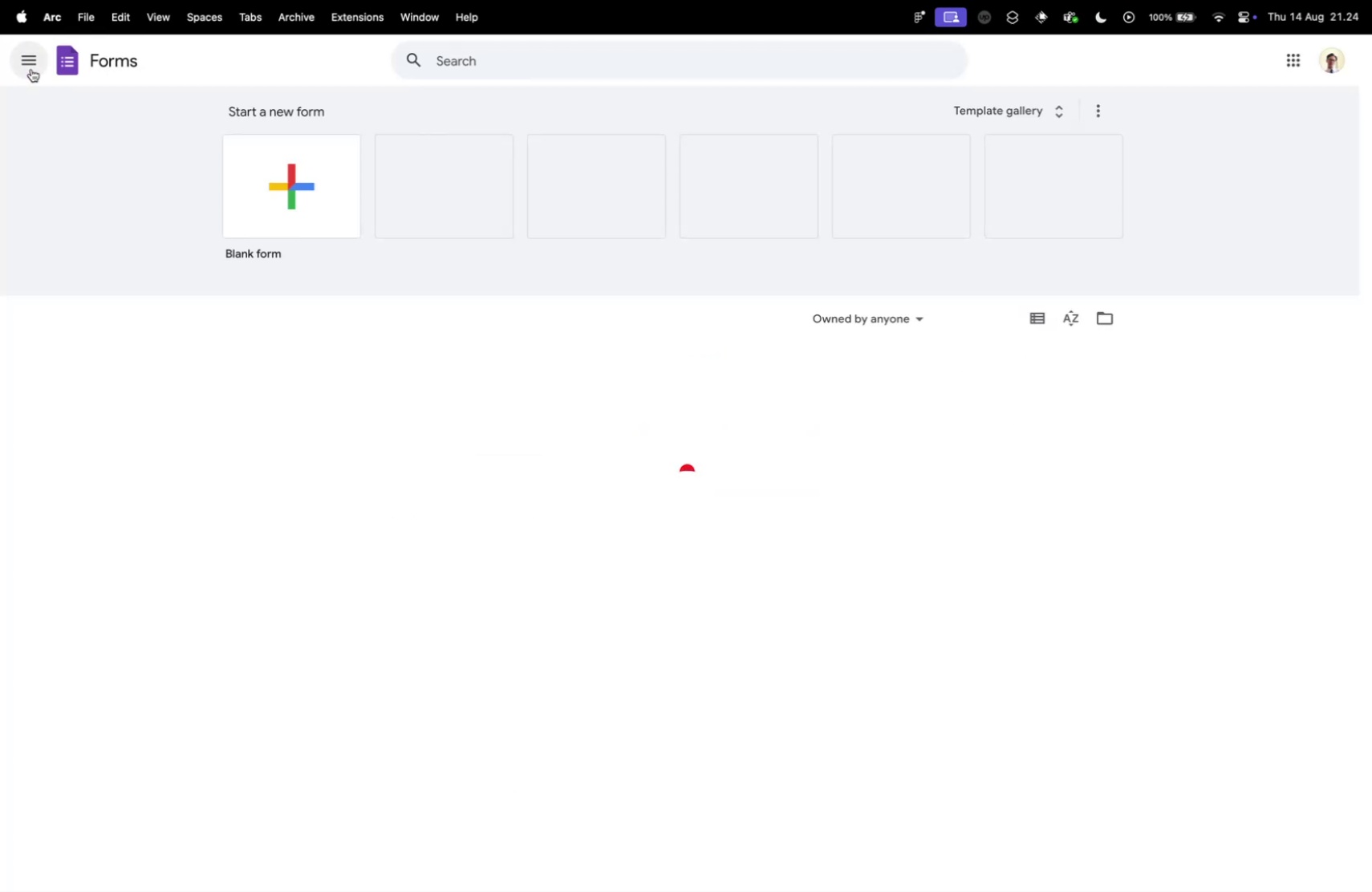 
left_click([1070, 112])
 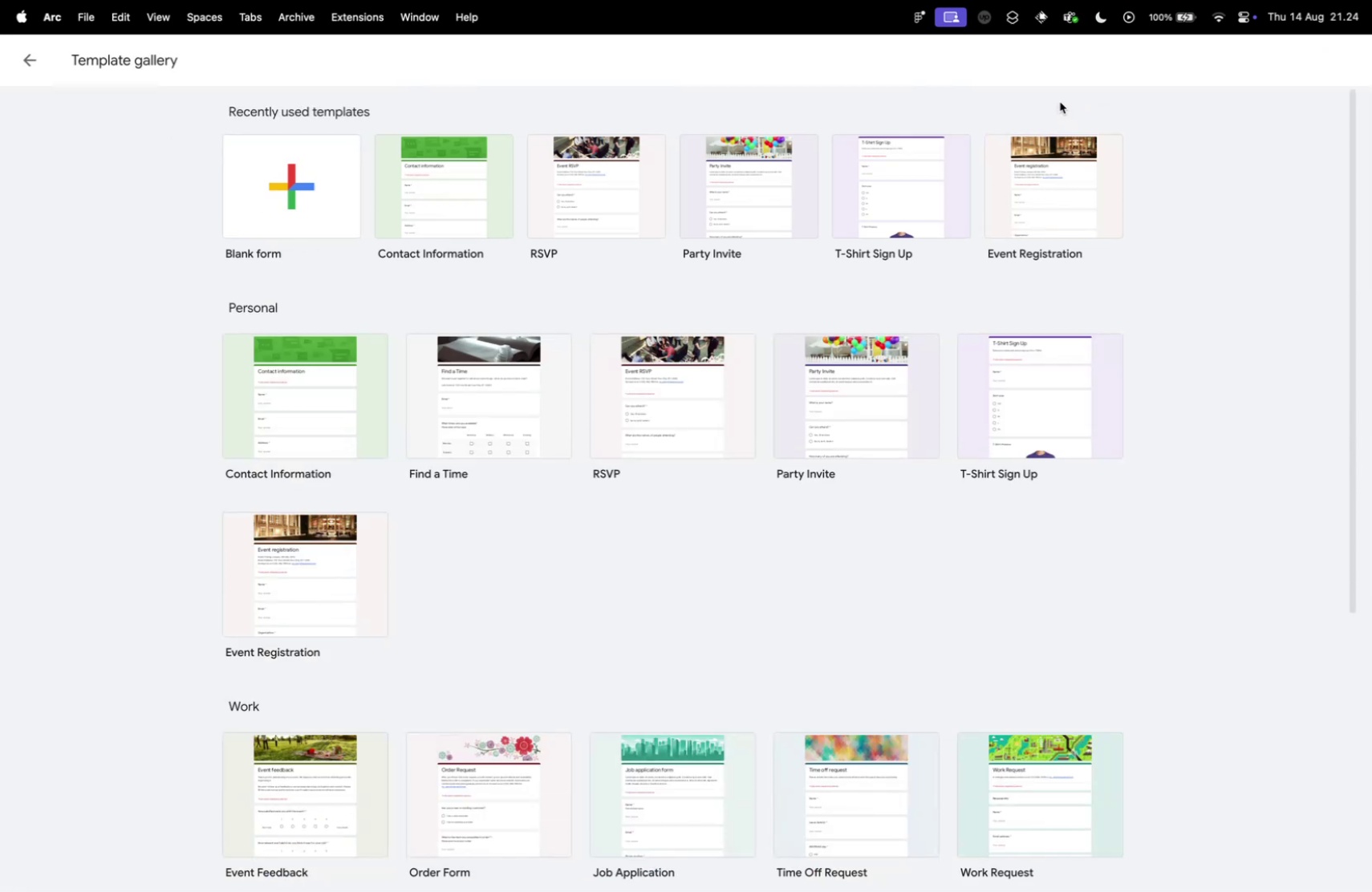 
scroll: coordinate [562, 542], scroll_direction: down, amount: 57.0
 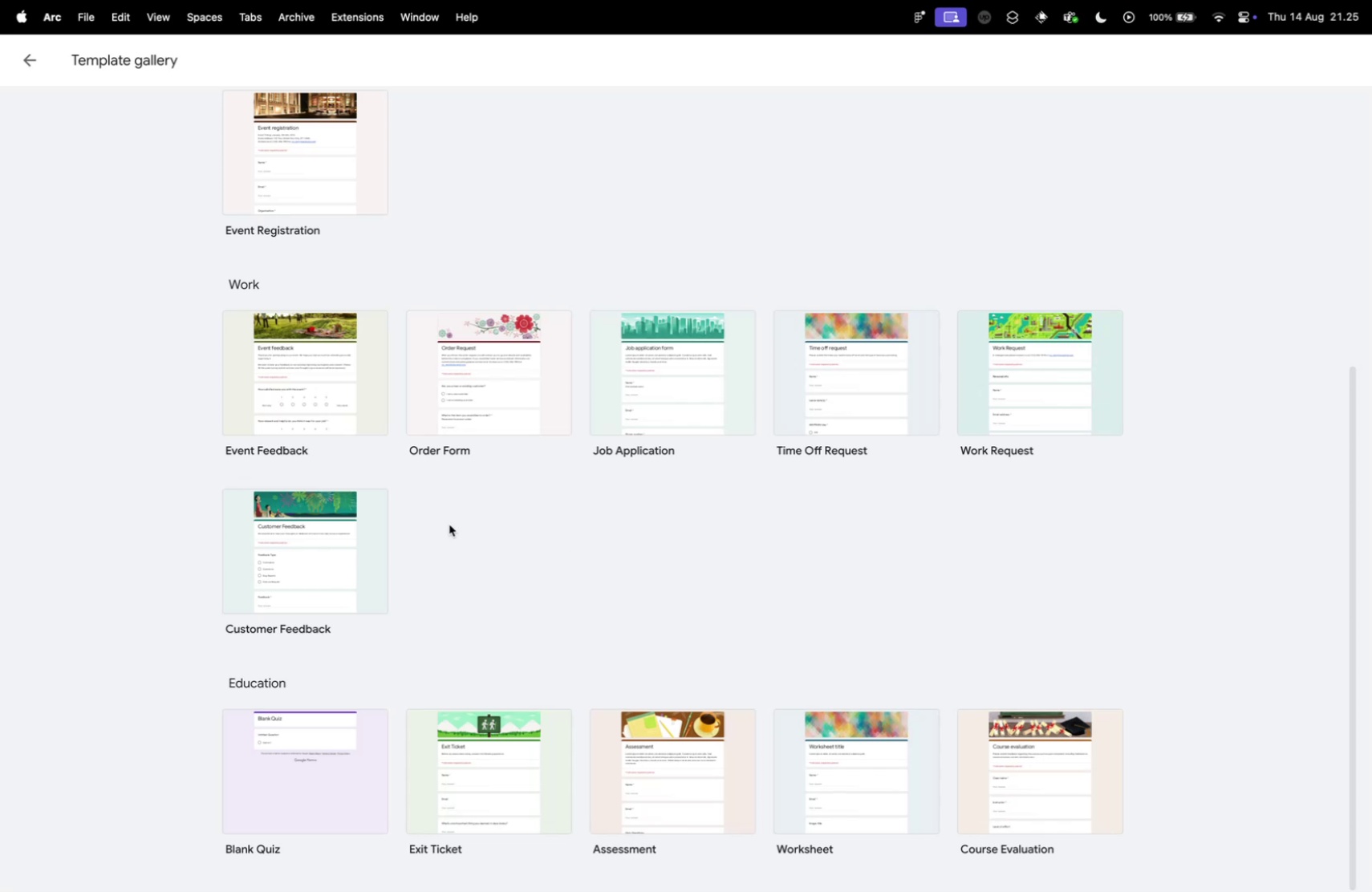 
wait(5.4)
 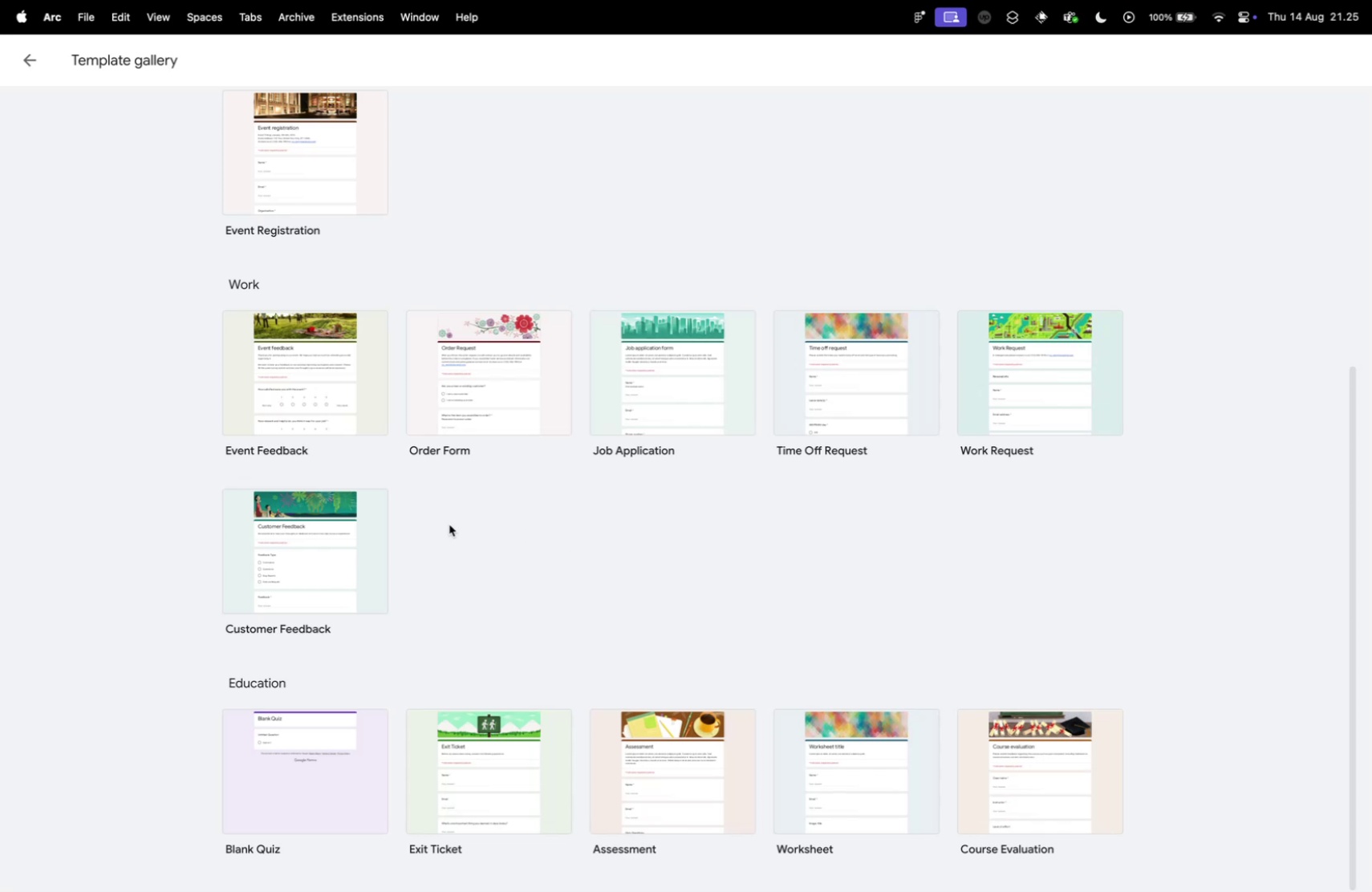 
scroll: coordinate [449, 524], scroll_direction: up, amount: 37.0
 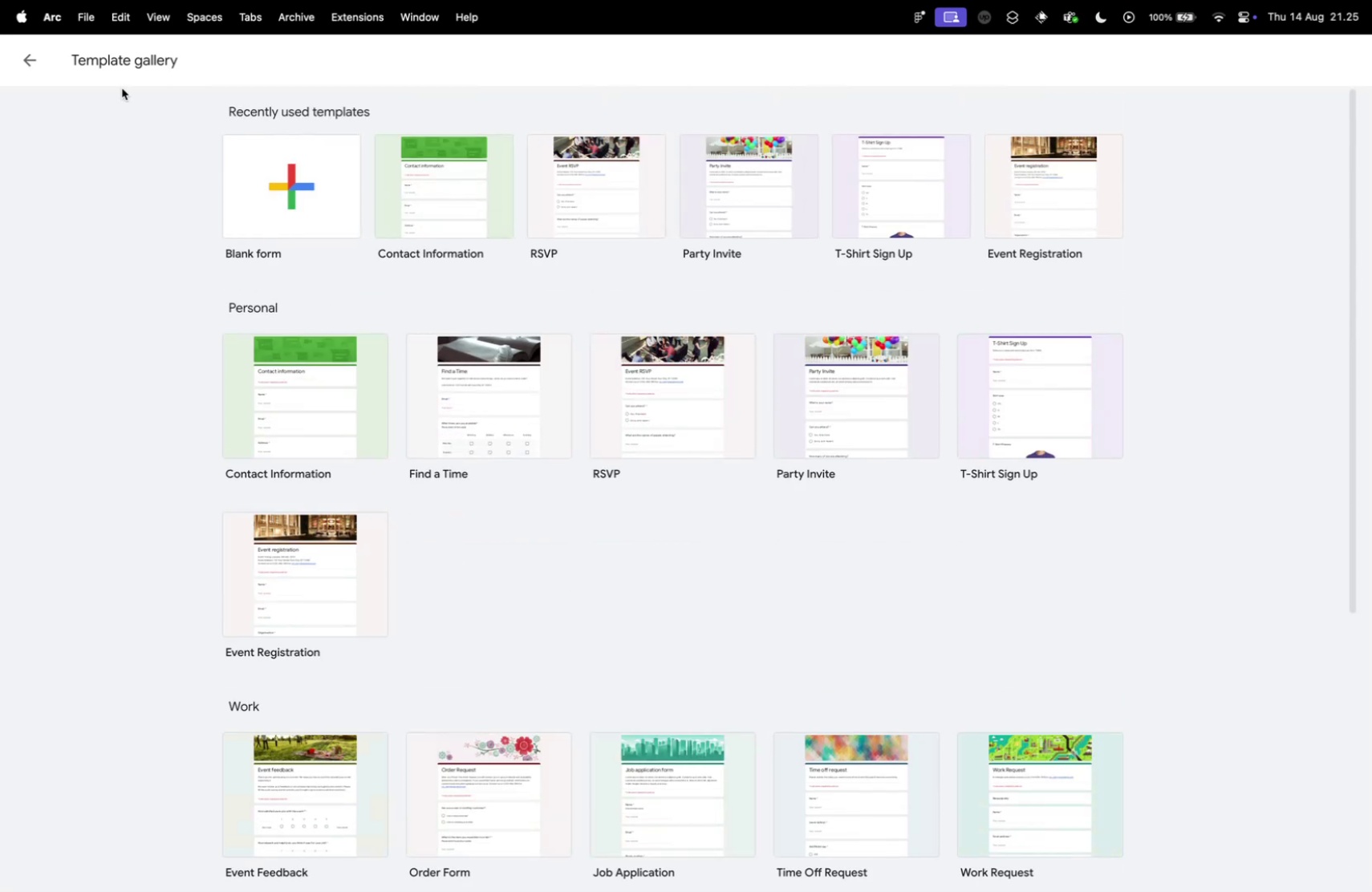 
left_click([264, 202])
 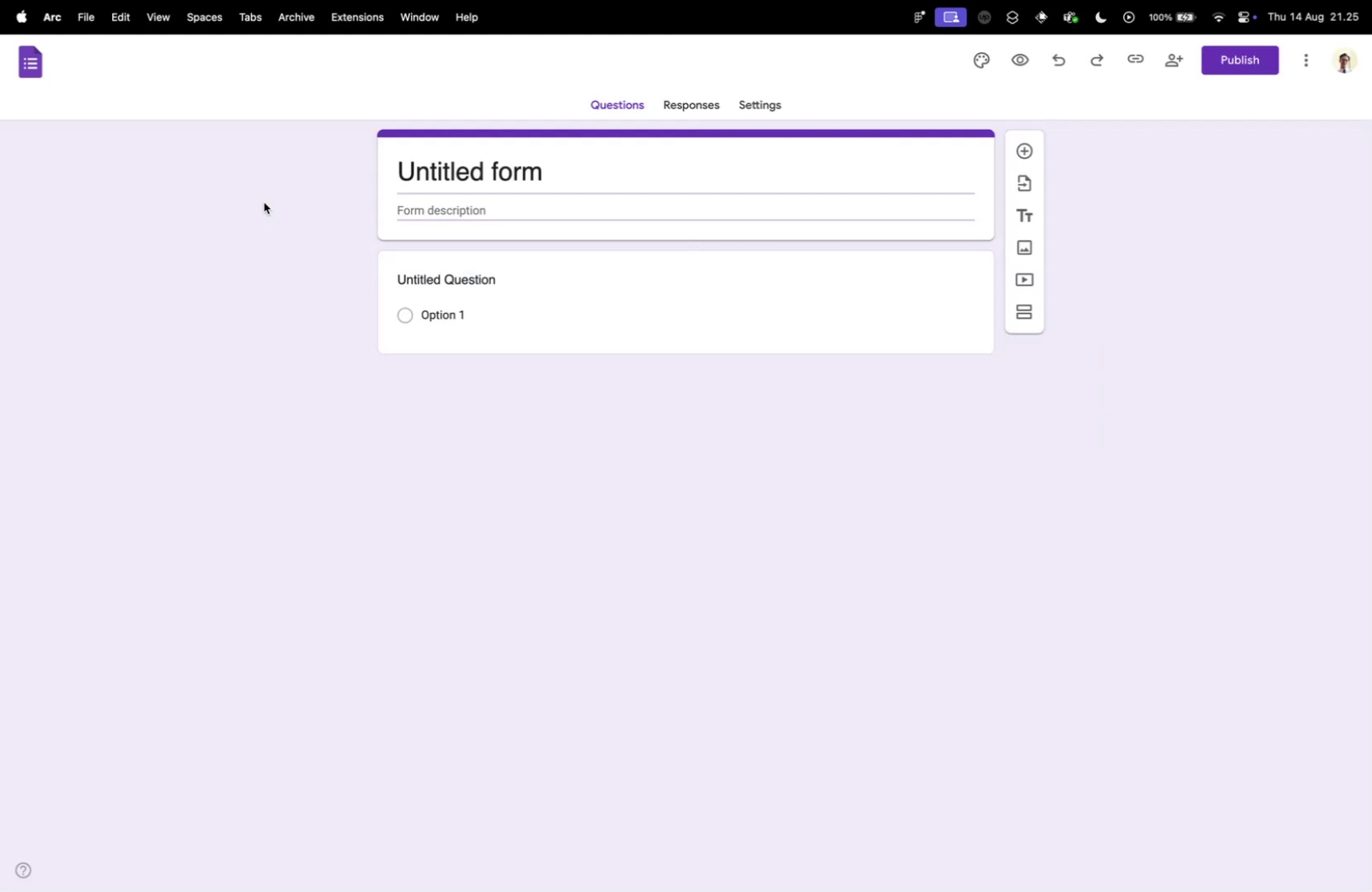 
key(Control+ControlLeft)
 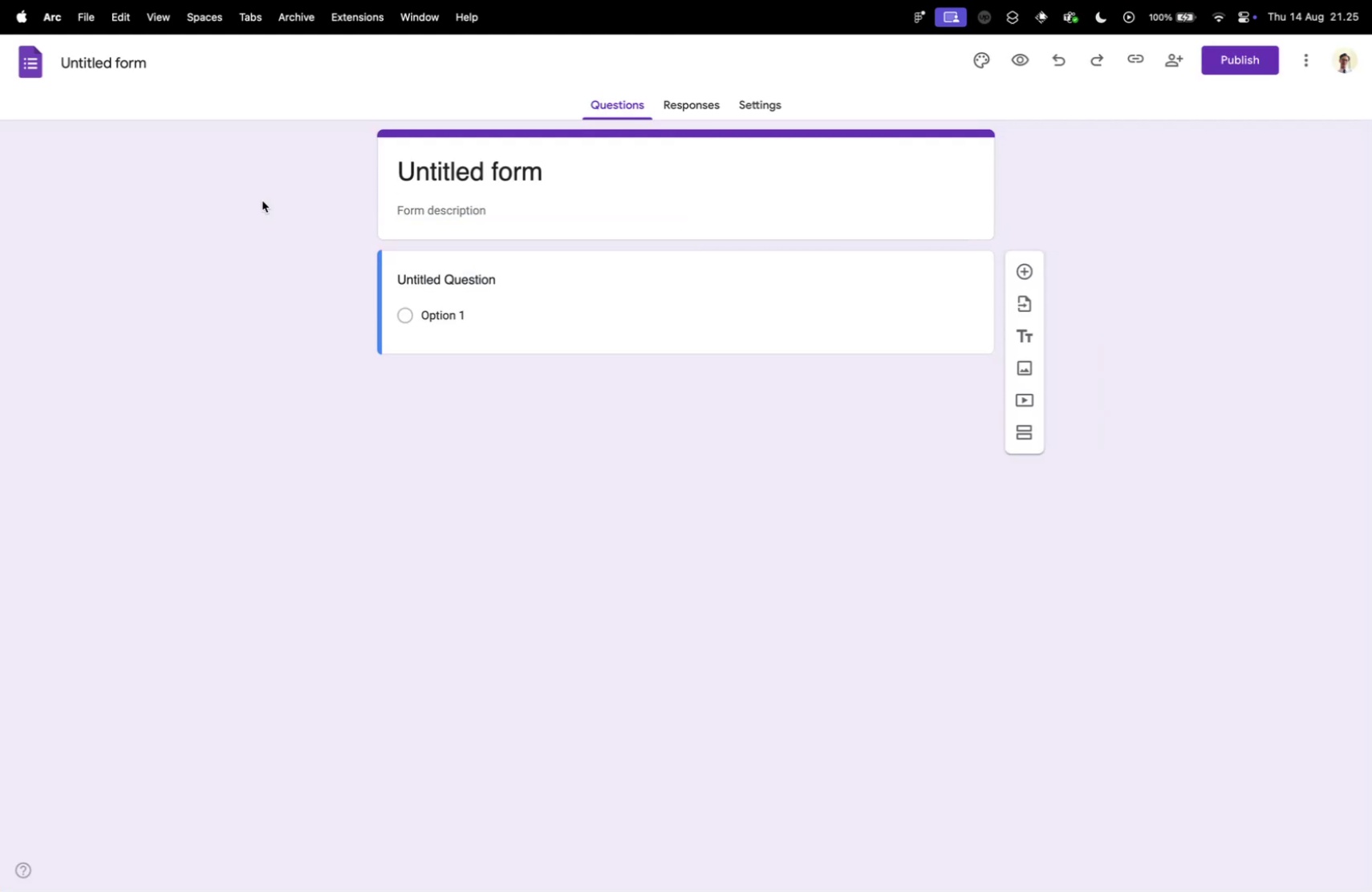 
key(Control+Tab)
 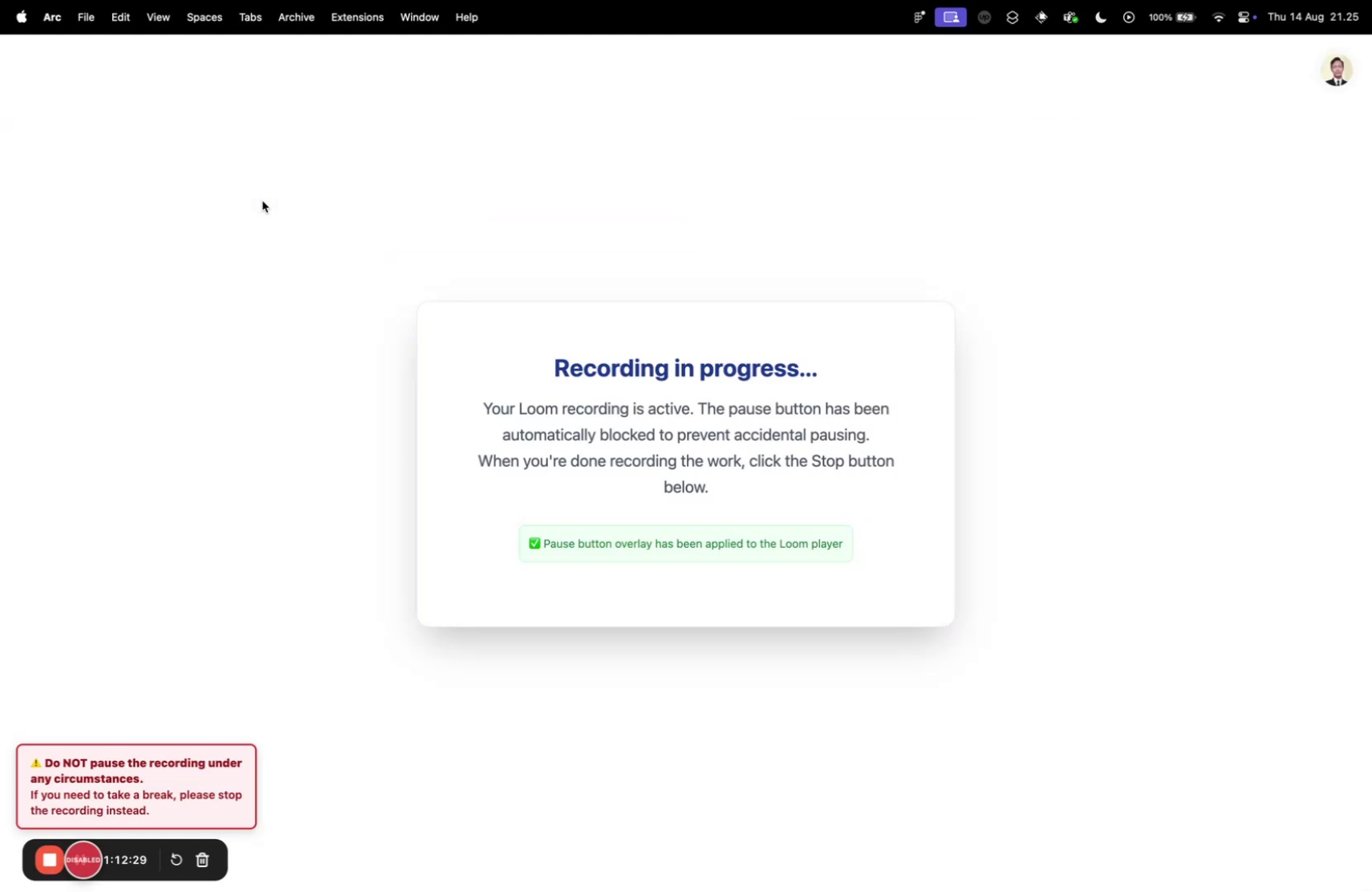 
key(Control+ControlLeft)
 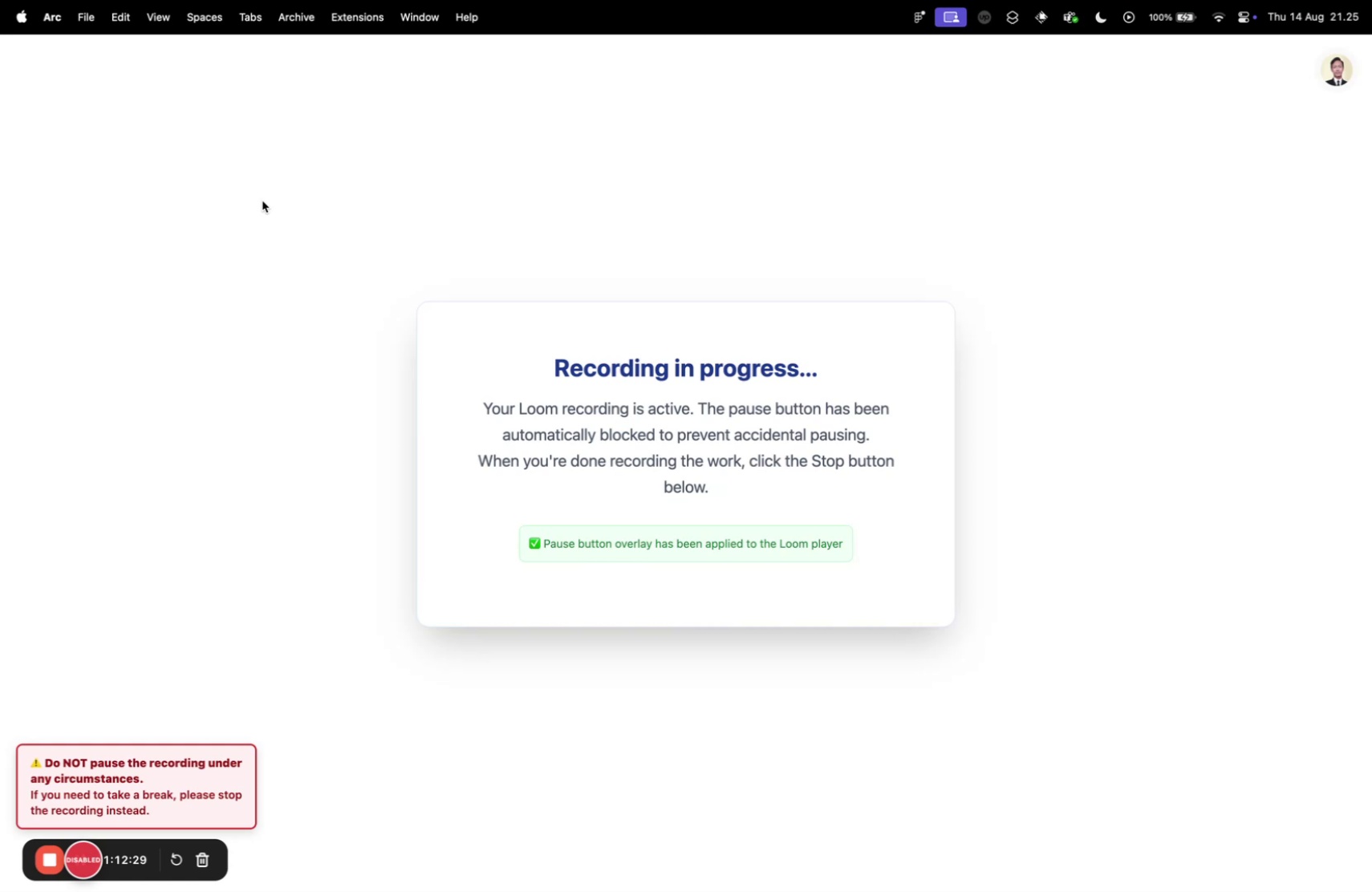 
key(Control+Tab)
 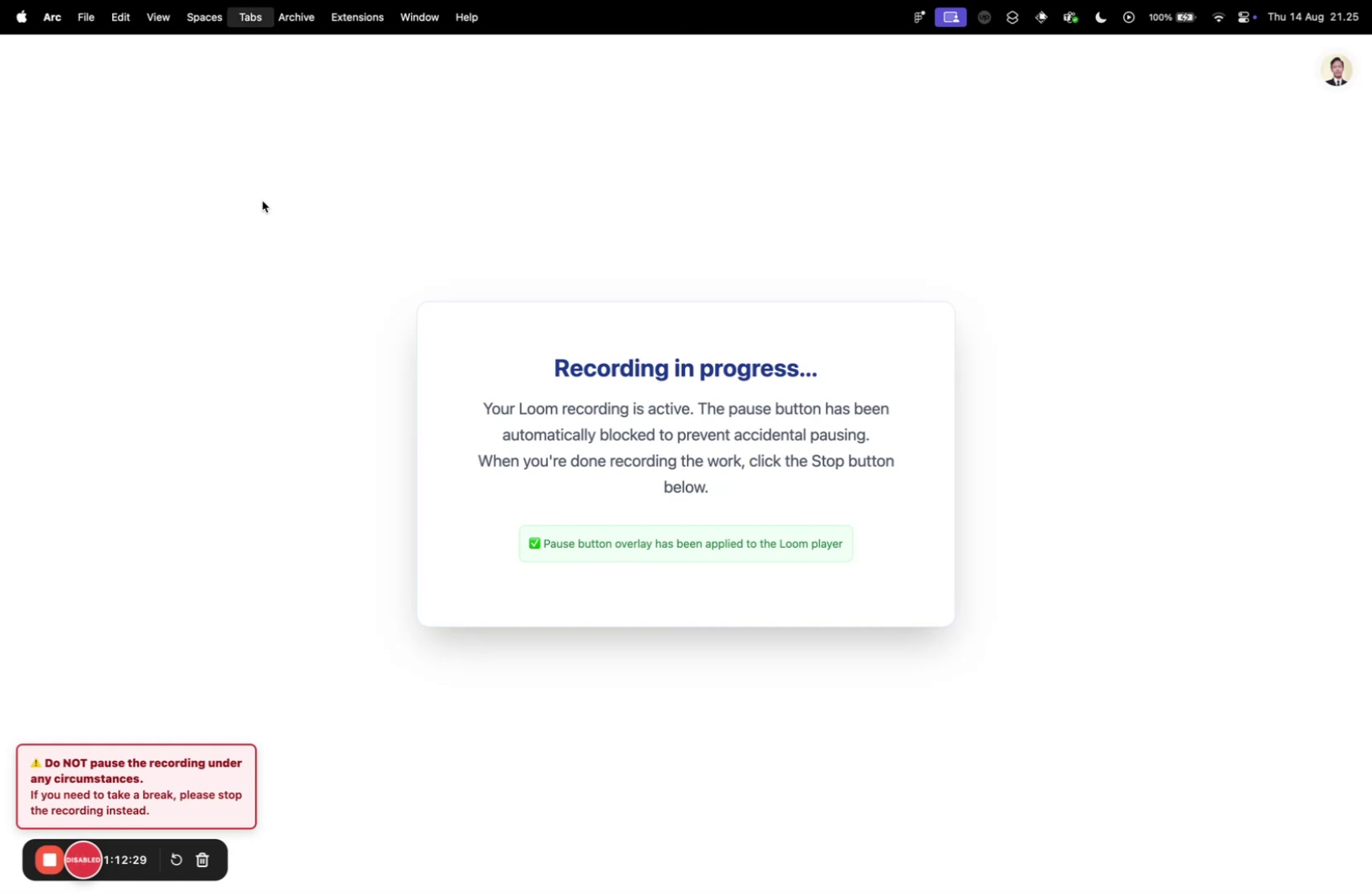 
key(Control+Tab)
 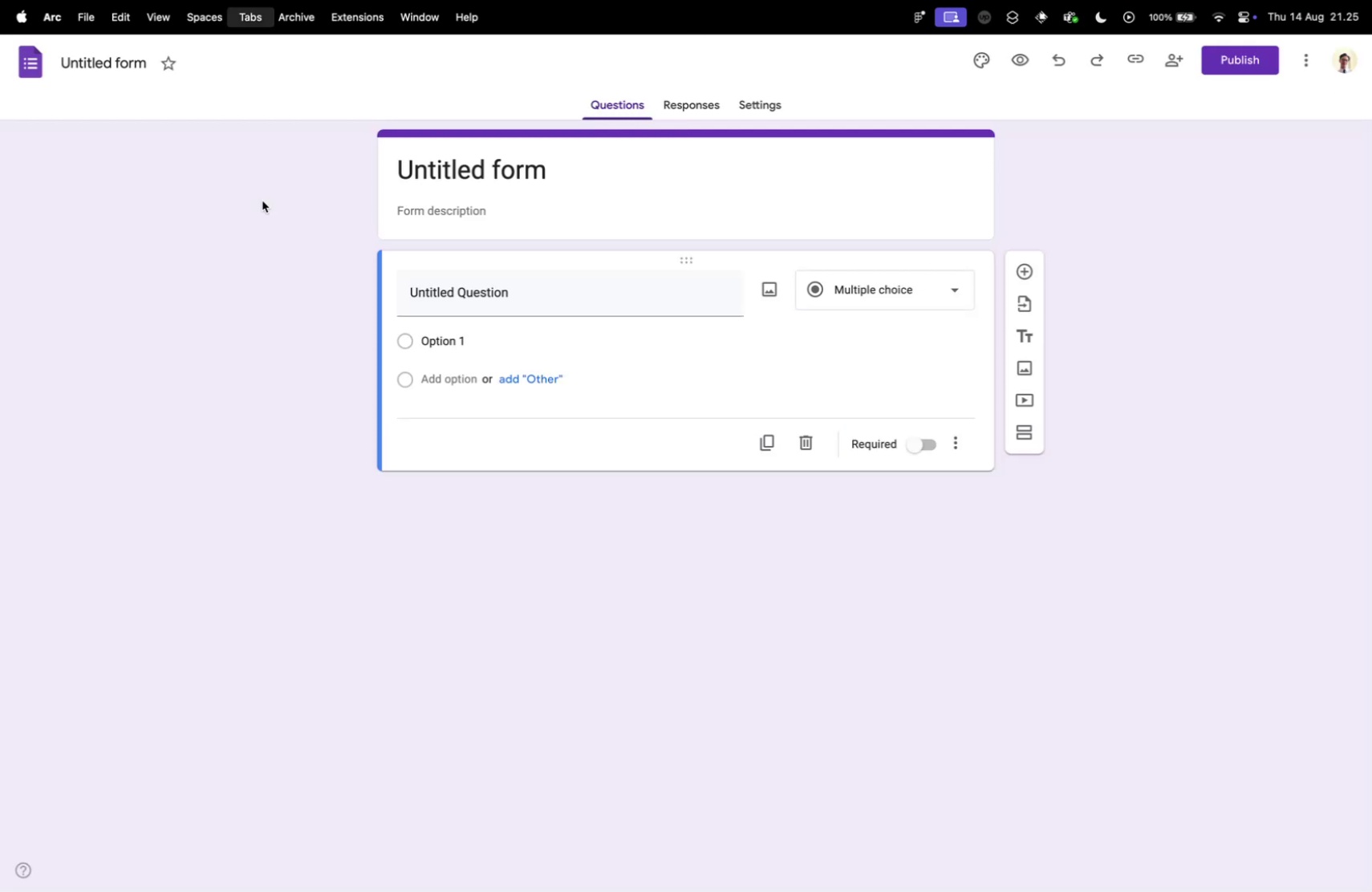 
key(Control+Tab)
 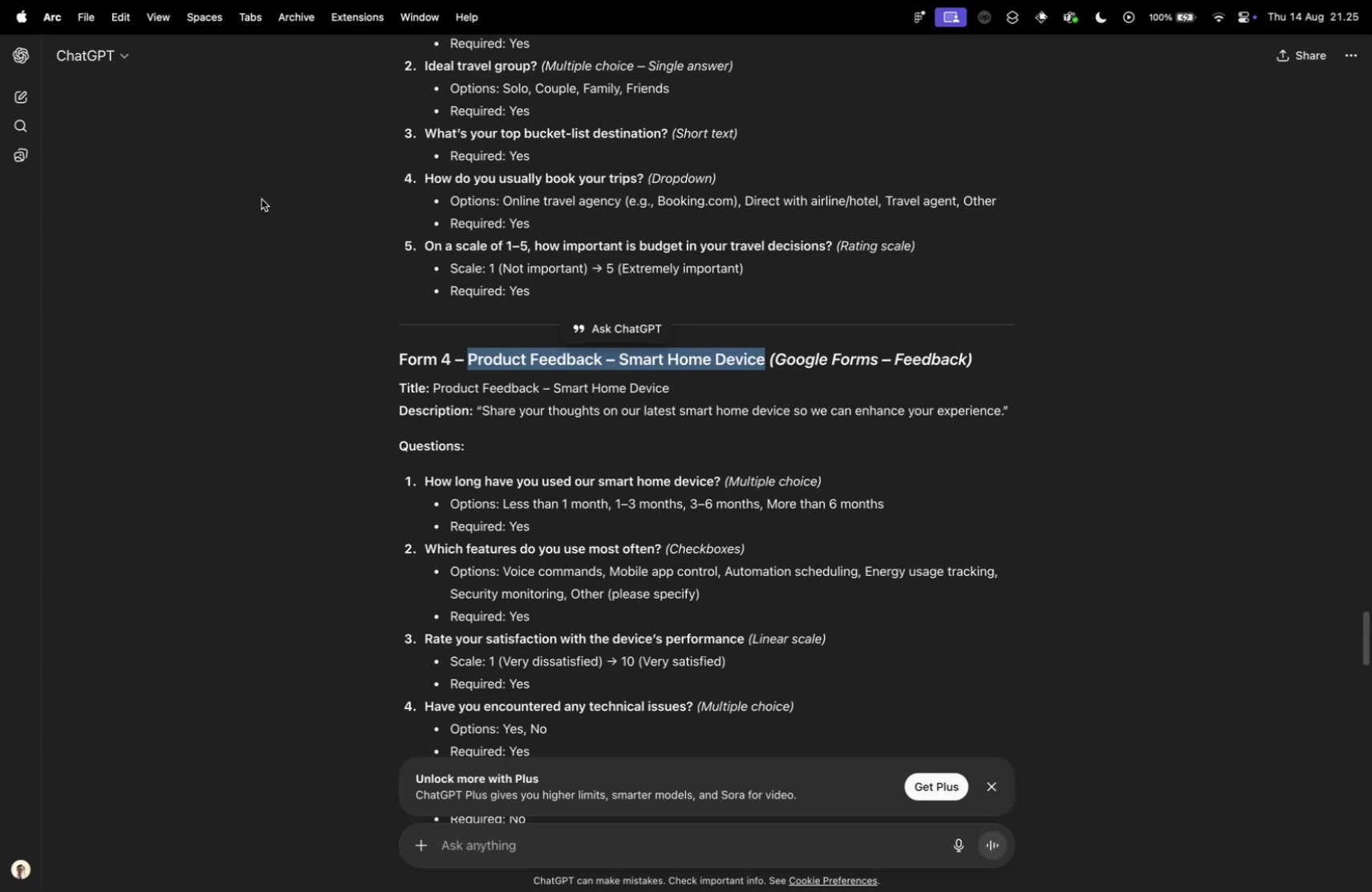 
key(Meta+C)
 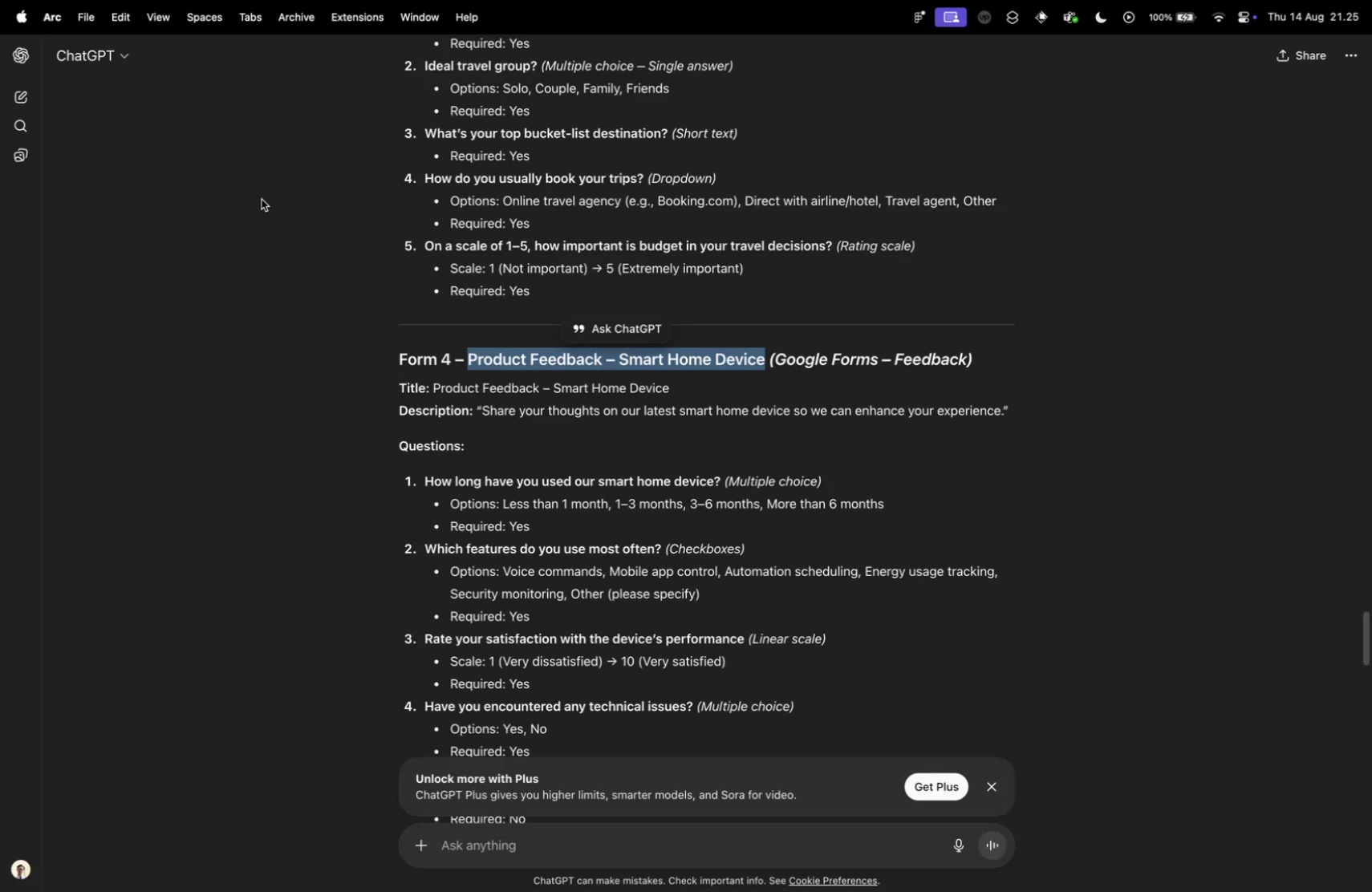 
key(Control+ControlLeft)
 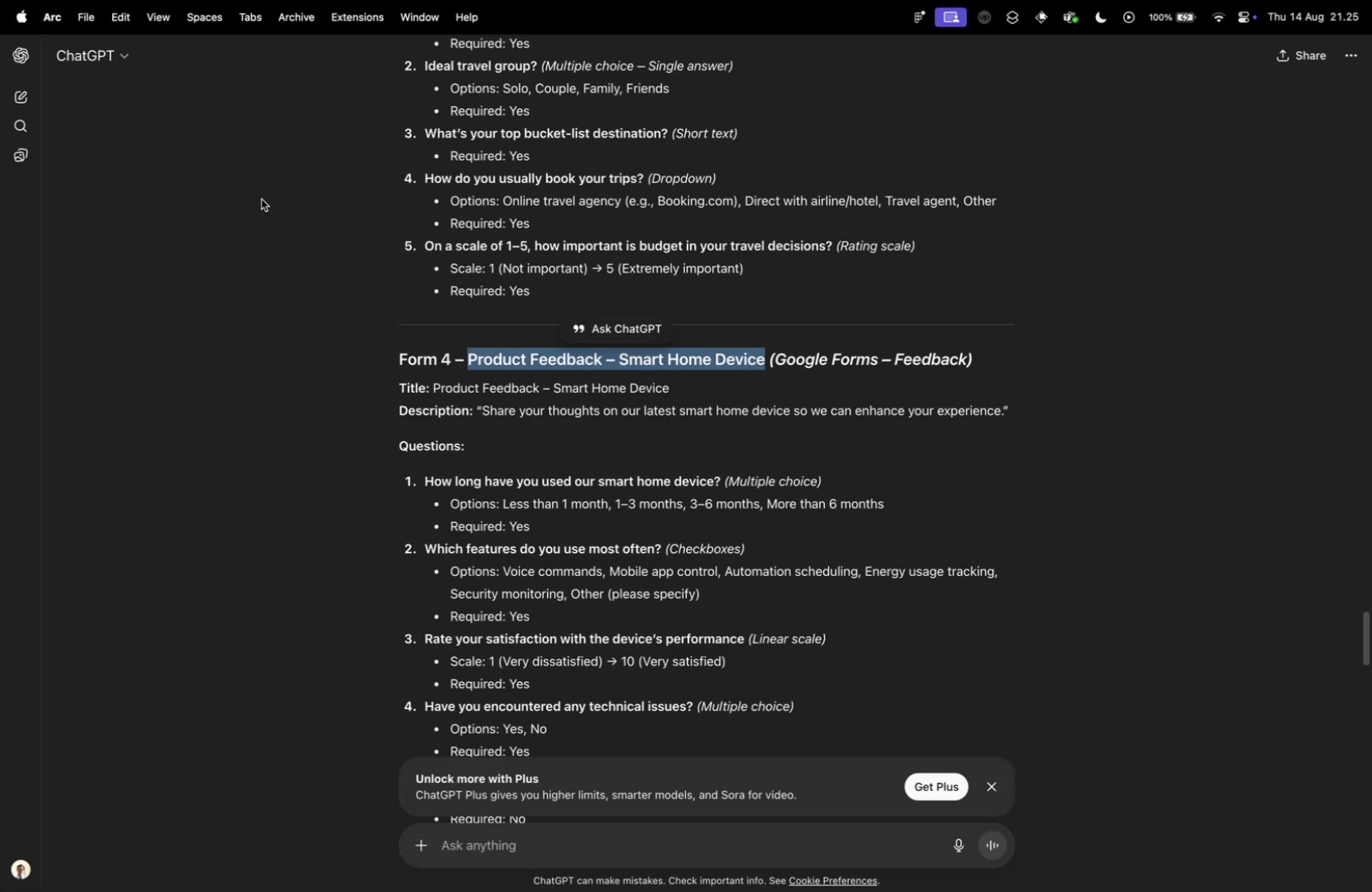 
key(Control+Tab)
 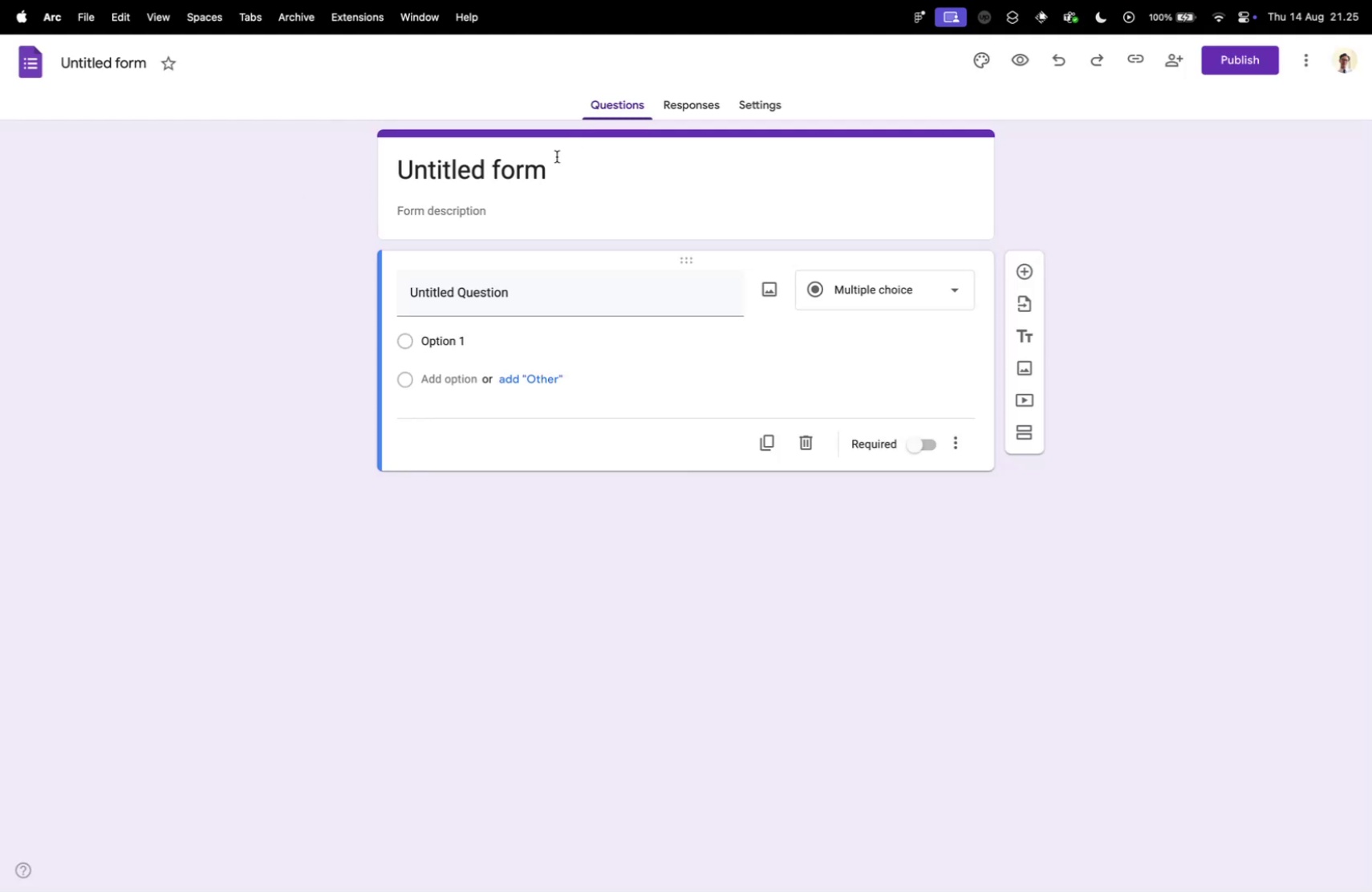 
left_click([545, 171])
 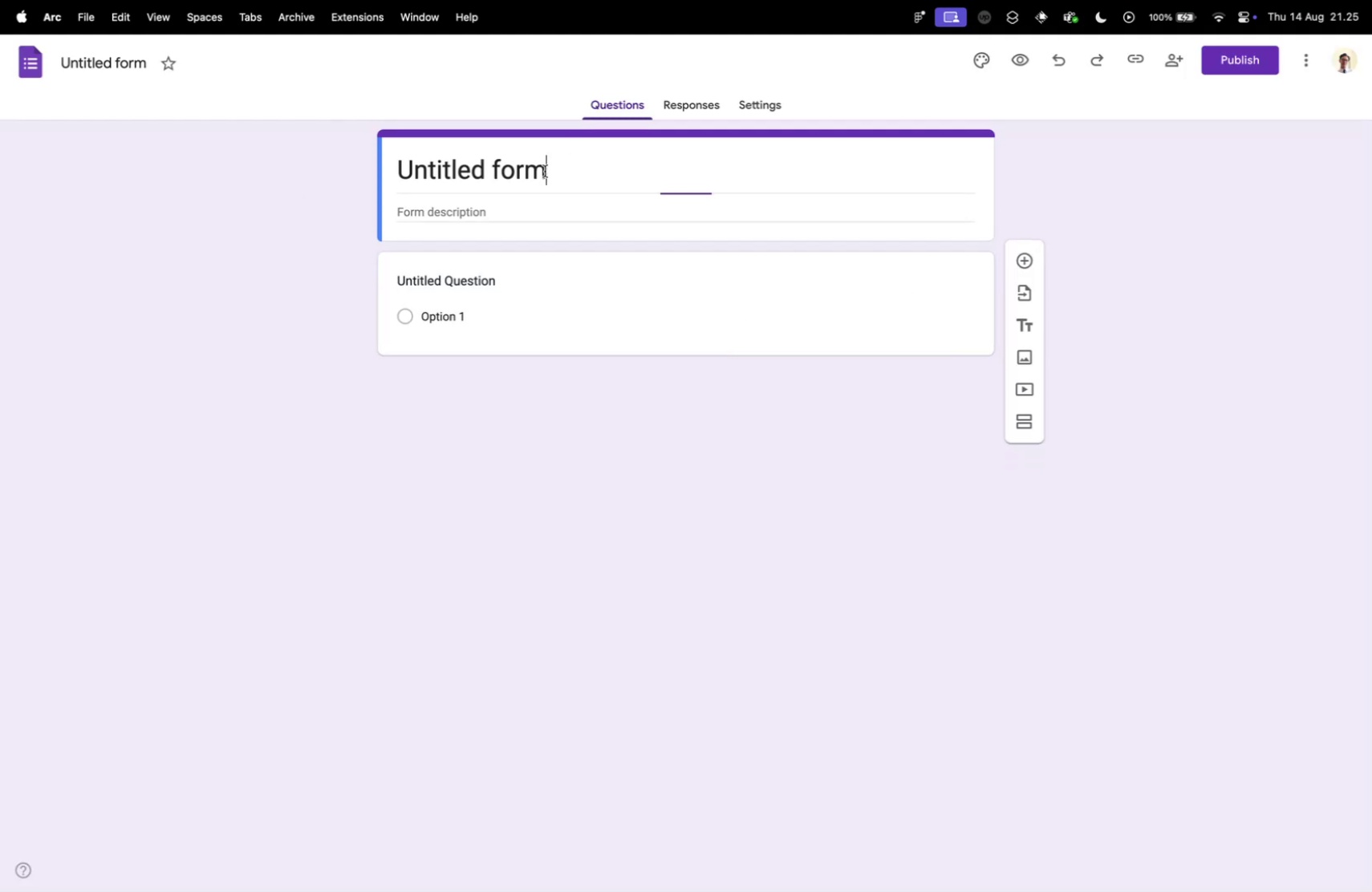 
key(Meta+A)
 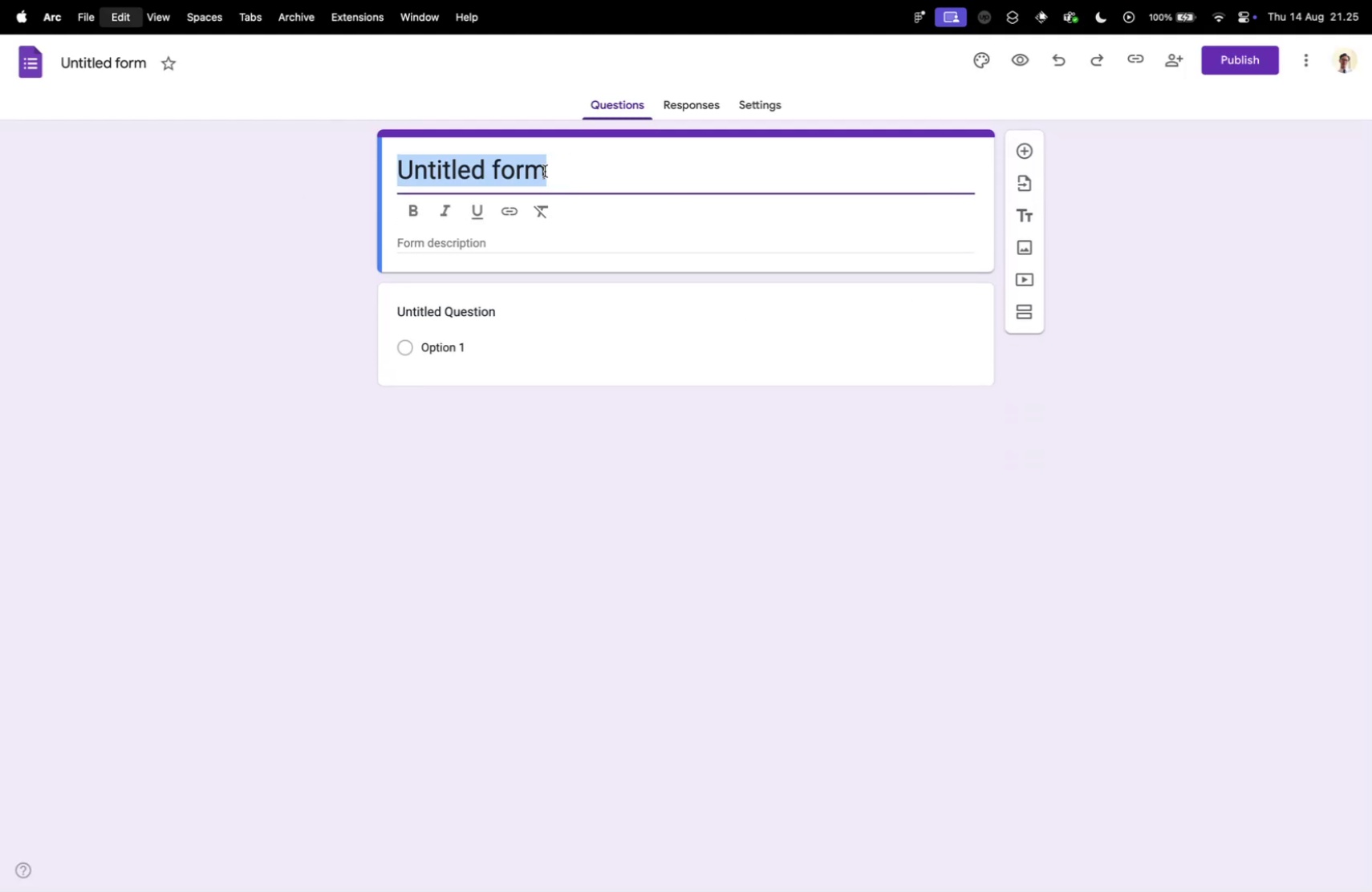 
key(Meta+V)
 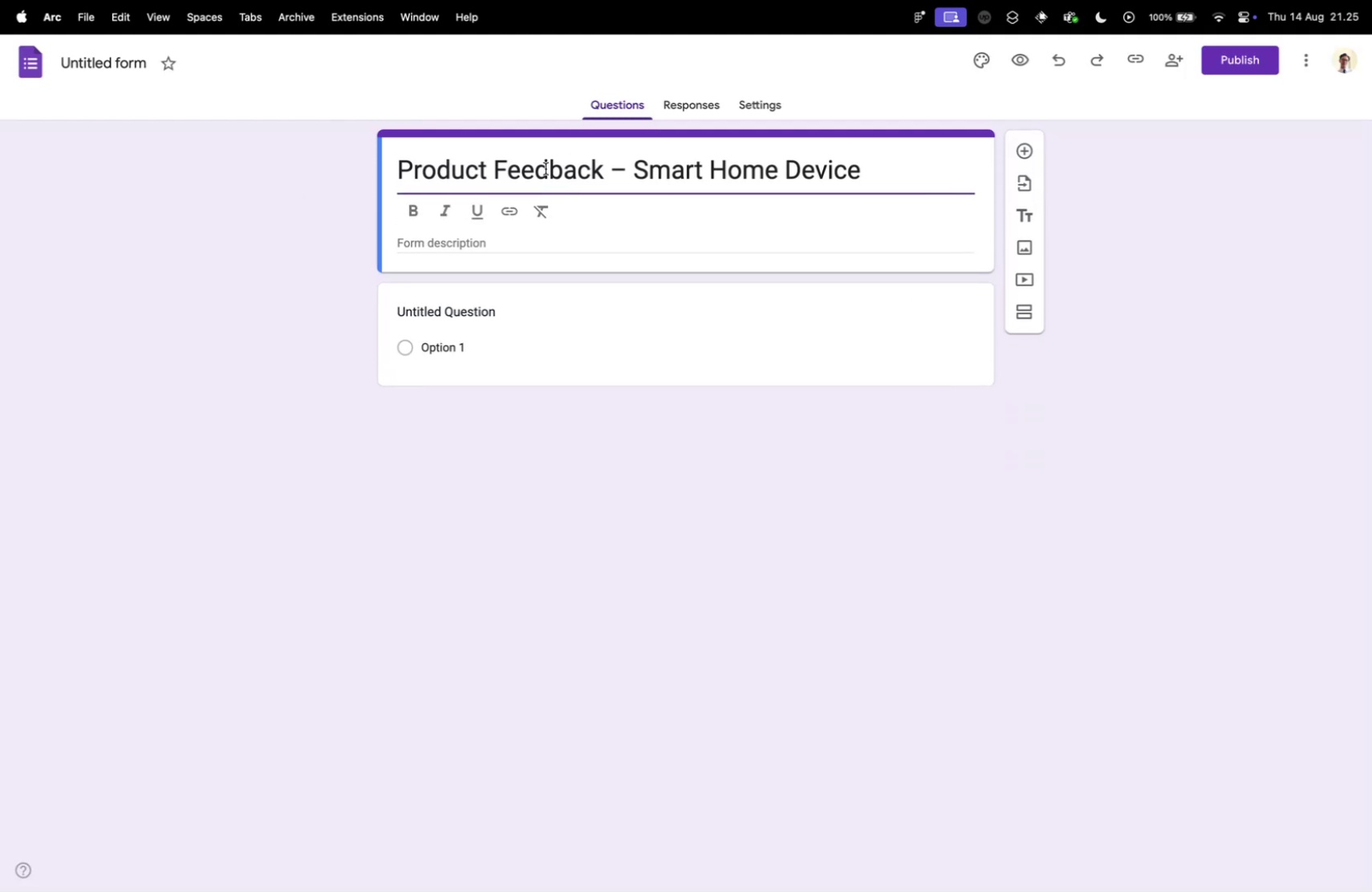 
key(Control+ControlLeft)
 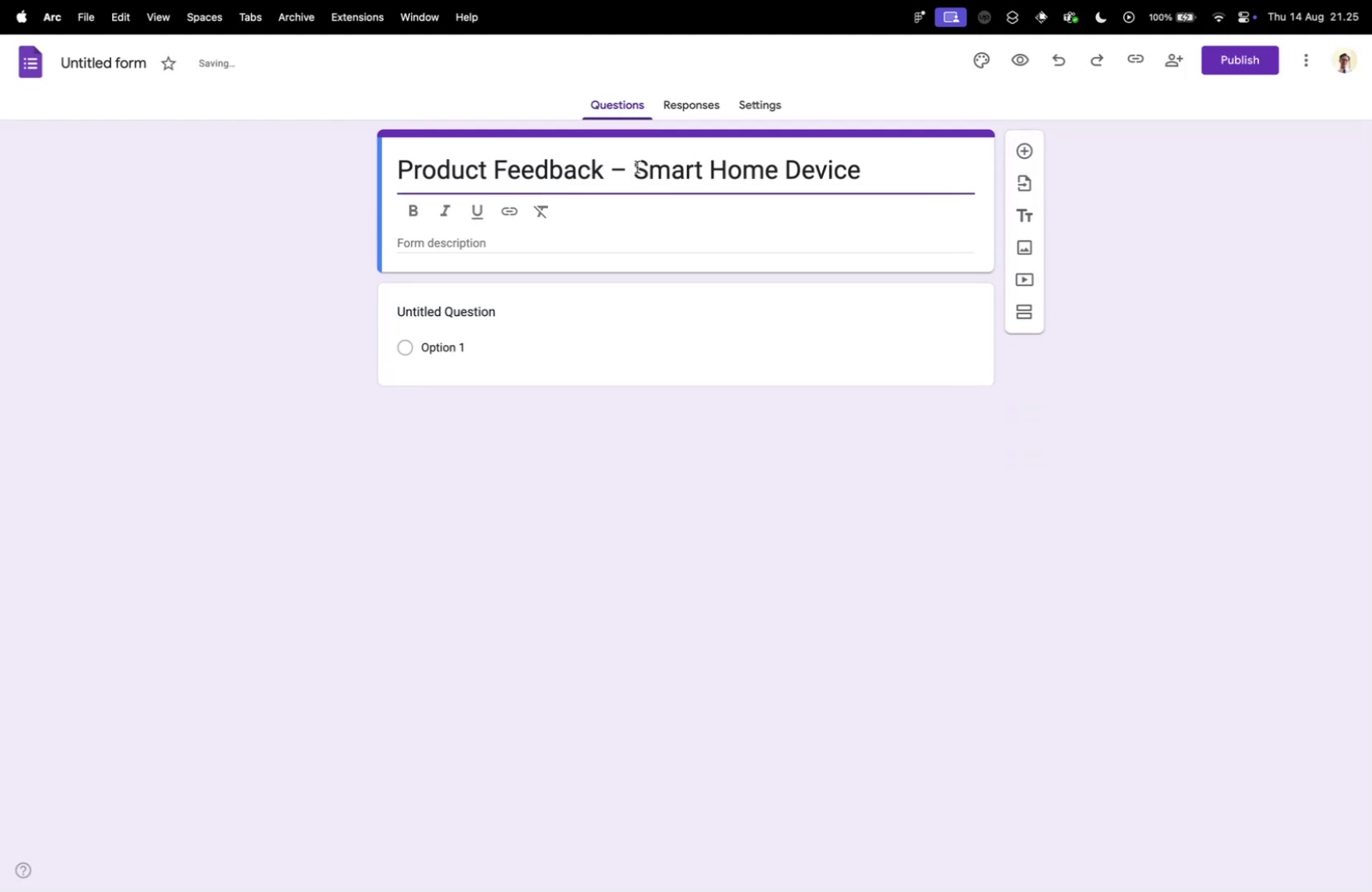 
key(Control+Tab)
 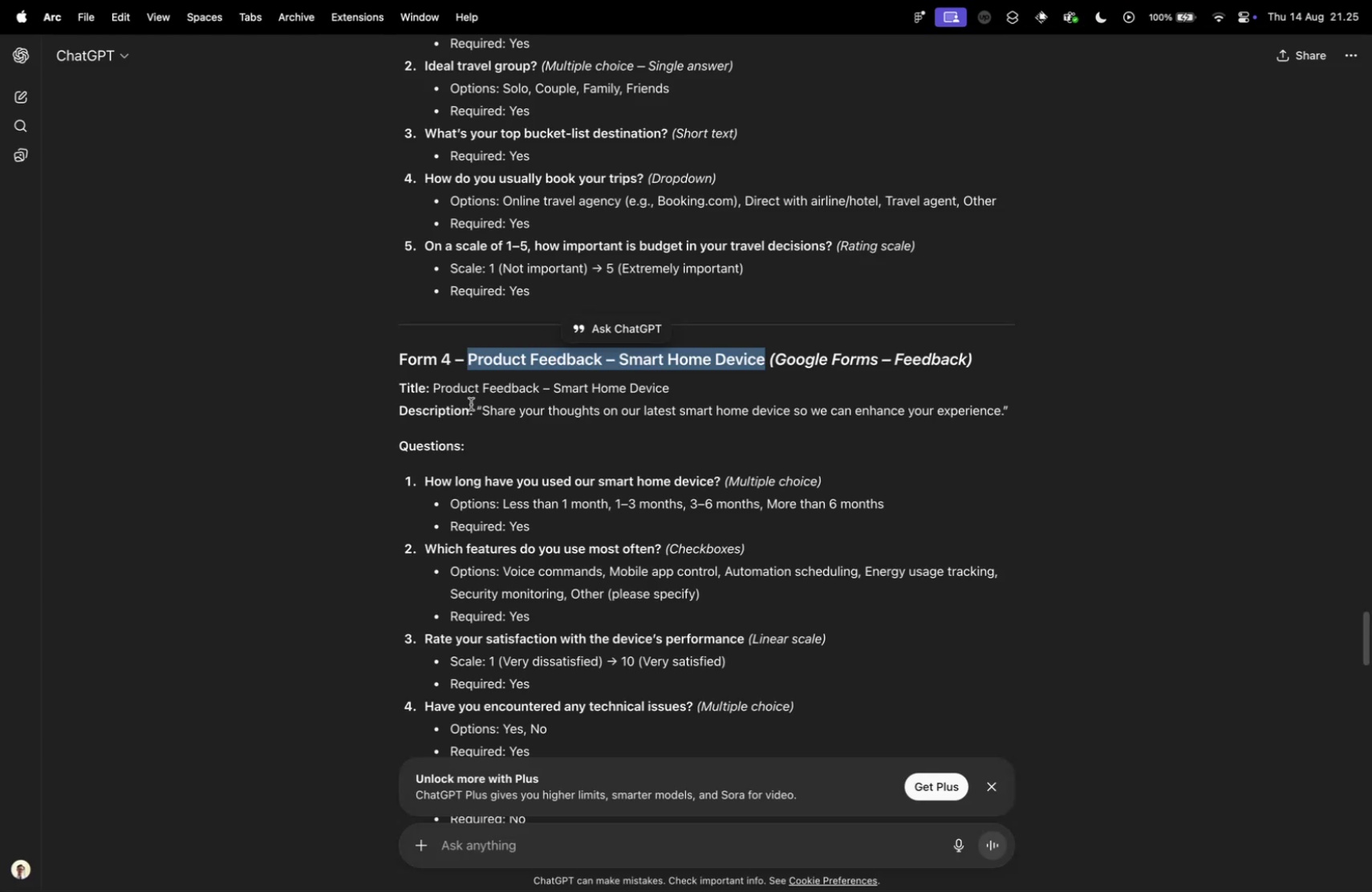 
left_click_drag(start_coordinate=[483, 409], to_coordinate=[1004, 415])
 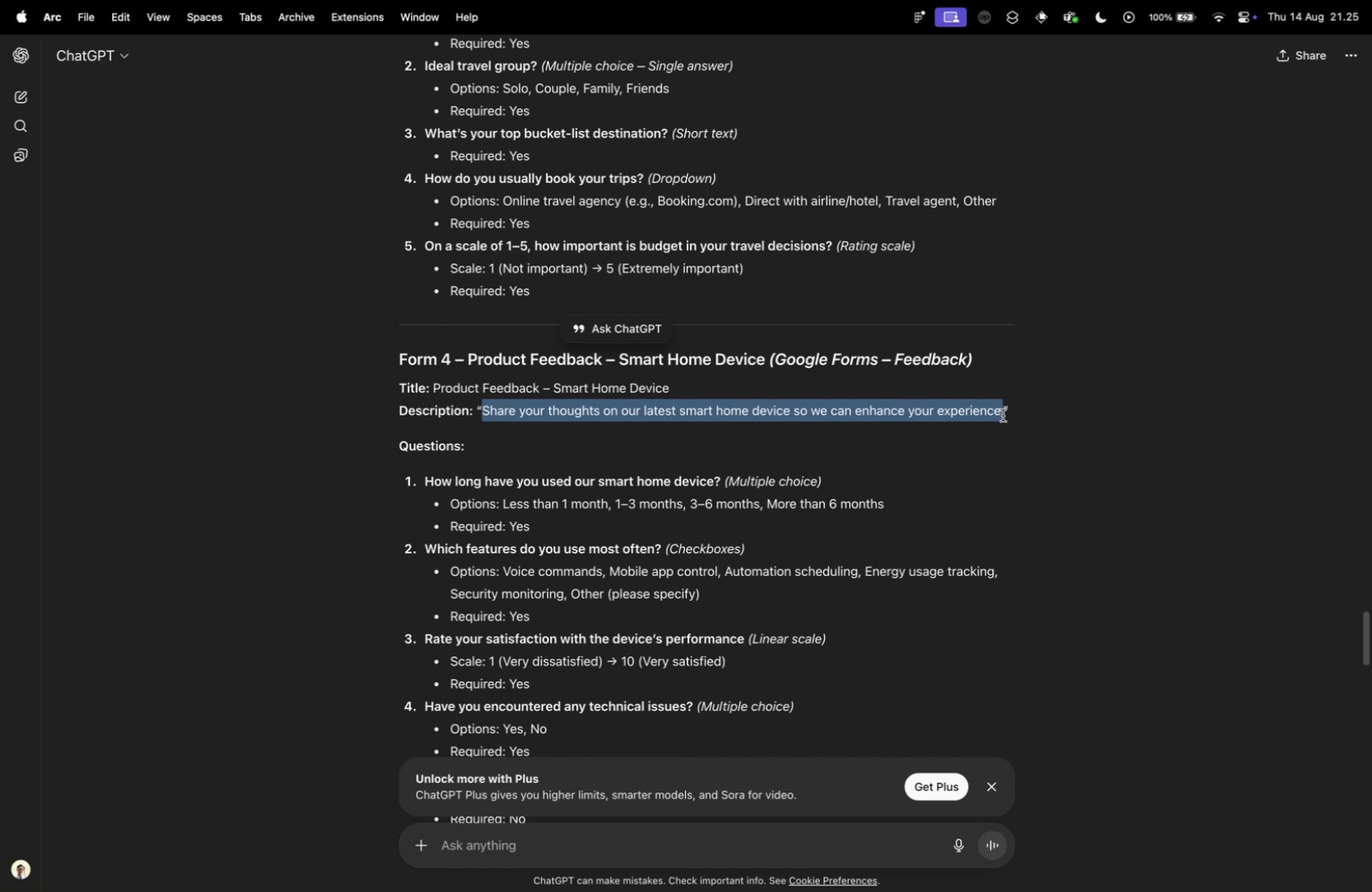 
key(Meta+CommandLeft)
 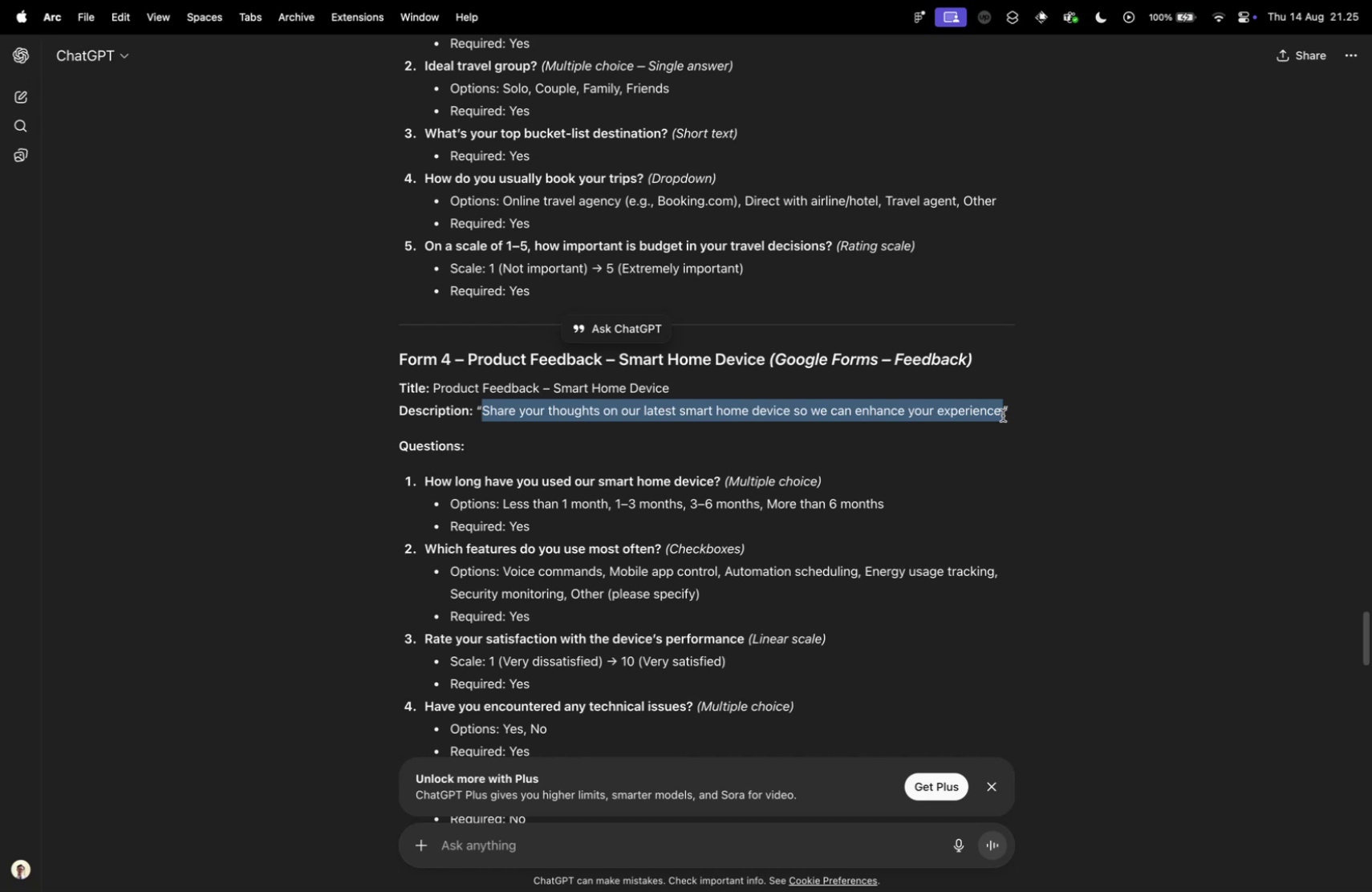 
key(Meta+C)
 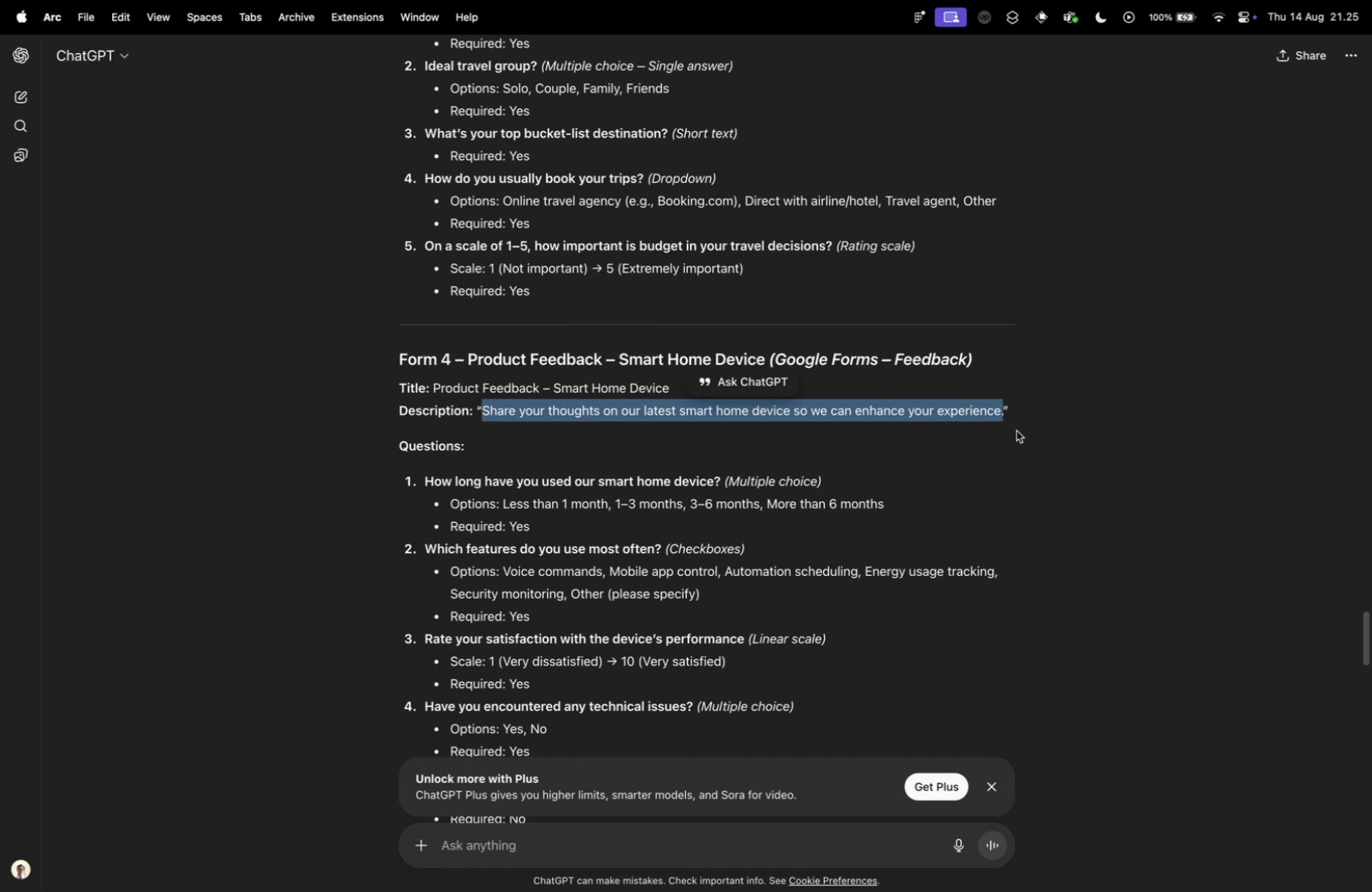 
key(Control+ControlLeft)
 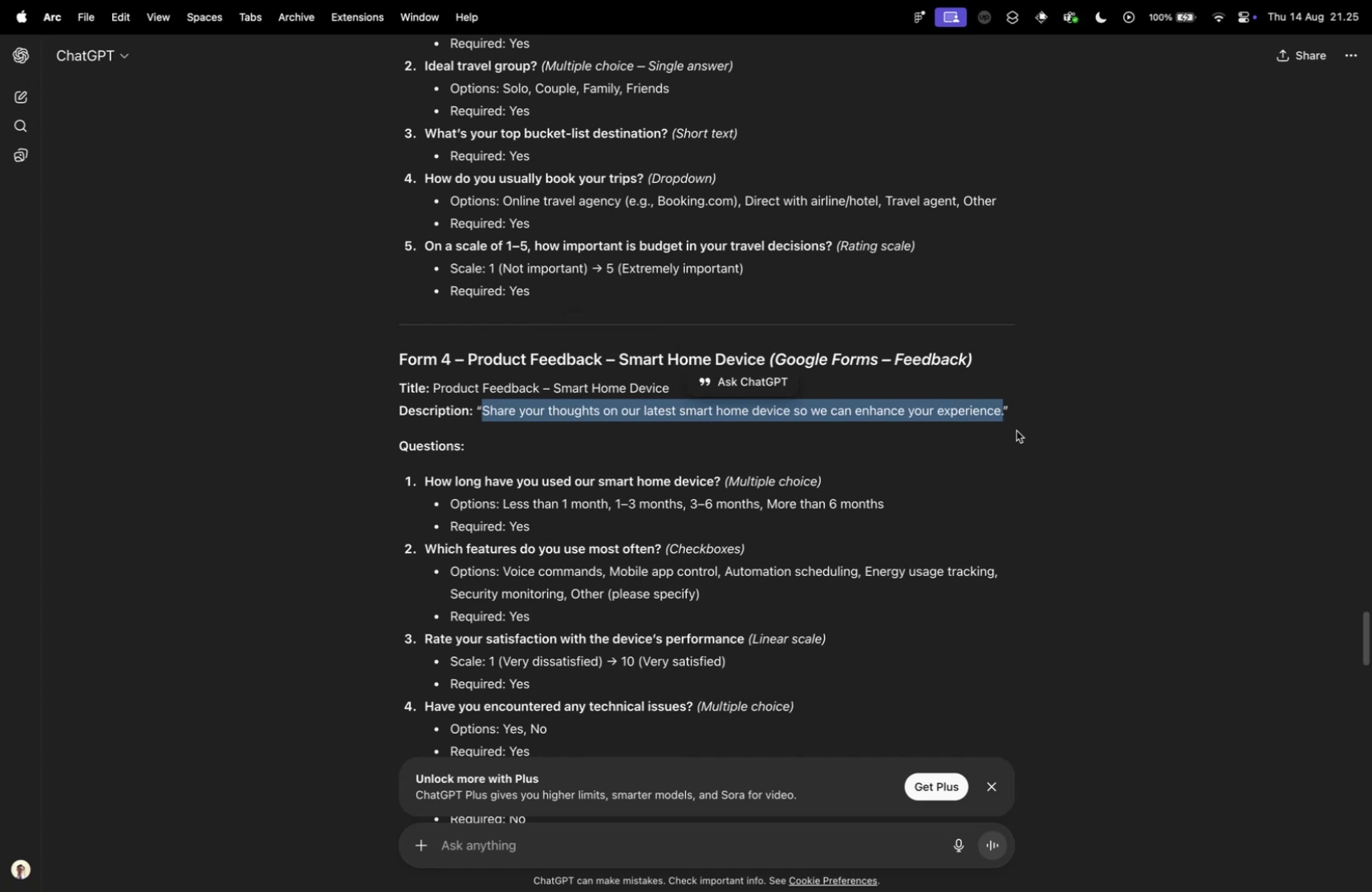 
key(Control+Tab)
 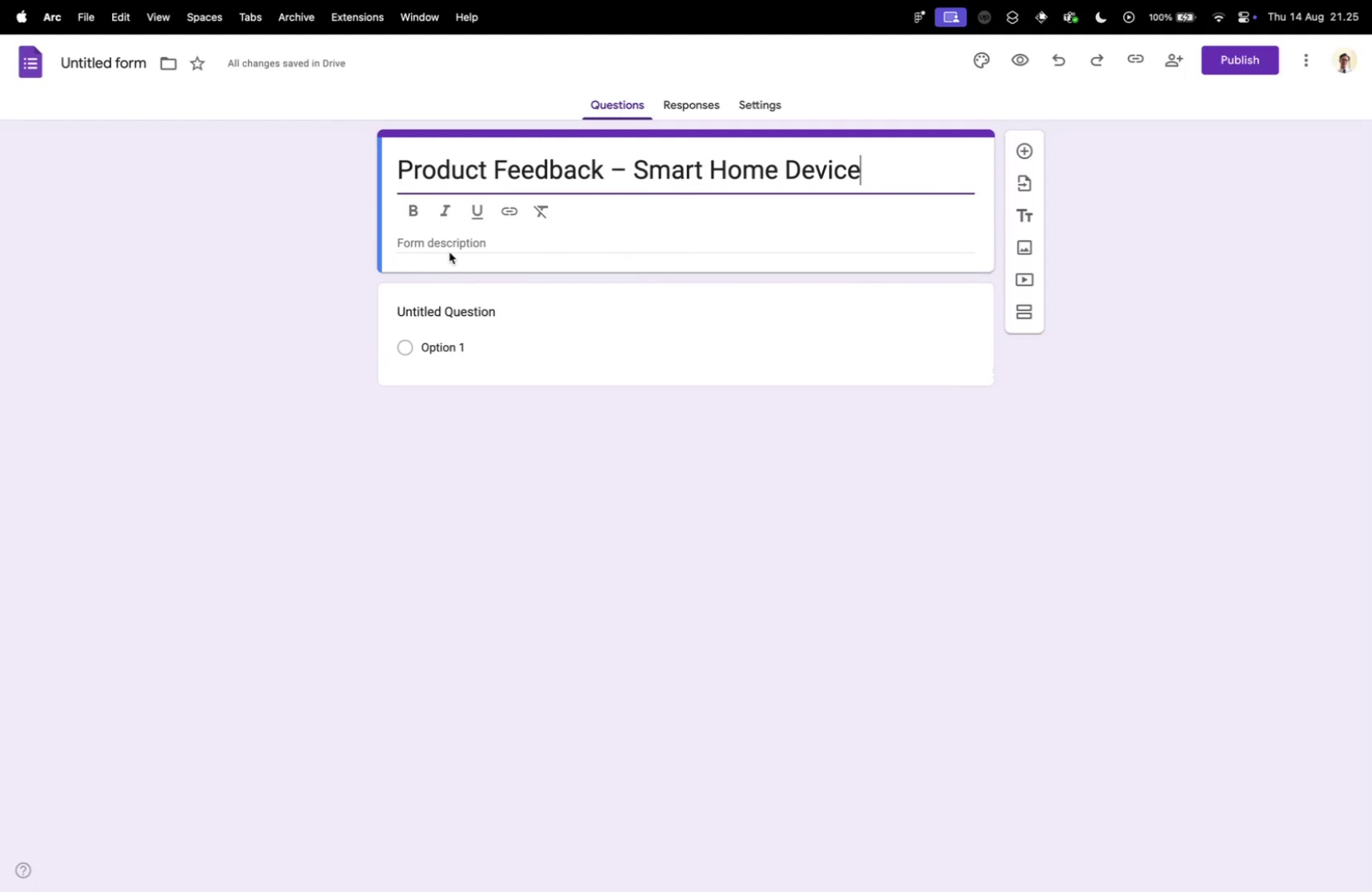 
left_click([454, 233])
 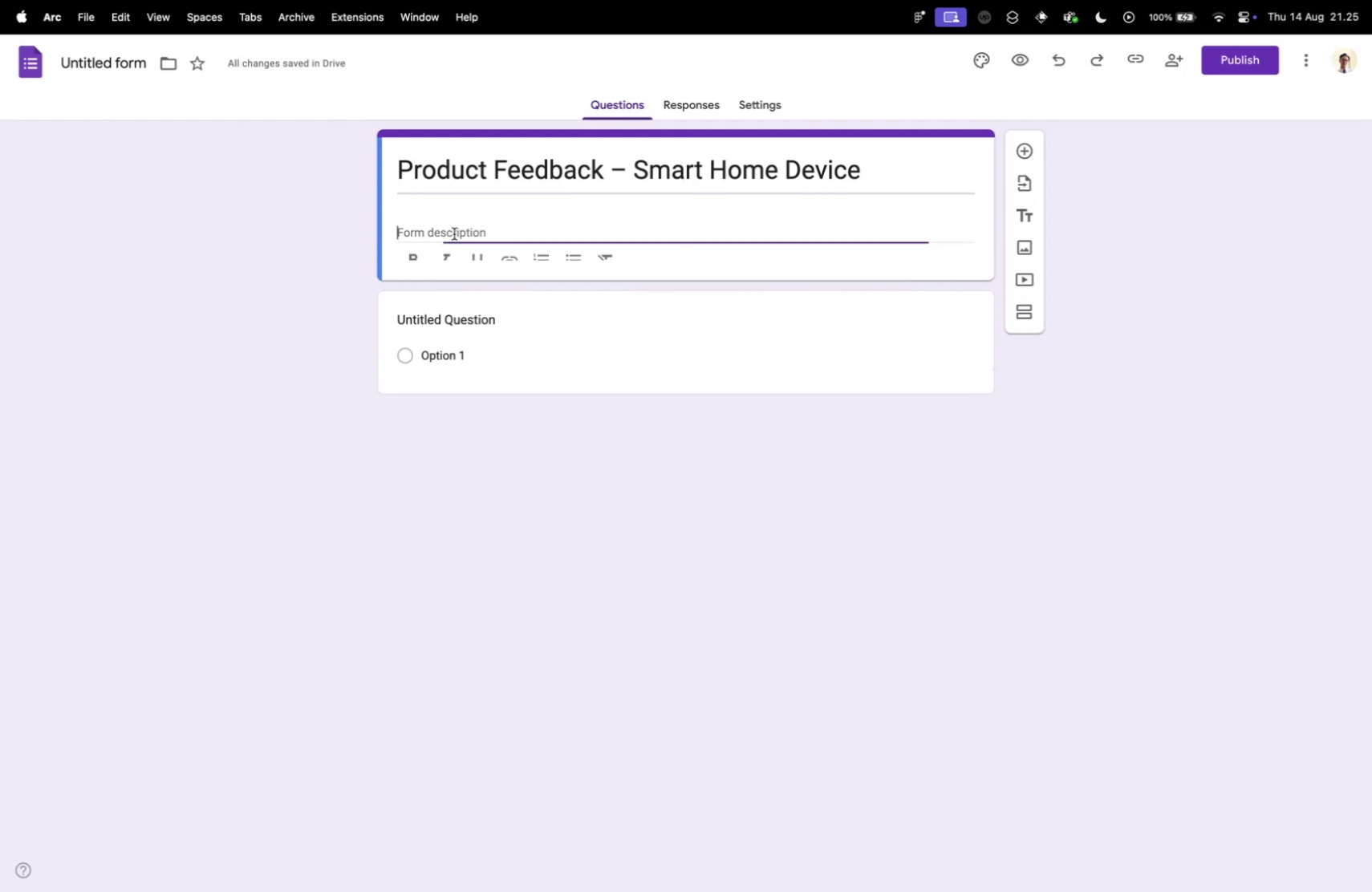 
key(Meta+V)
 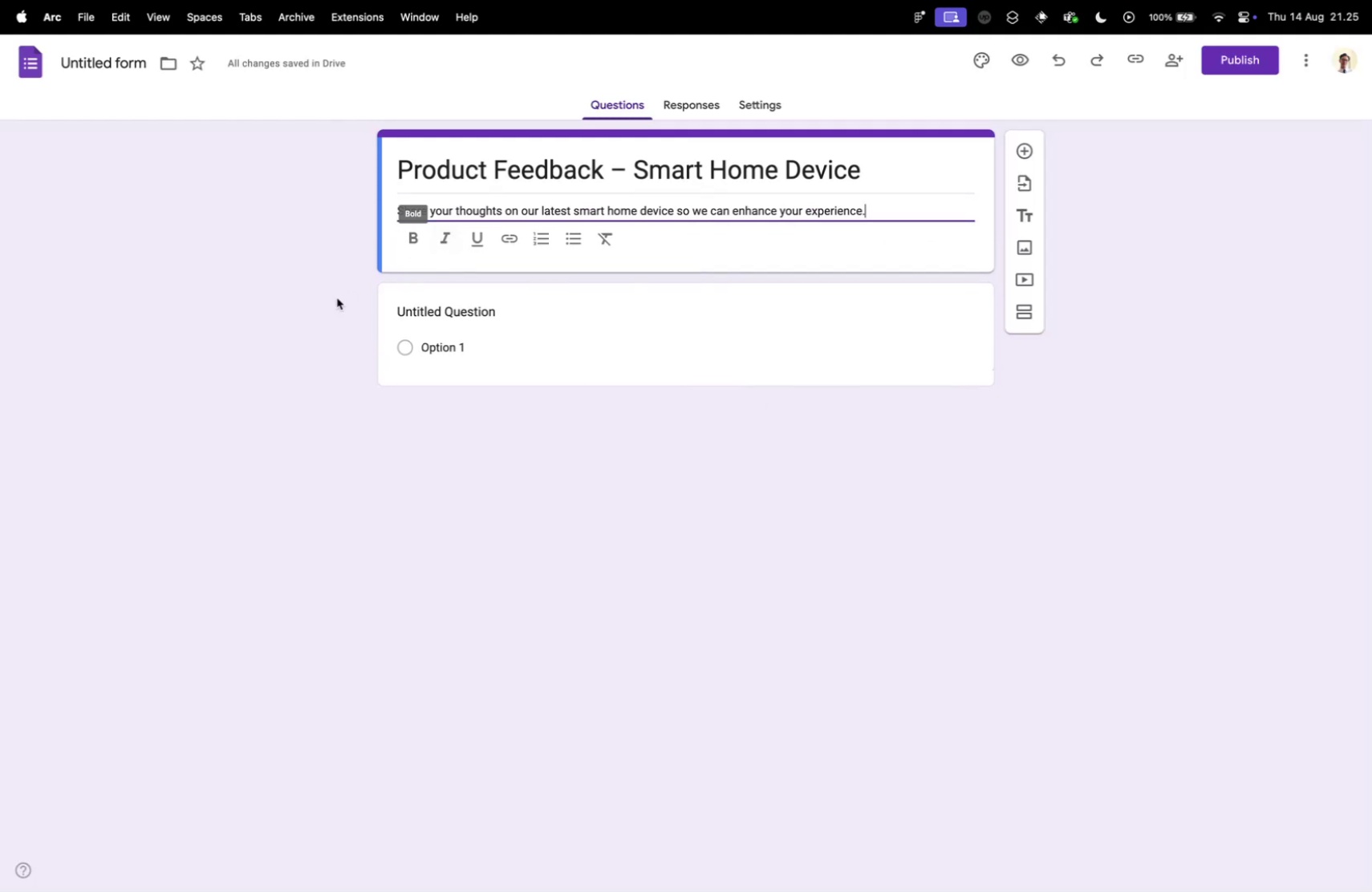 
key(Control+ControlLeft)
 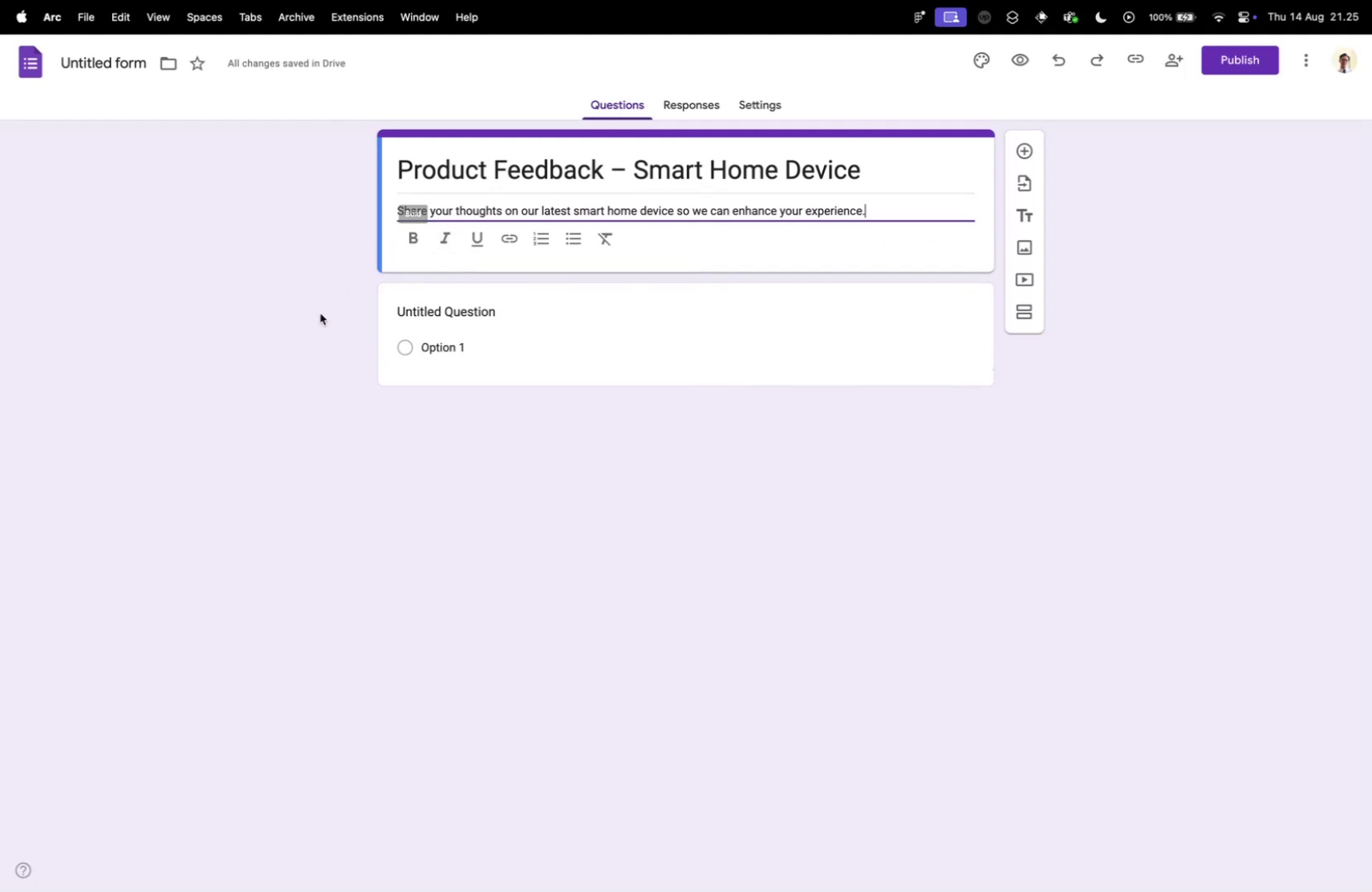 
key(Control+Tab)
 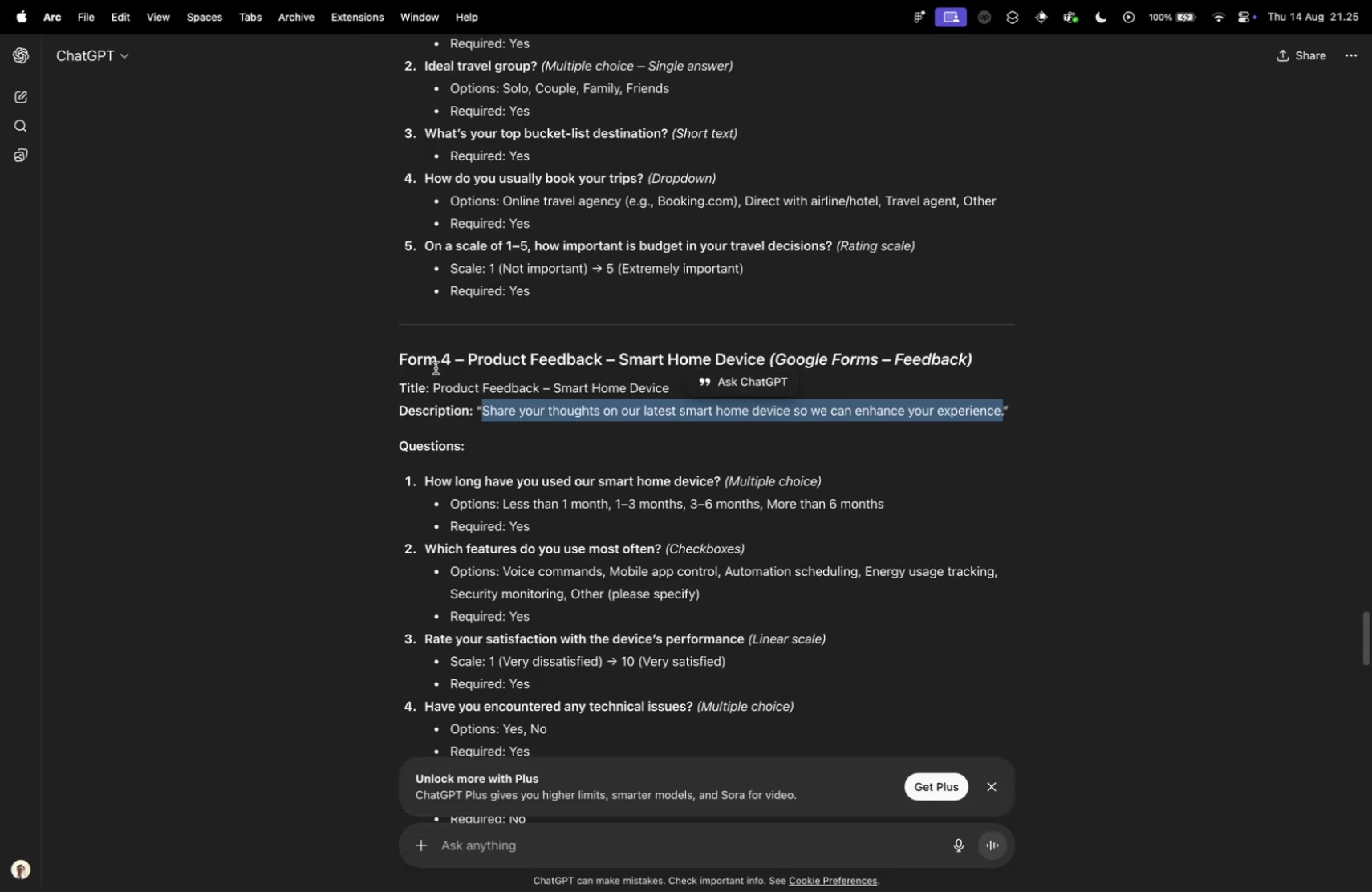 
left_click([239, 441])
 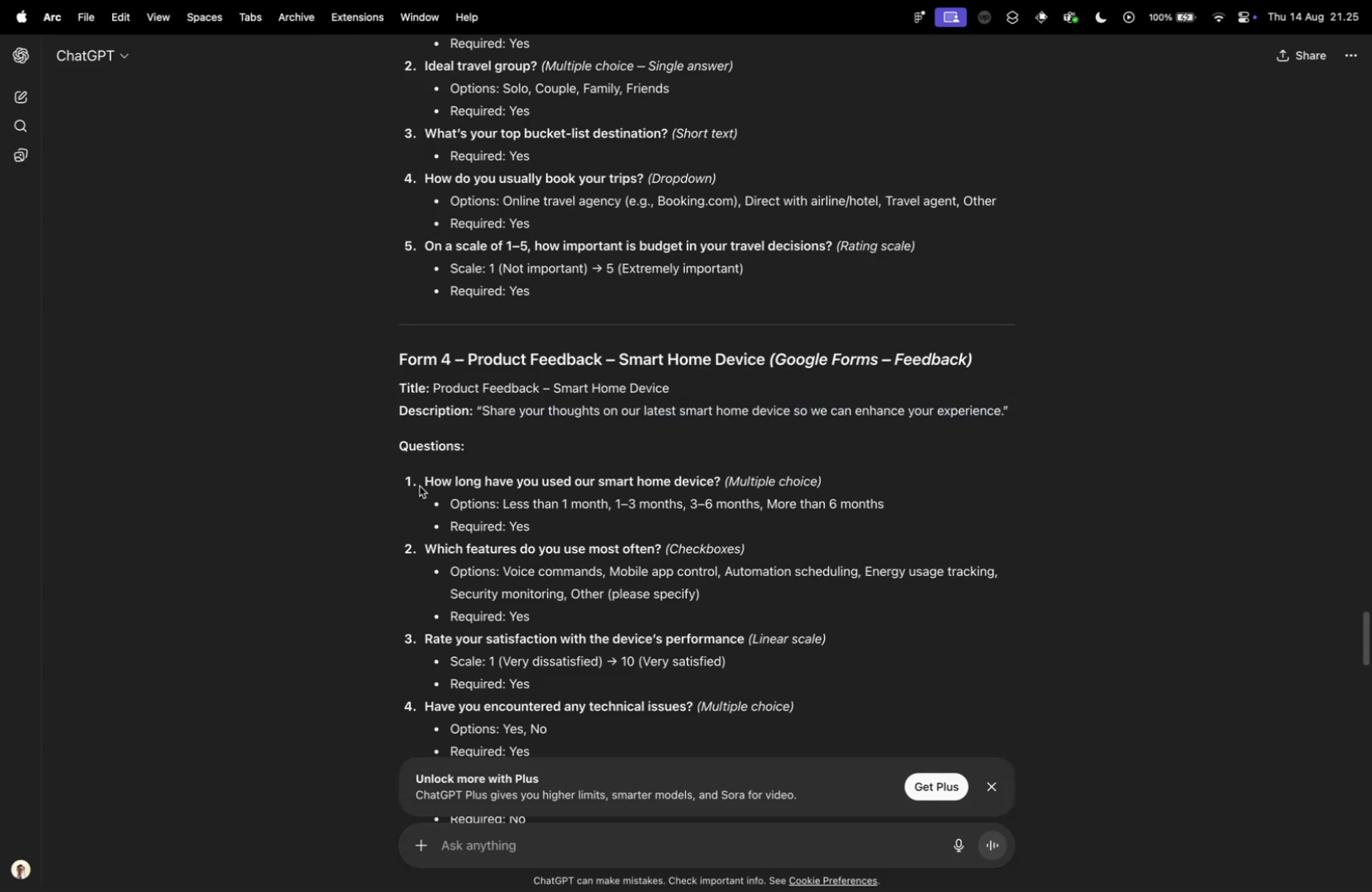 
left_click_drag(start_coordinate=[422, 480], to_coordinate=[718, 484])
 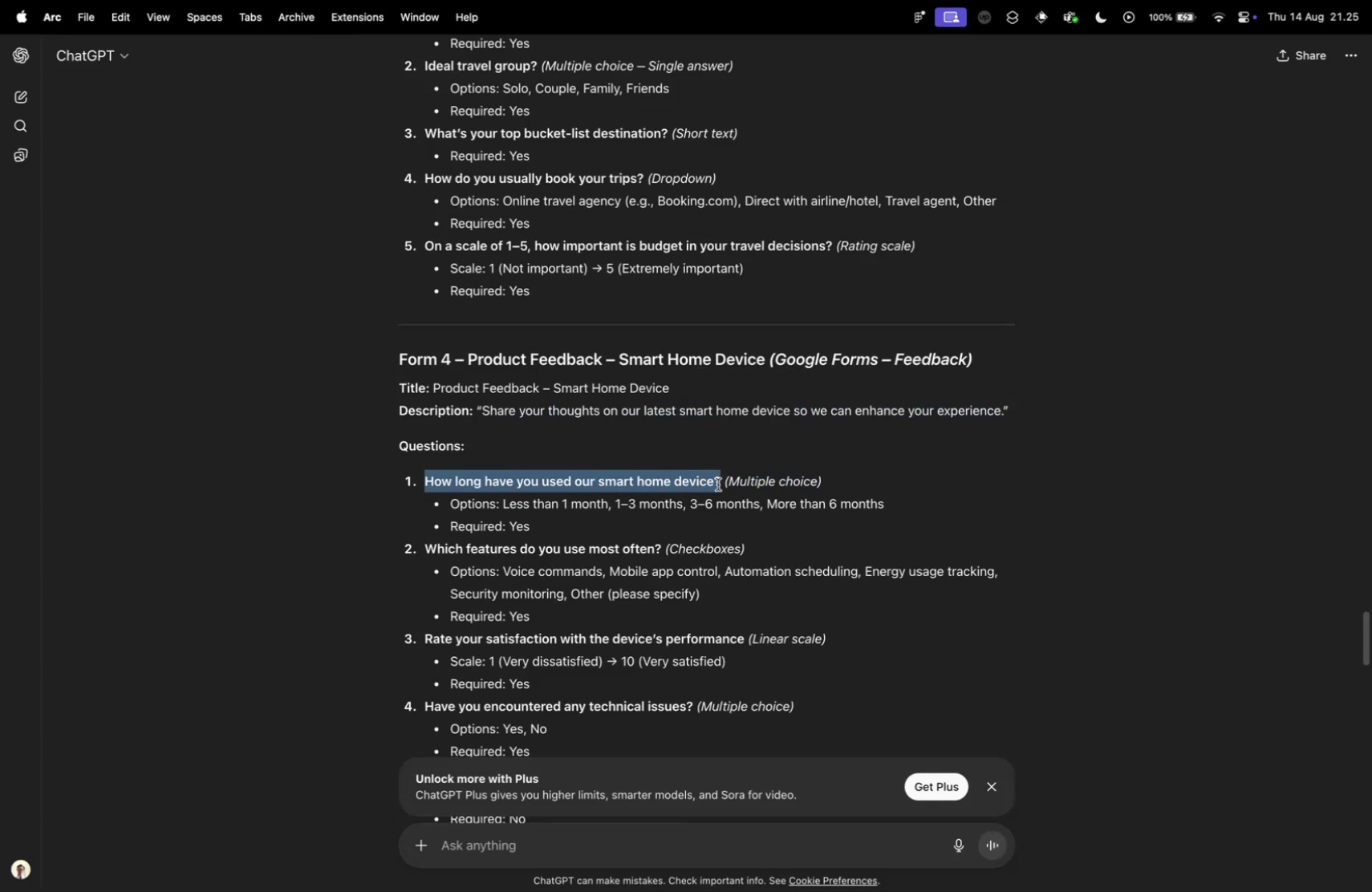 
key(Meta+CommandLeft)
 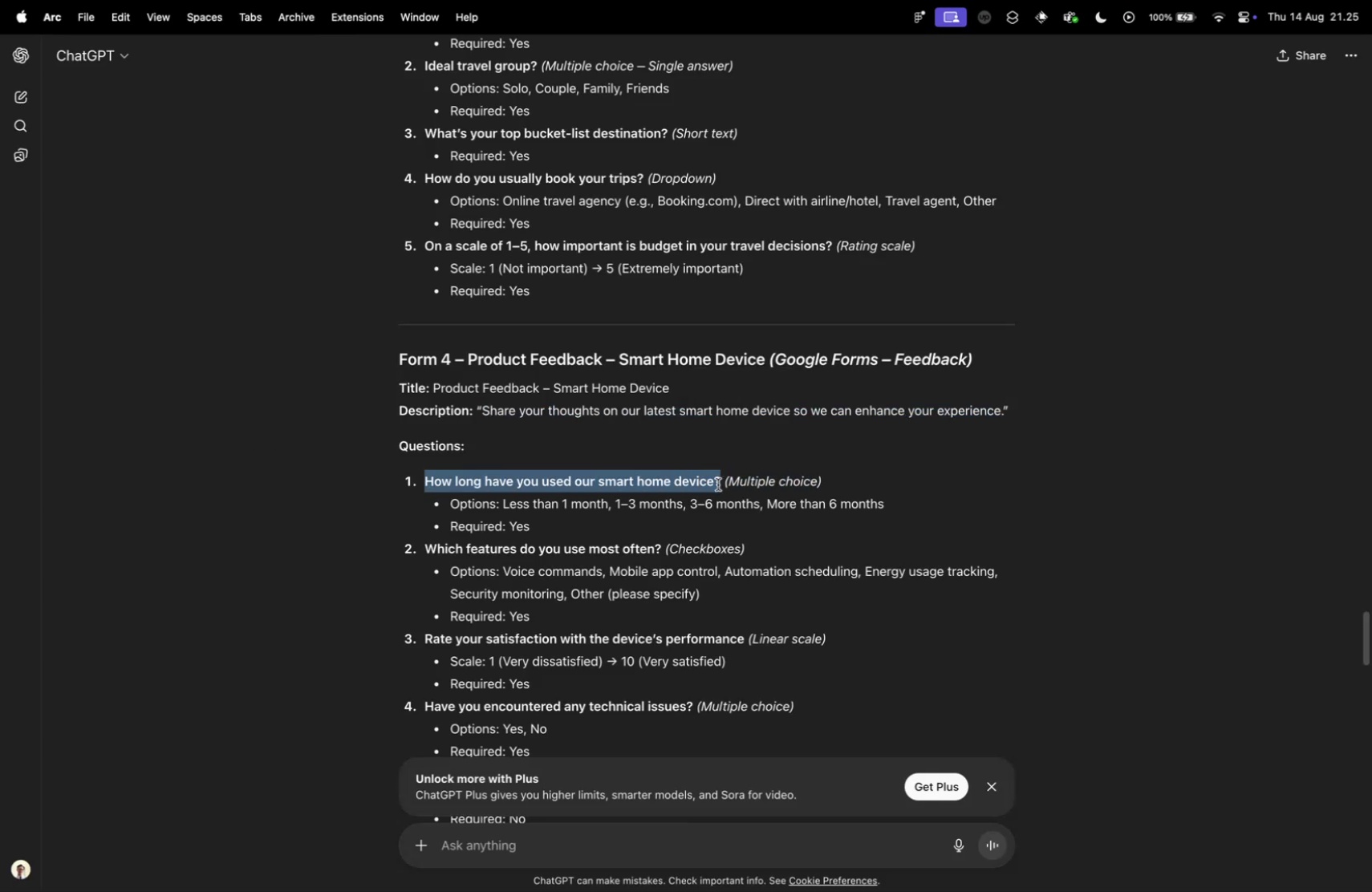 
key(Meta+C)
 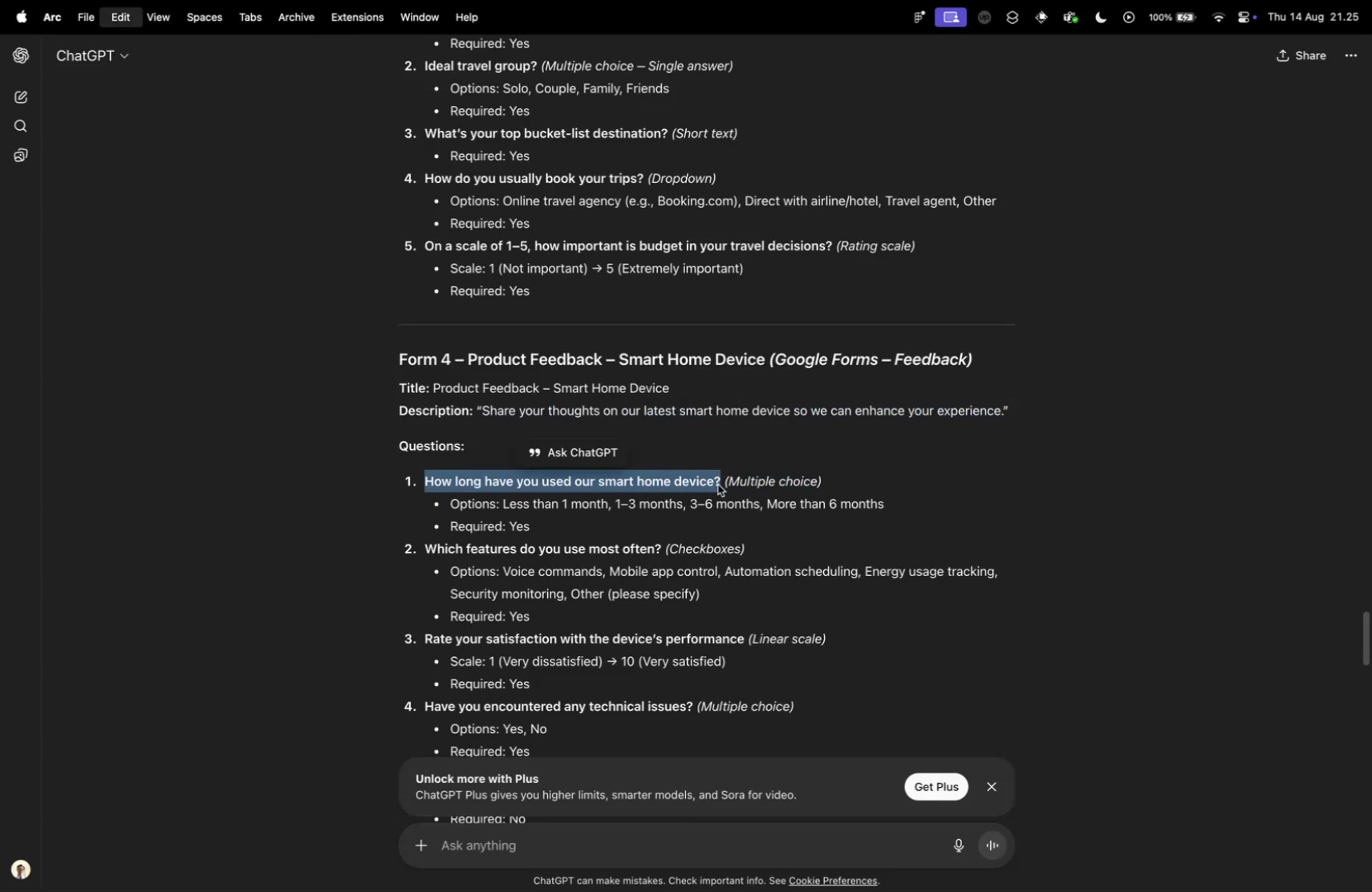 
key(Control+ControlLeft)
 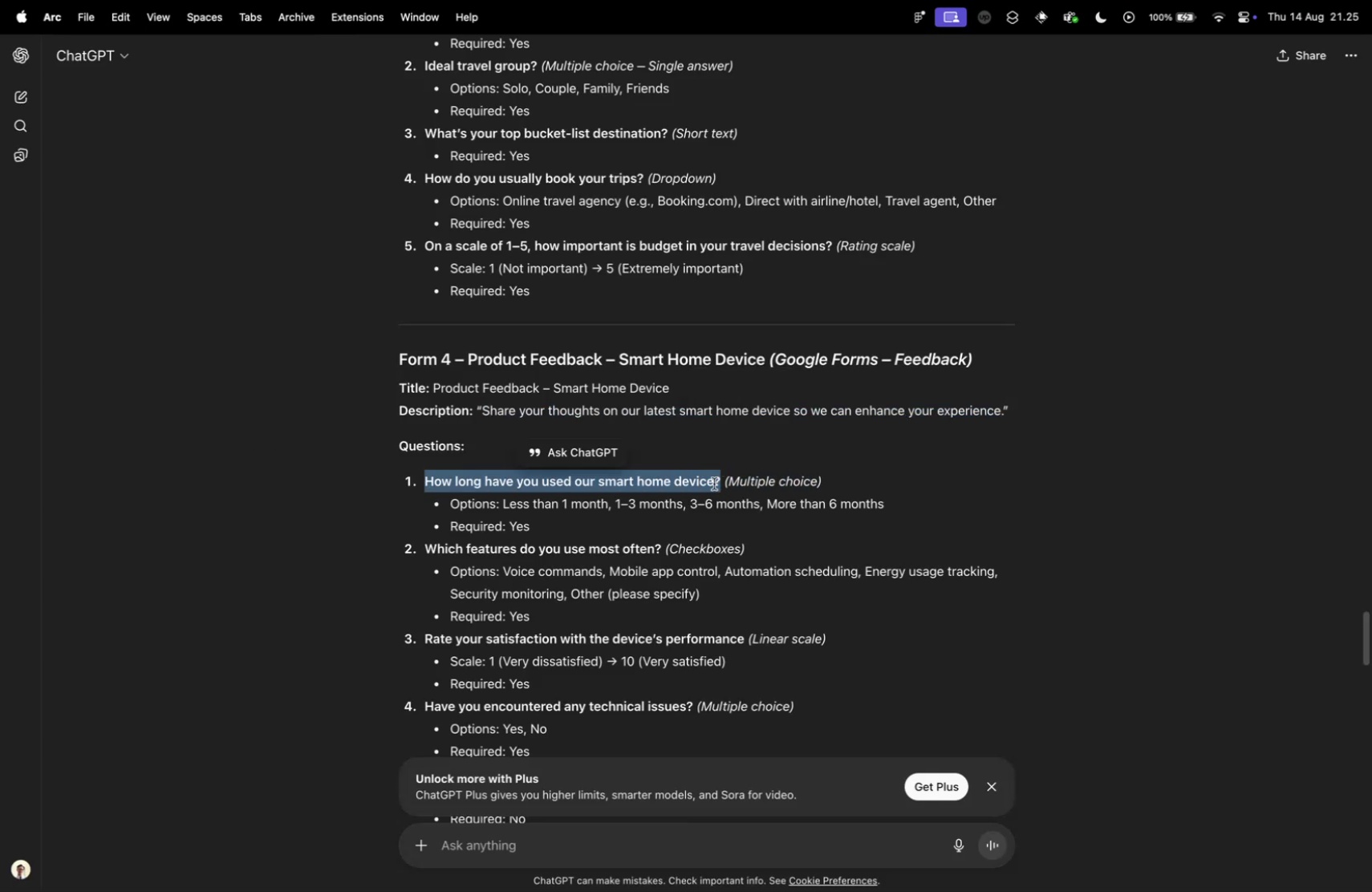 
key(Control+Tab)
 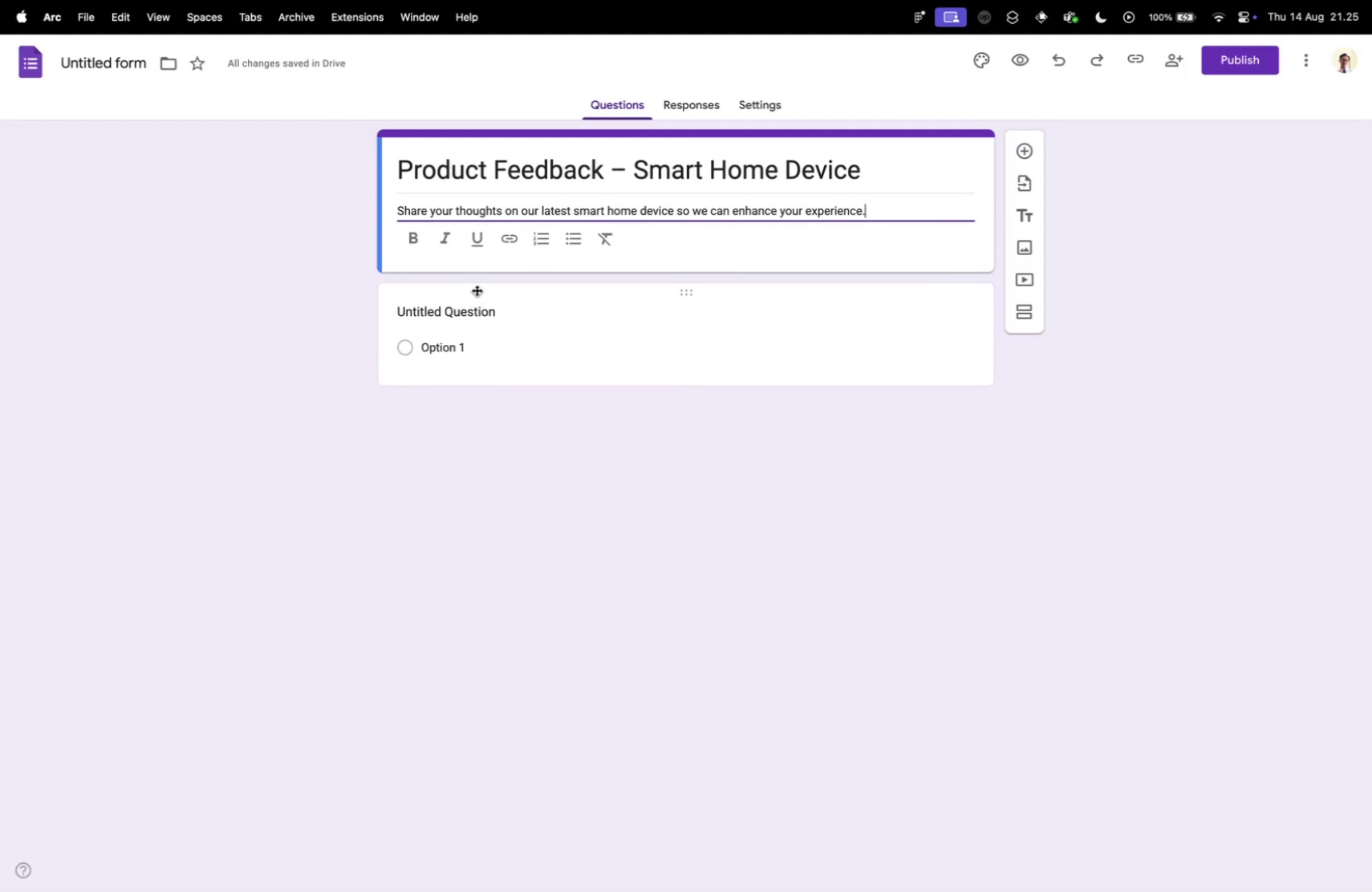 
left_click([478, 304])
 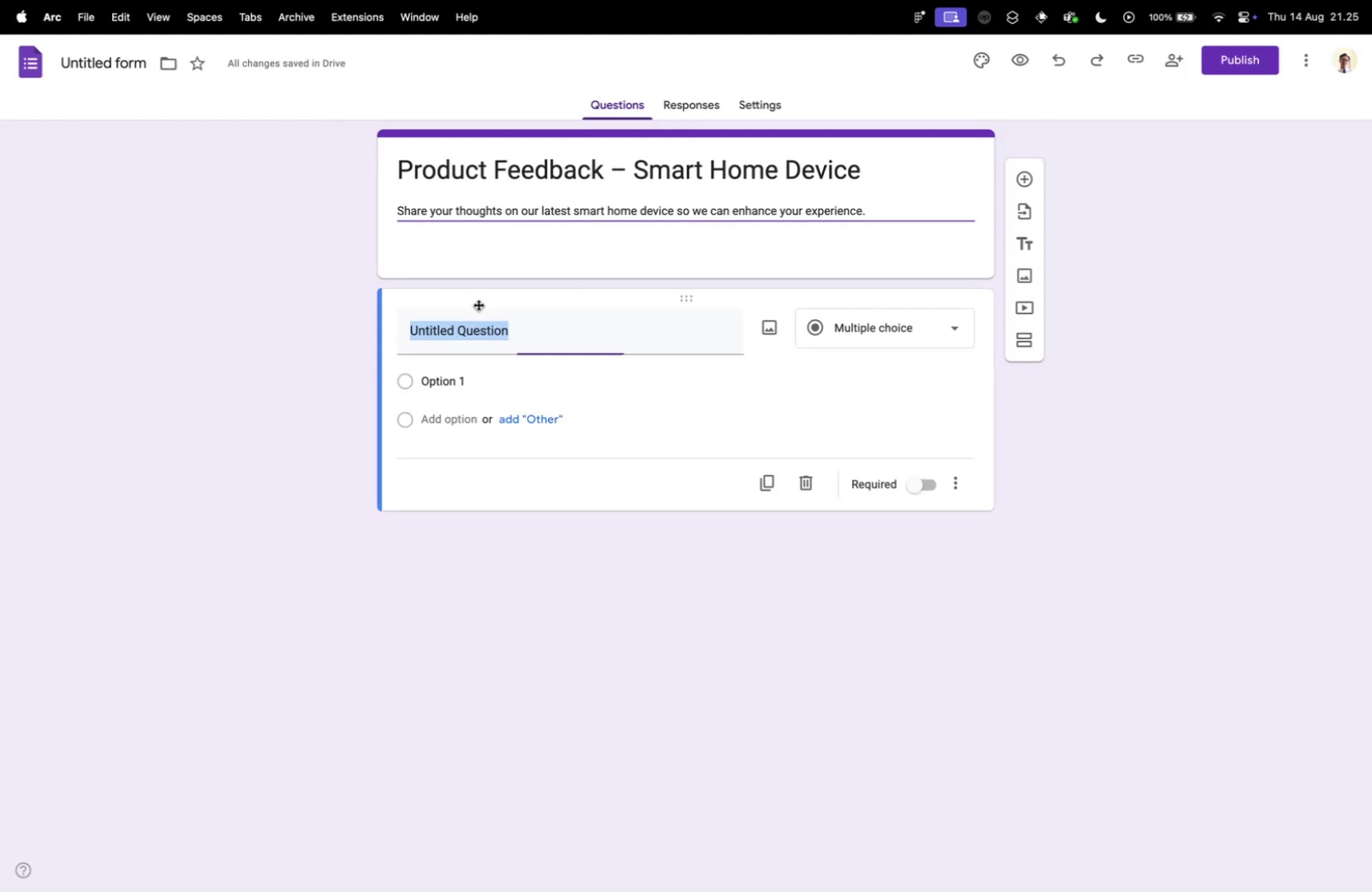 
key(Meta+V)
 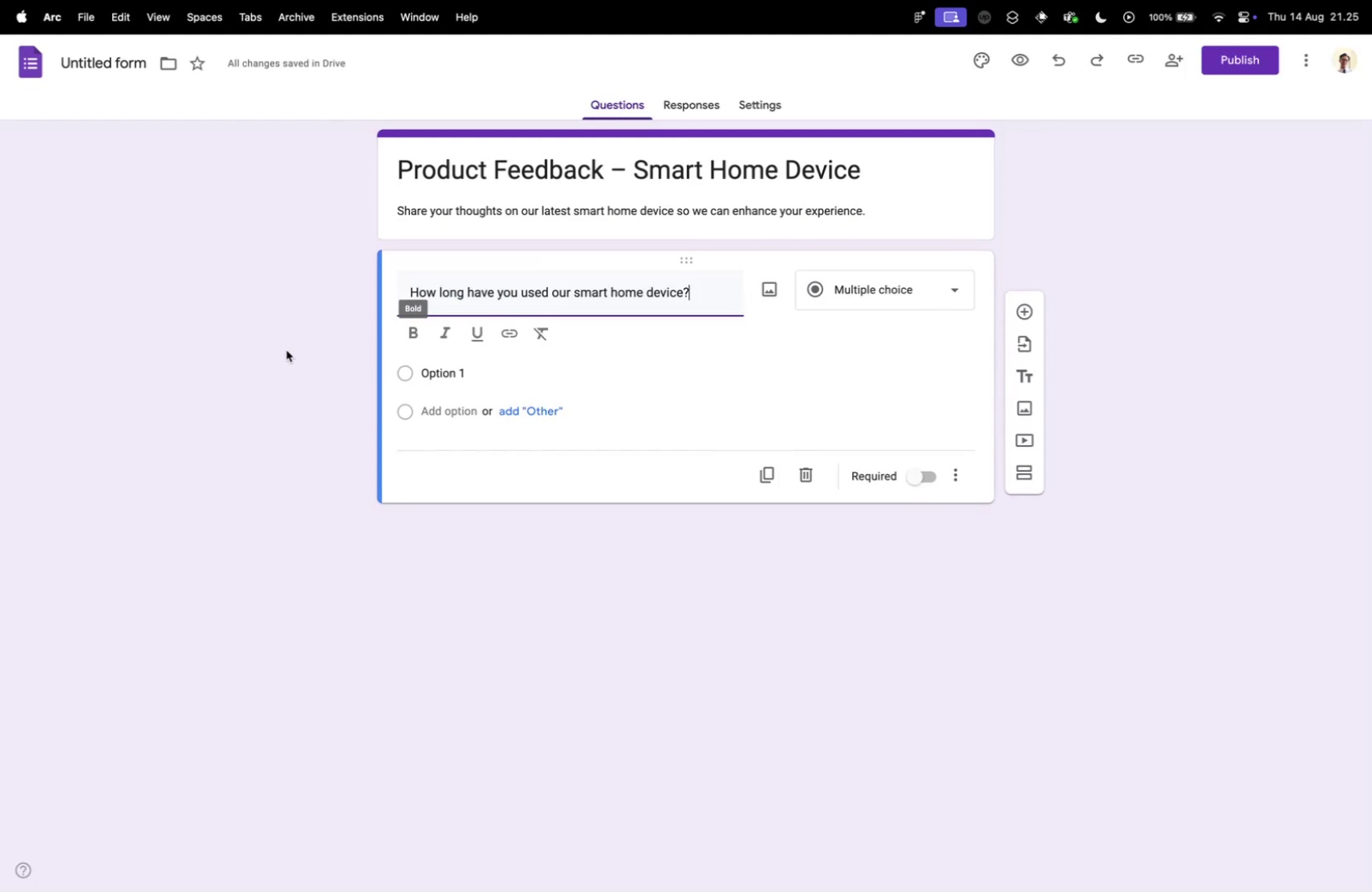 
left_click([286, 350])
 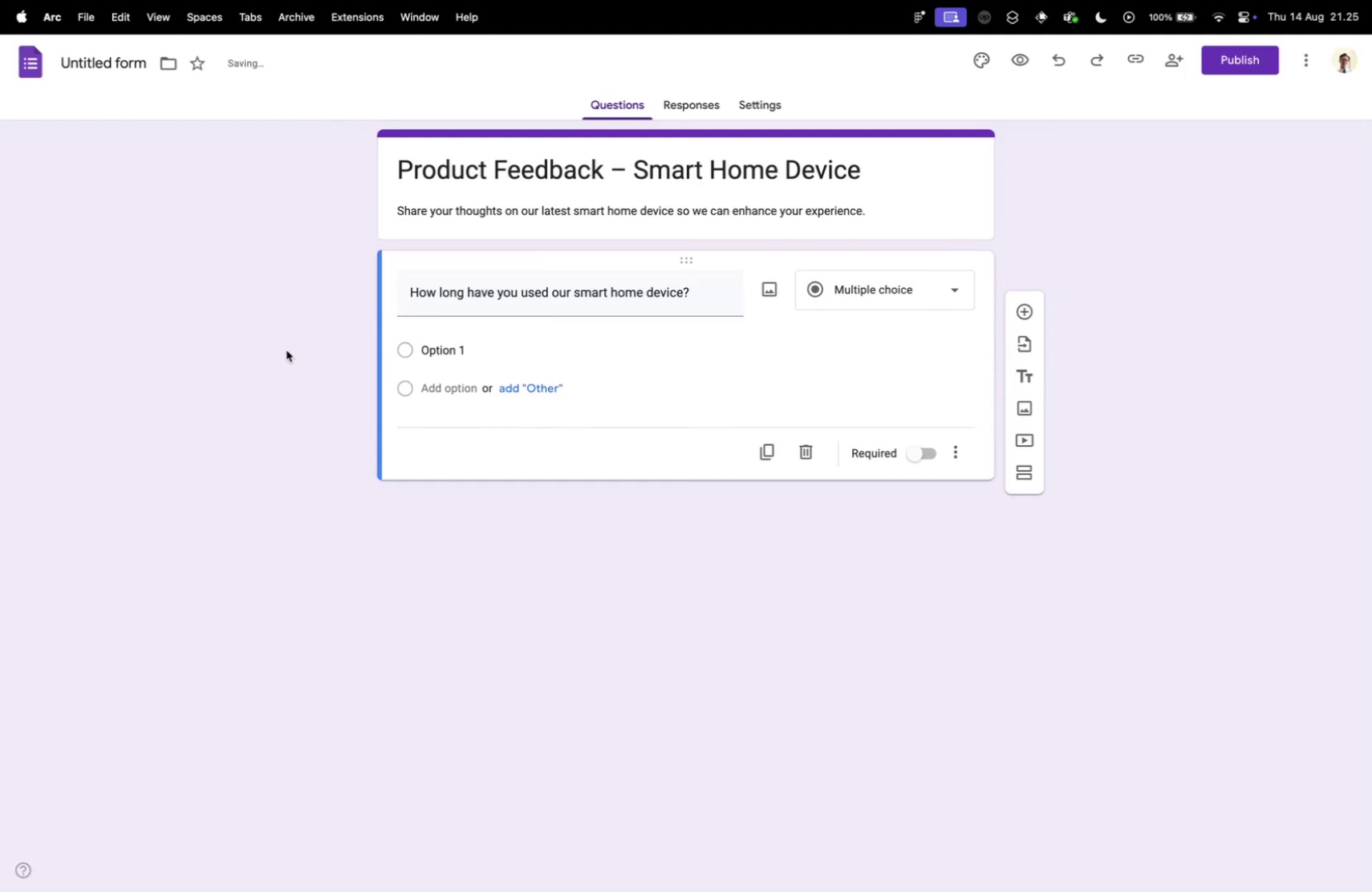 
key(Control+ControlLeft)
 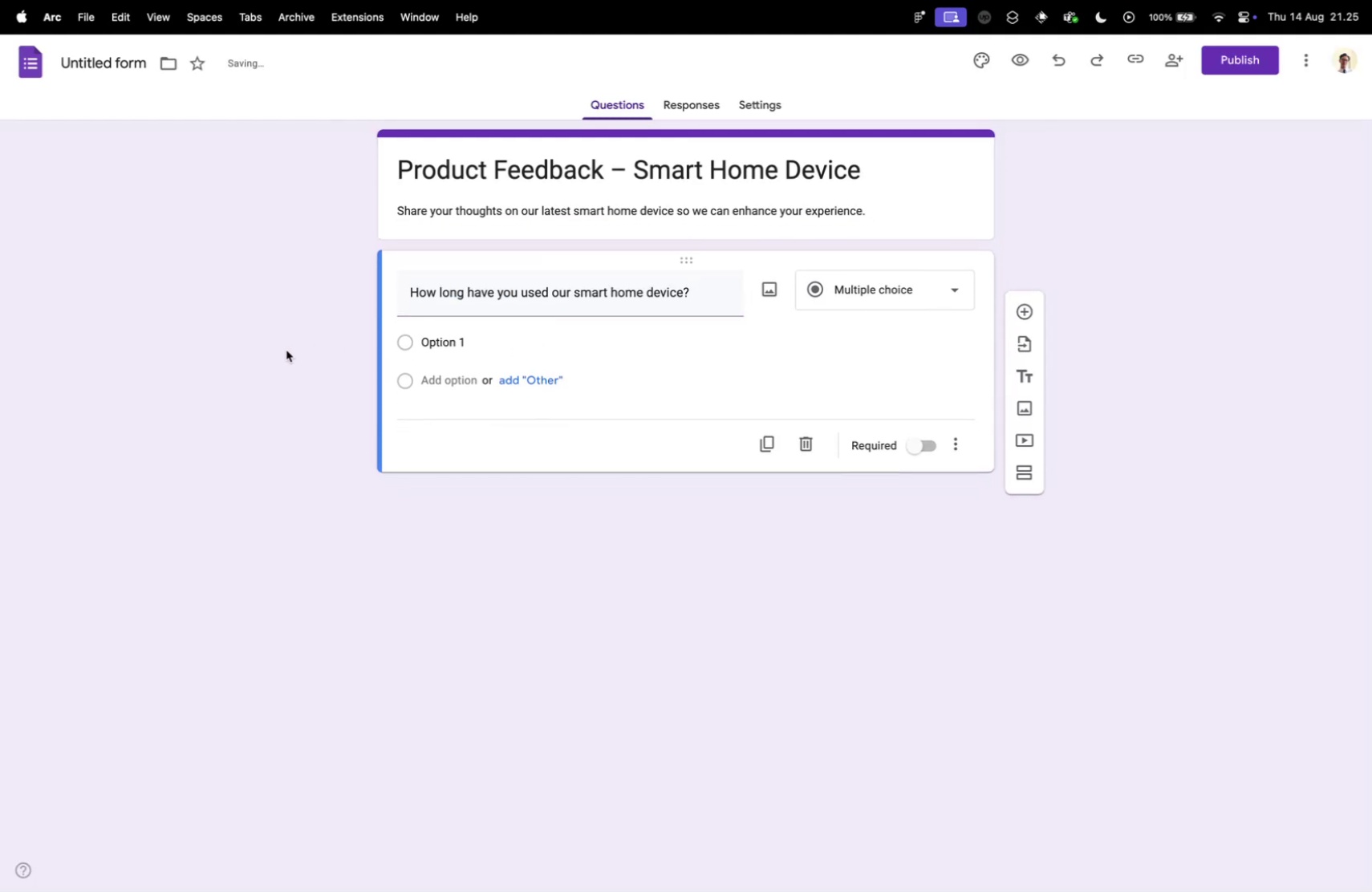 
key(Control+Tab)
 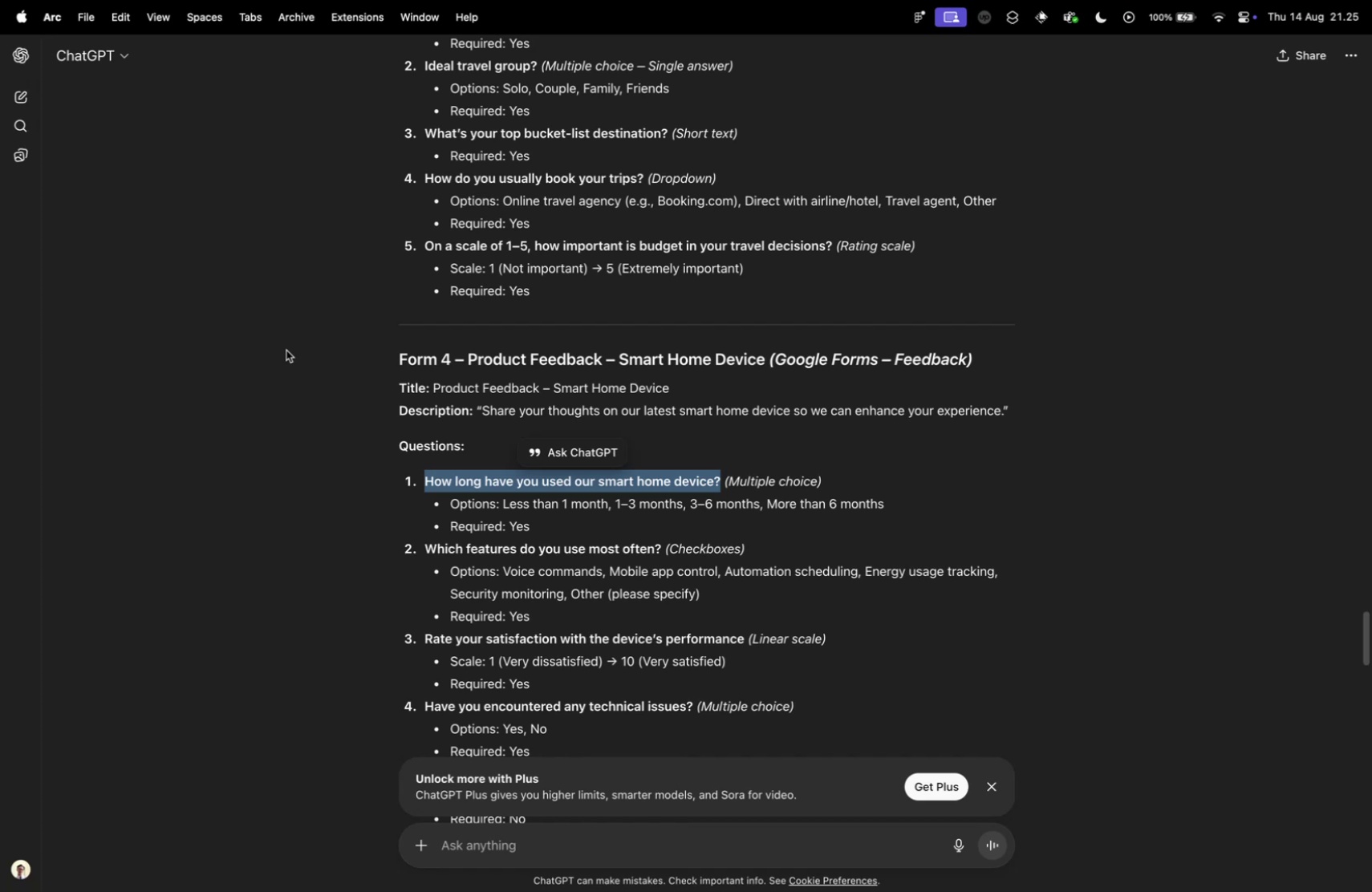 
key(Control+ControlLeft)
 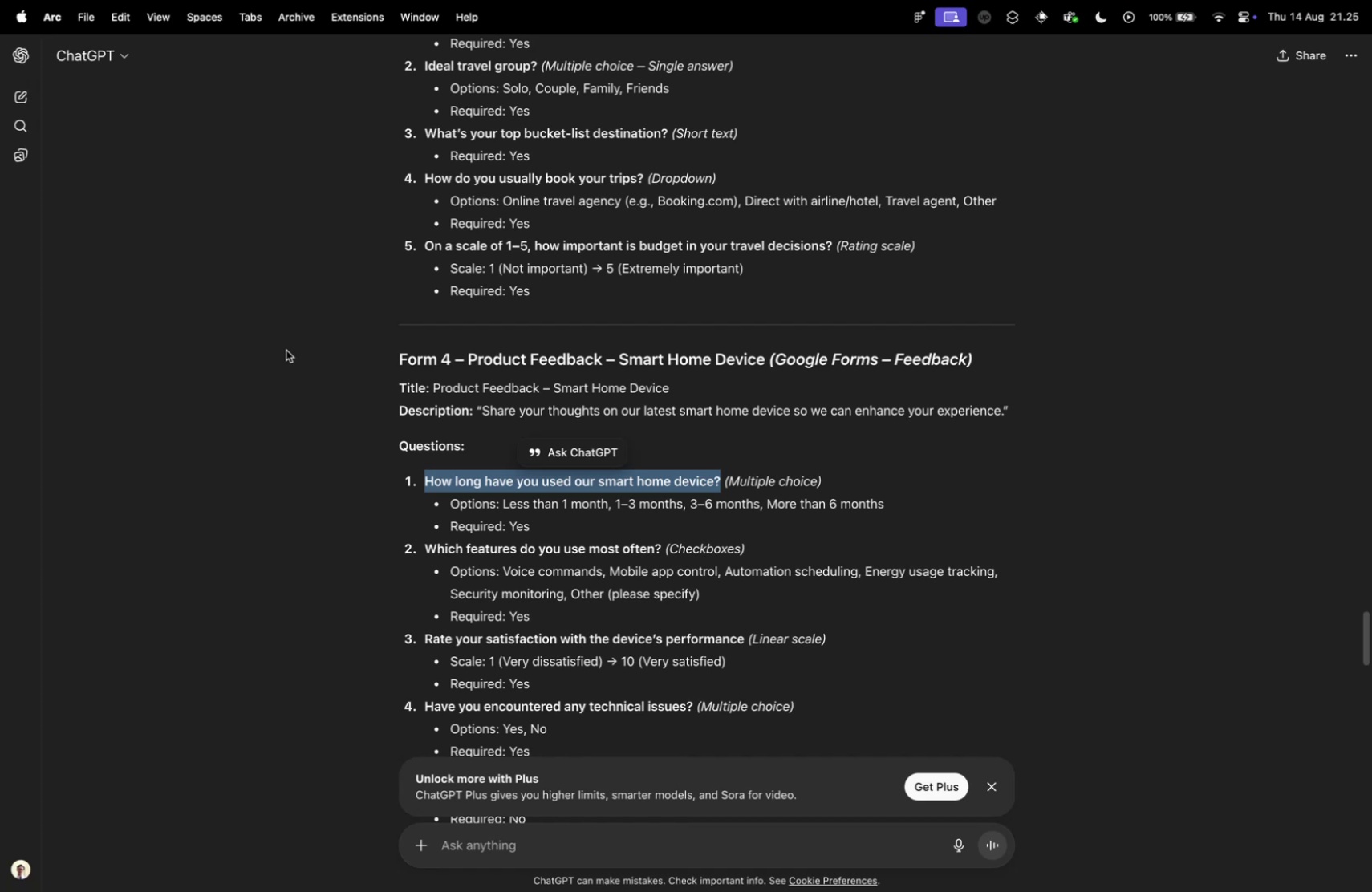 
key(Control+Tab)
 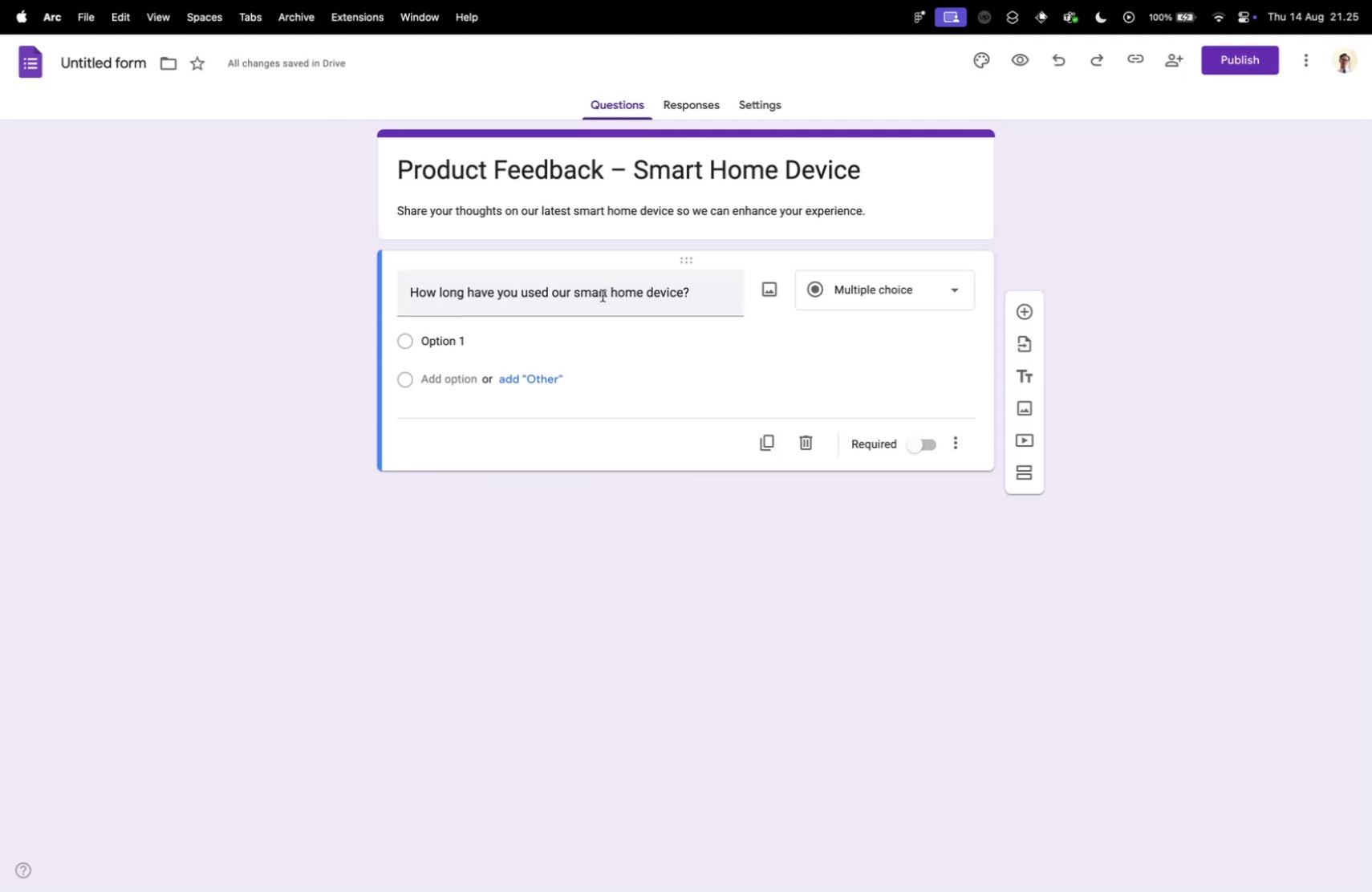 
left_click([480, 334])
 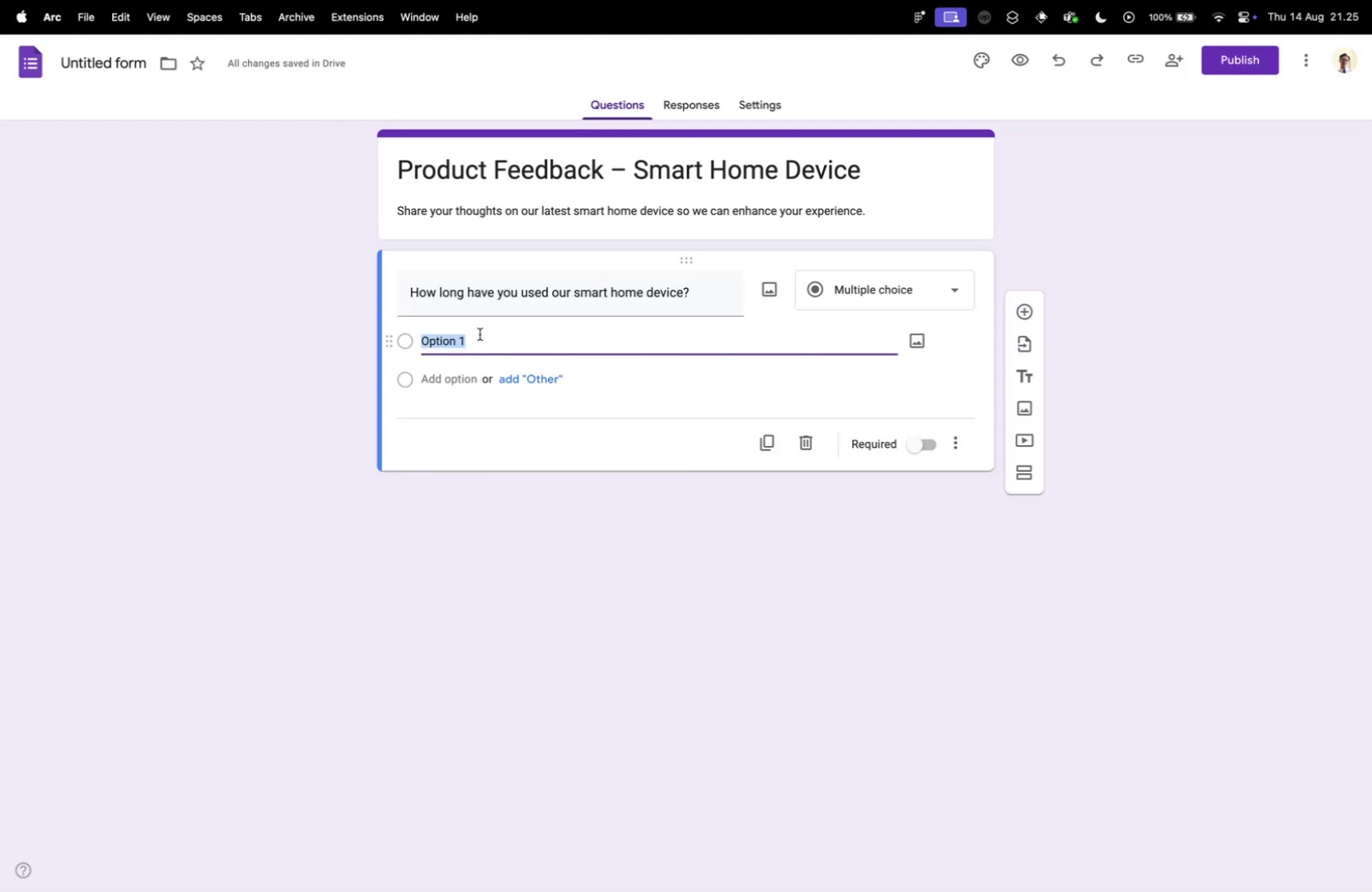 
key(Control+ControlLeft)
 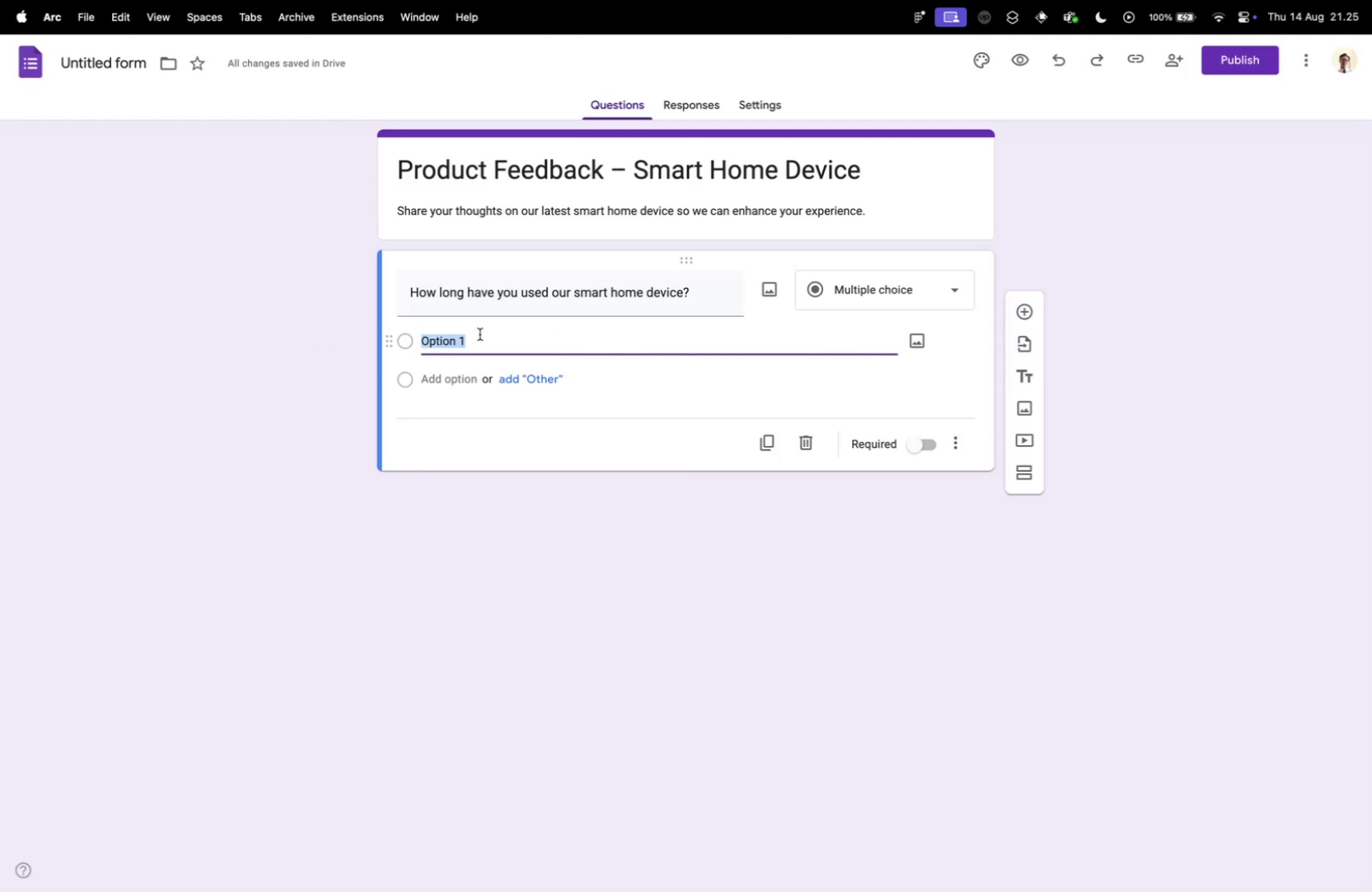 
key(Control+Tab)
 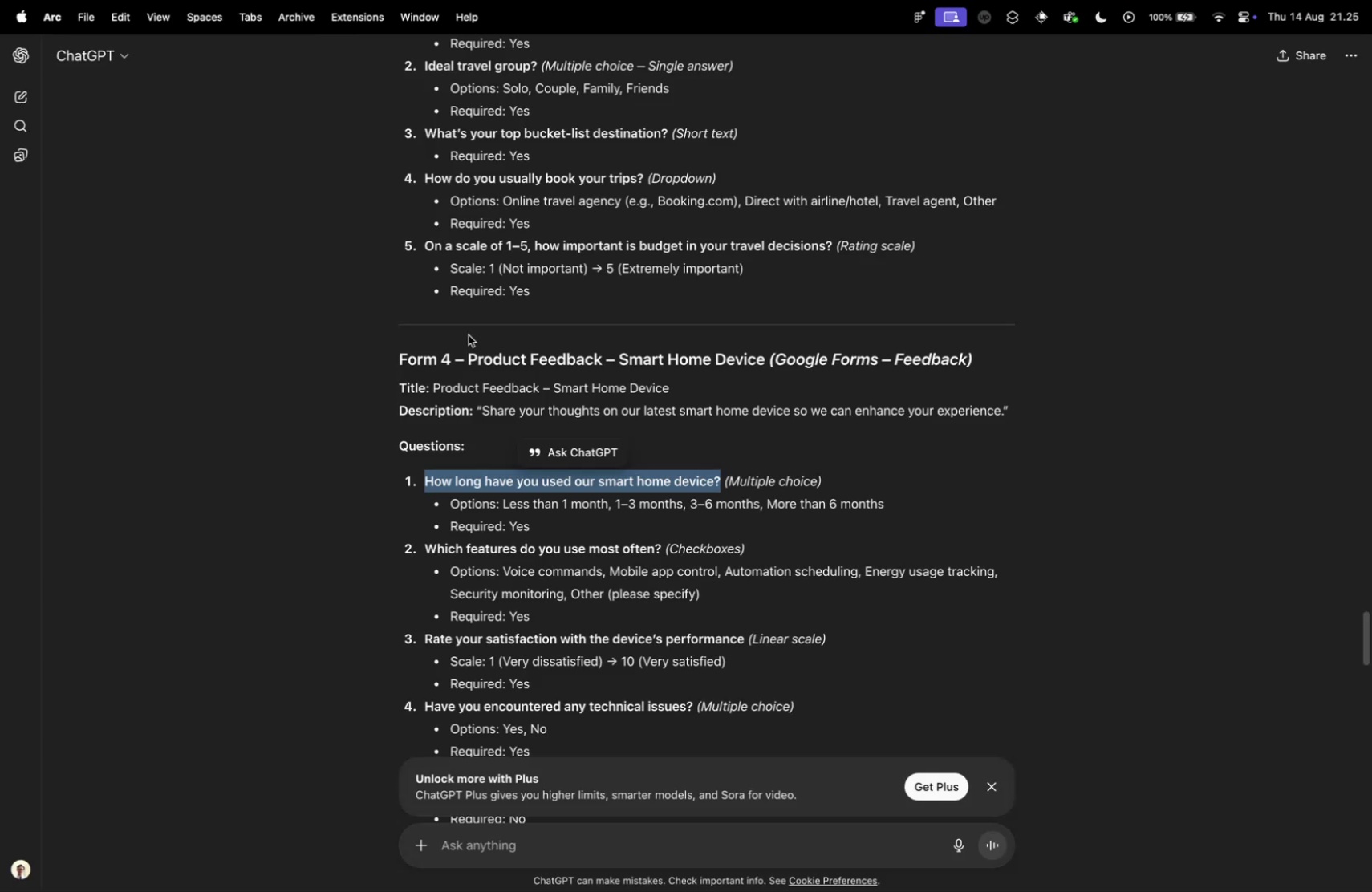 
key(Control+ControlLeft)
 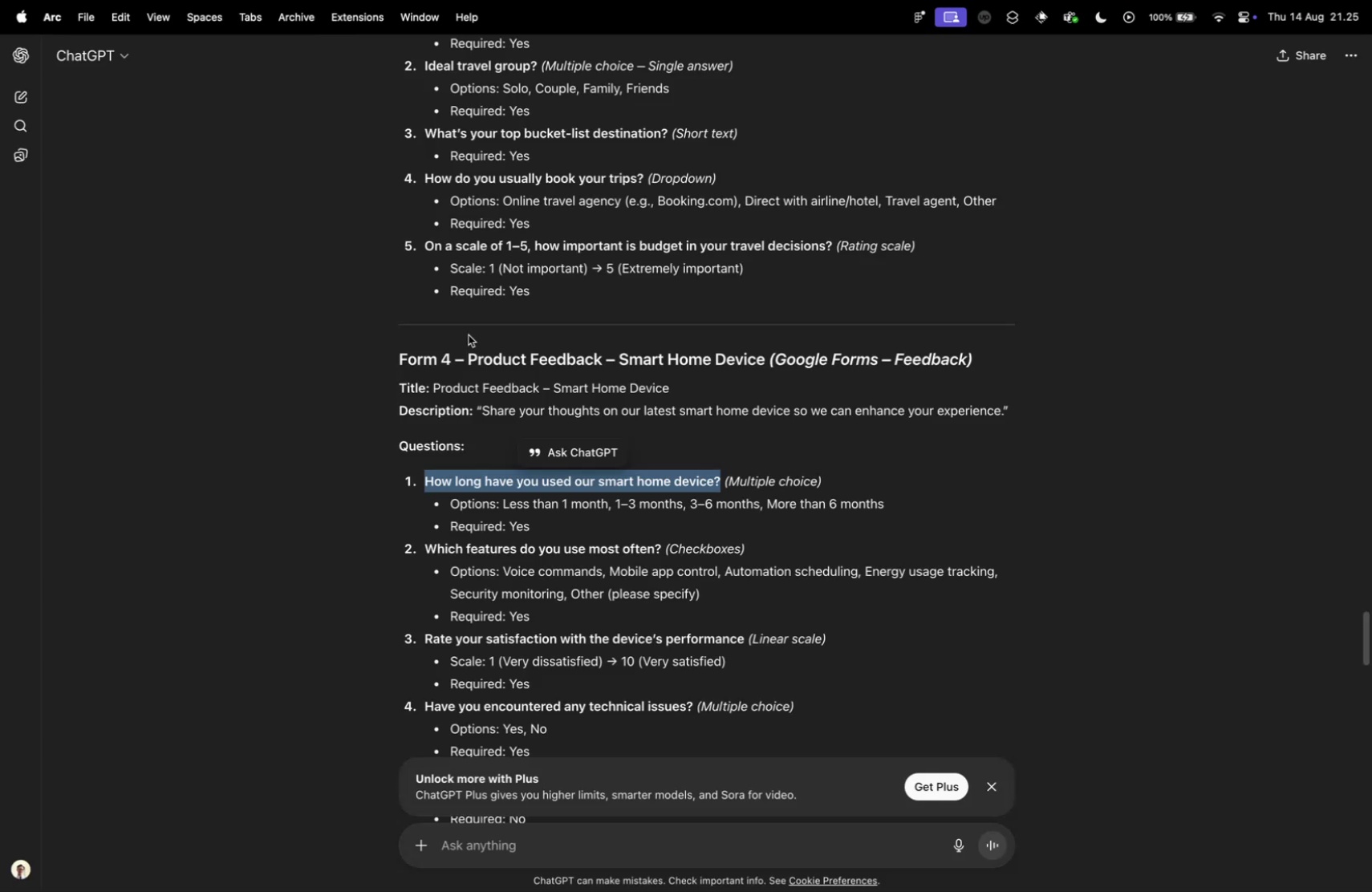 
key(Control+Tab)
 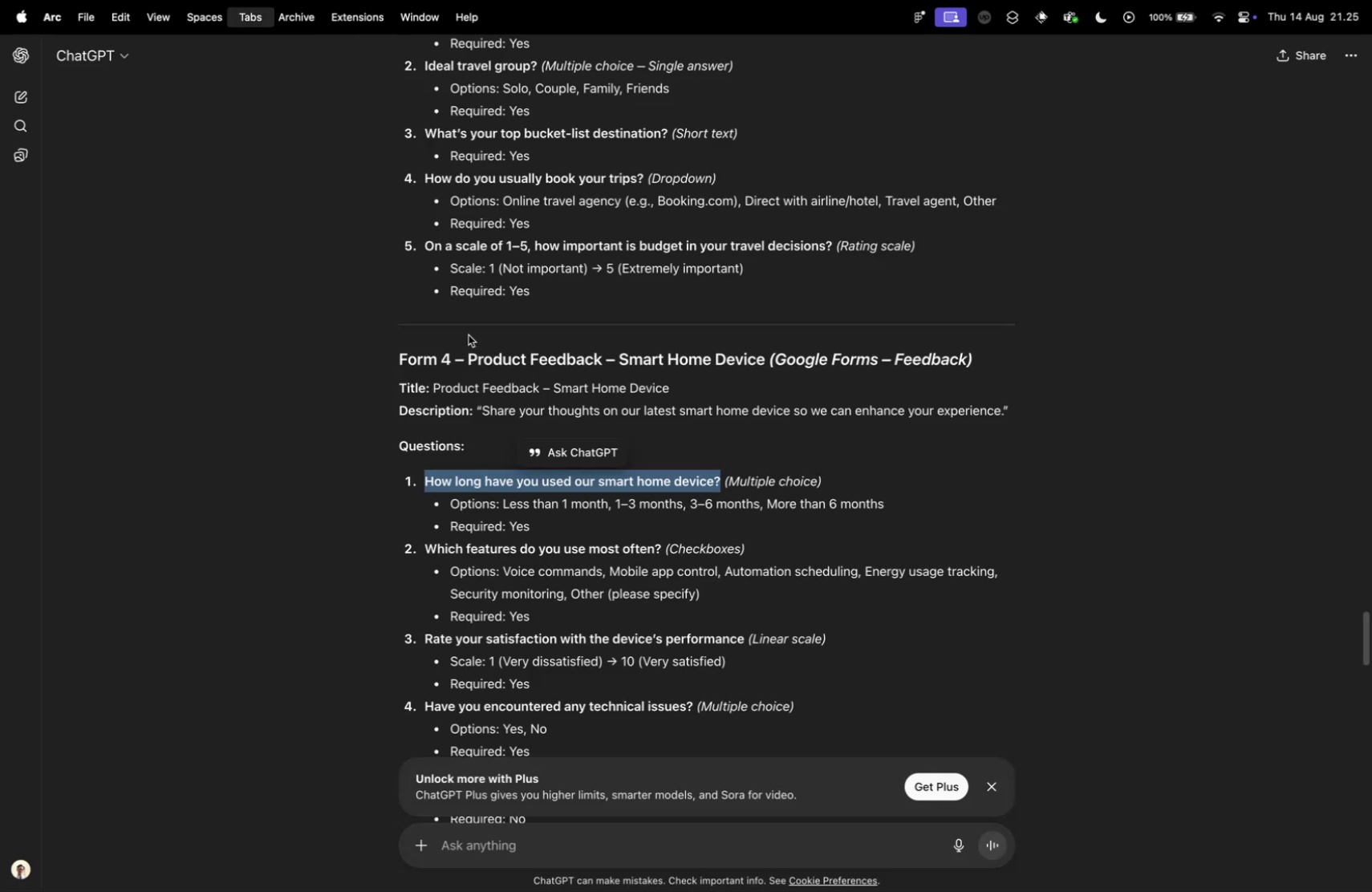 
type(Less than 1 monjh)
key(Backspace)
key(Backspace)
type(th)
 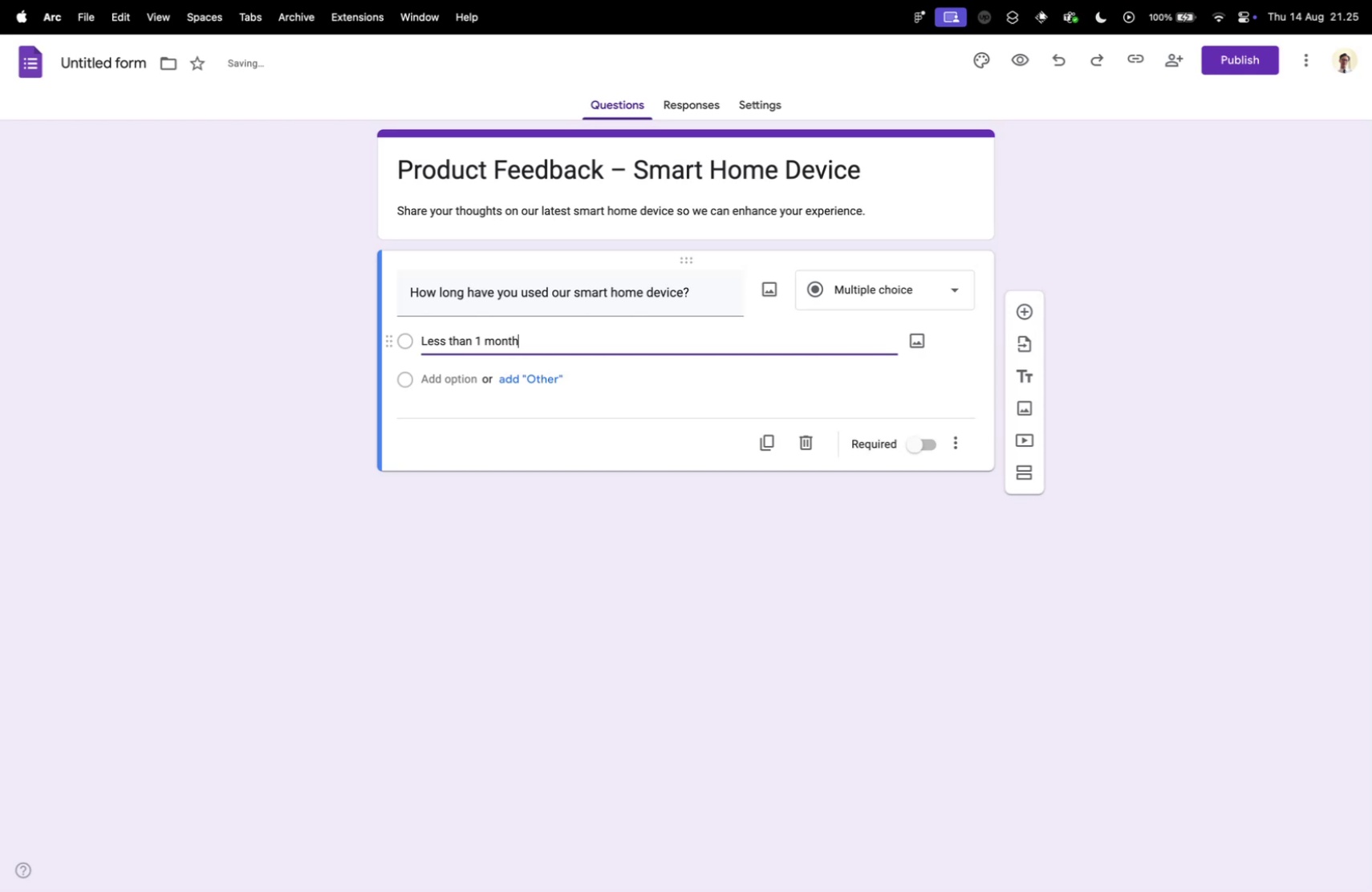 
key(Enter)
 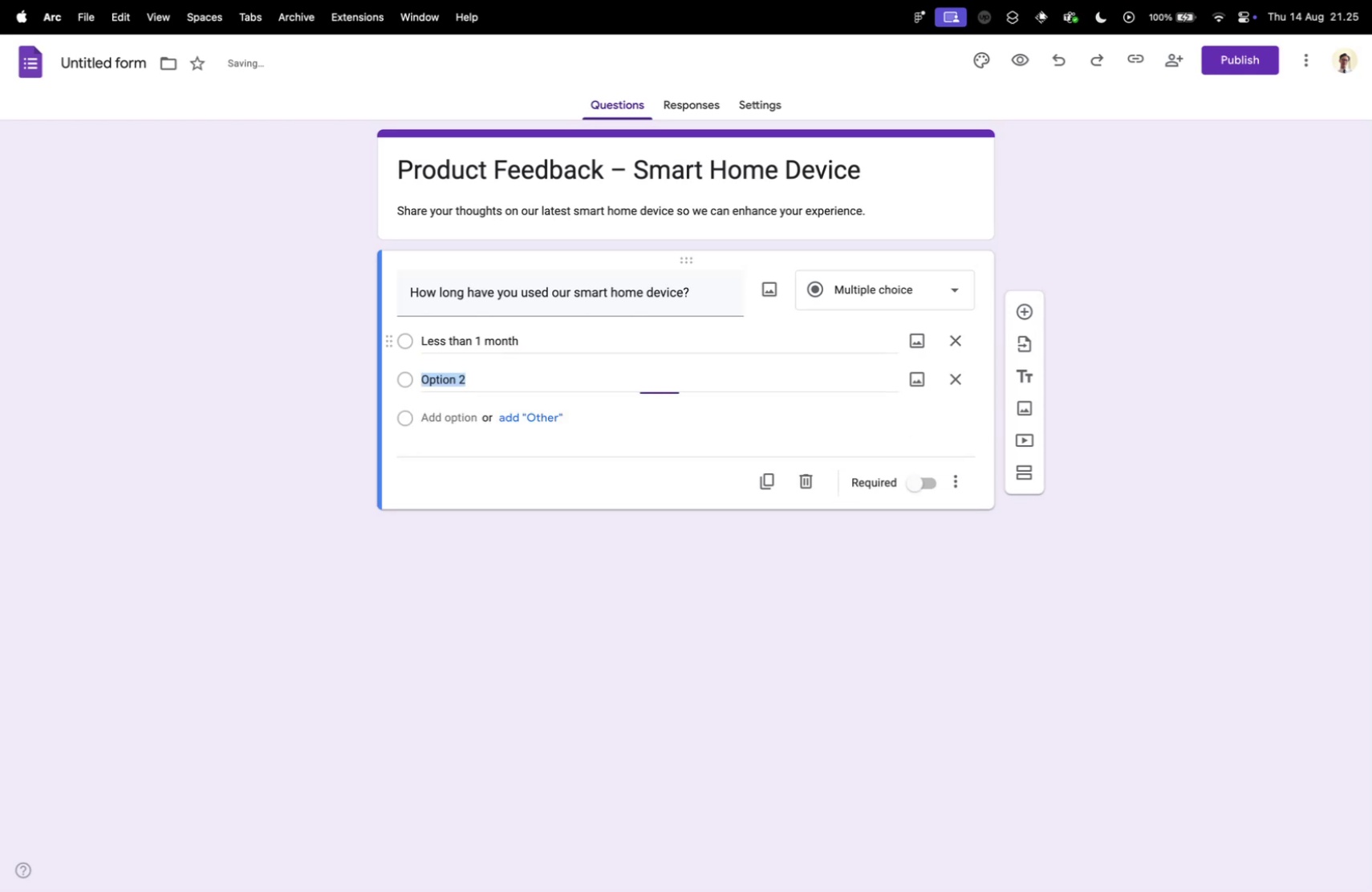 
key(Control+ControlLeft)
 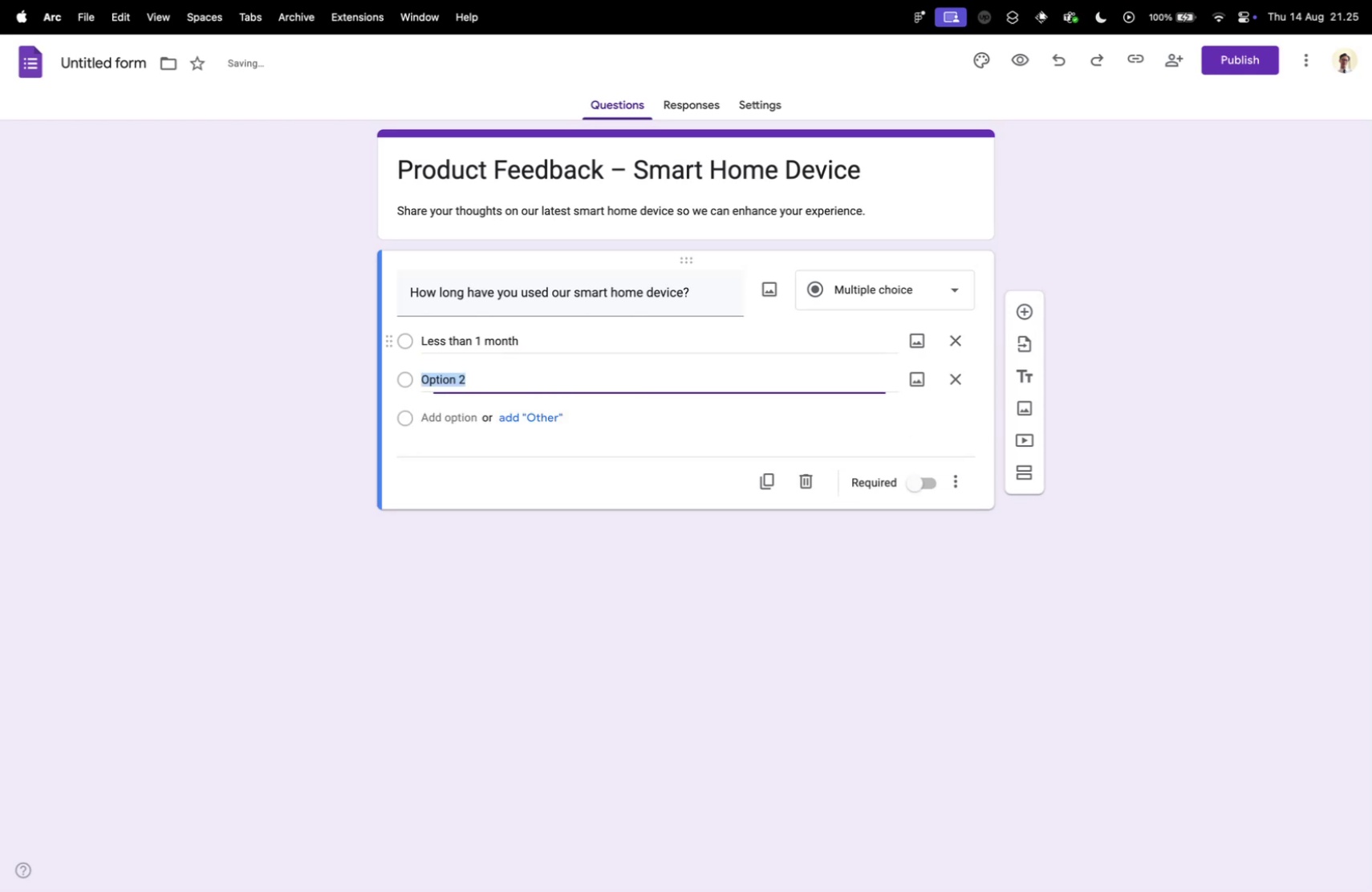 
key(Control+Tab)
 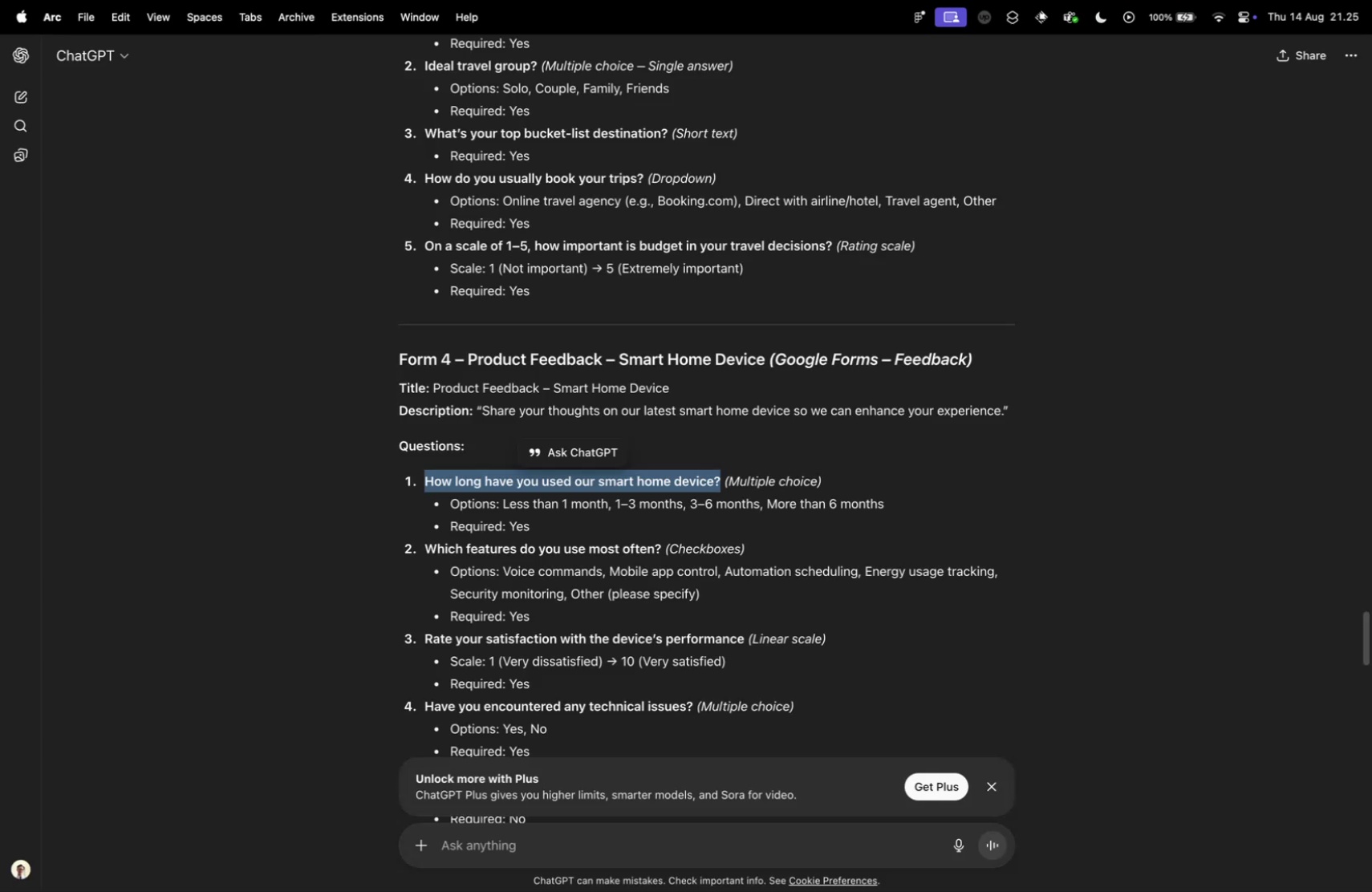 
key(Control+ControlLeft)
 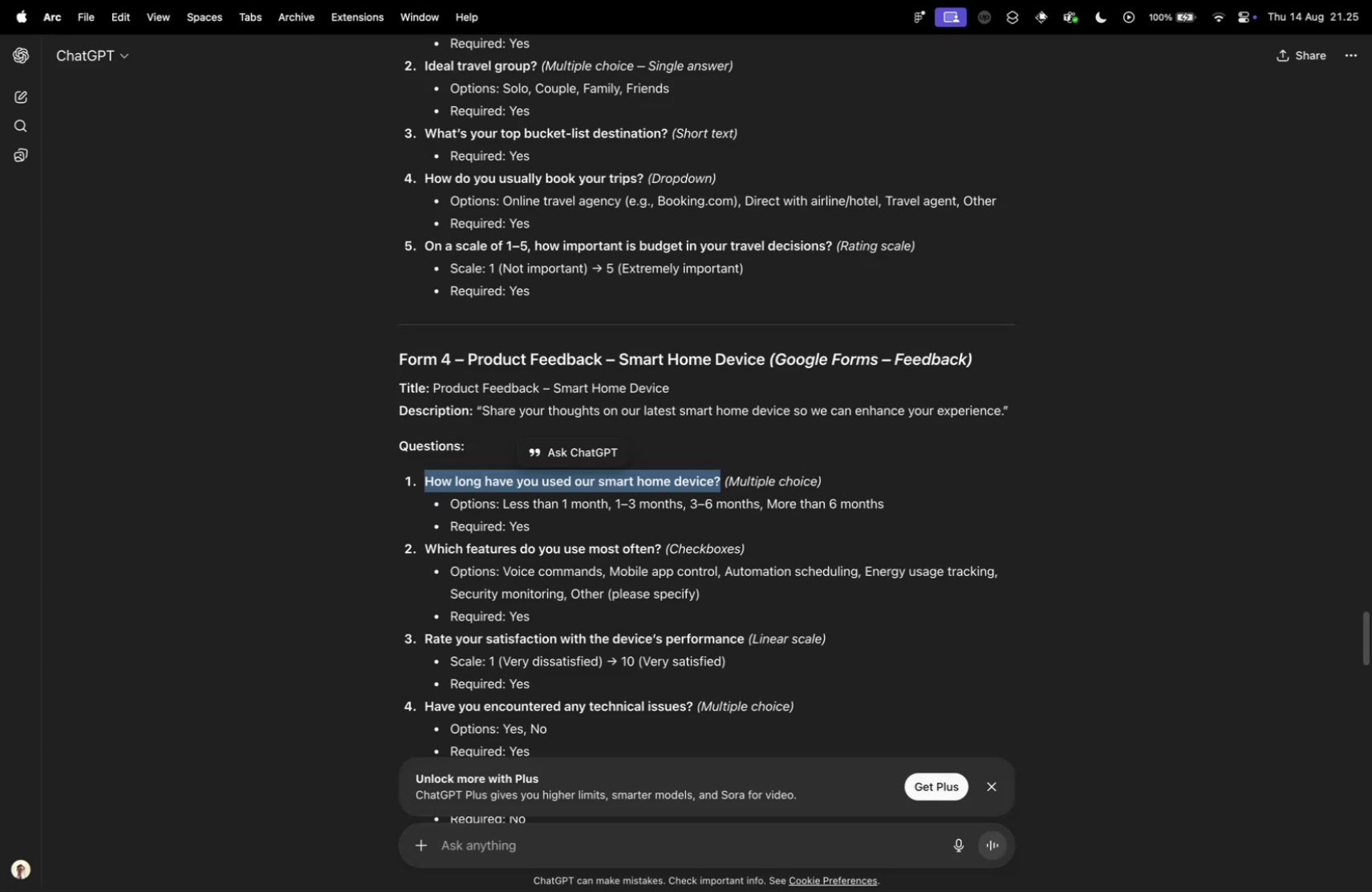 
key(Control+Tab)
 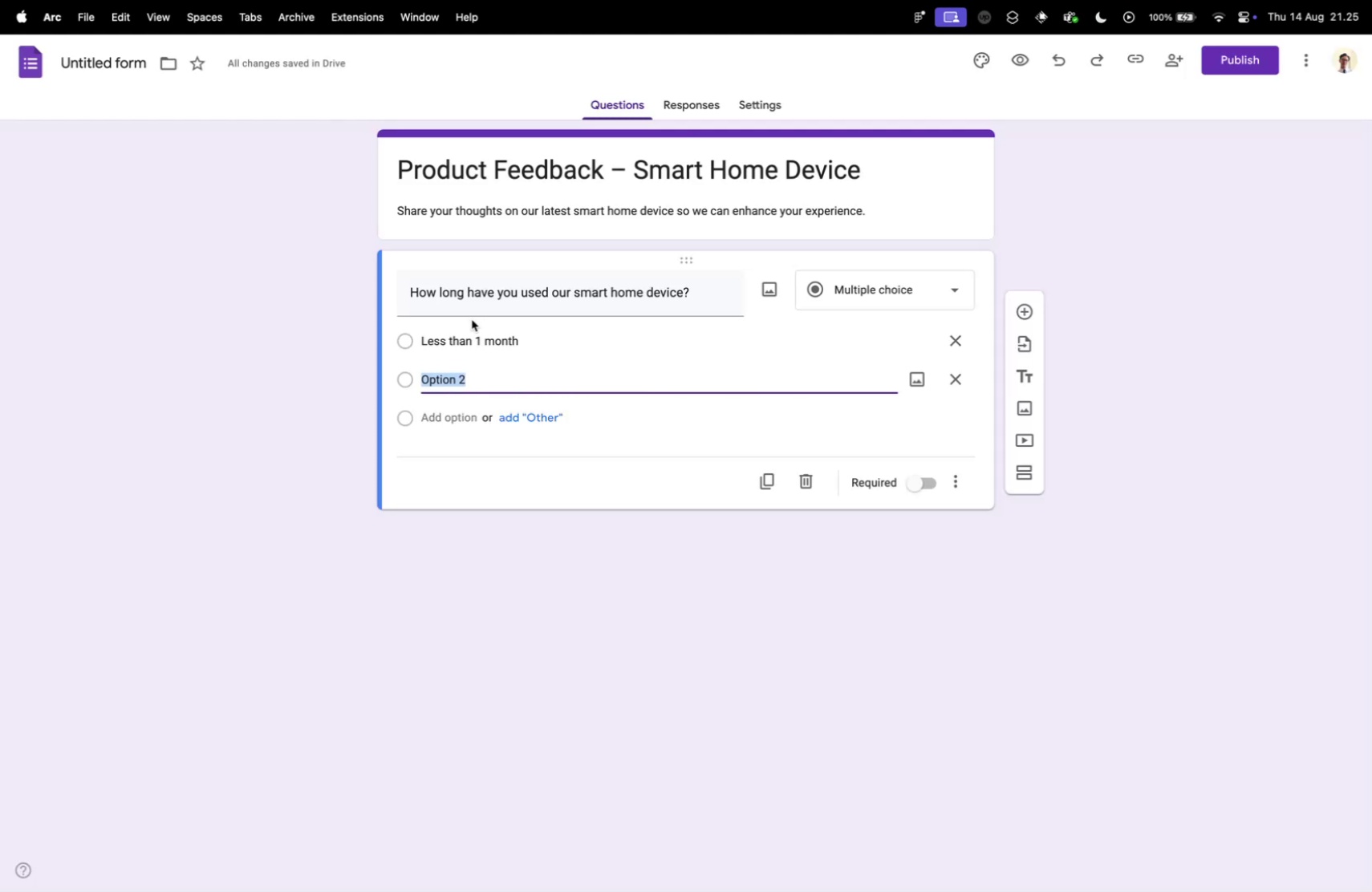 
type(1-3 )
key(Backspace)
key(Backspace)
key(Backspace)
type( - 3 months)
 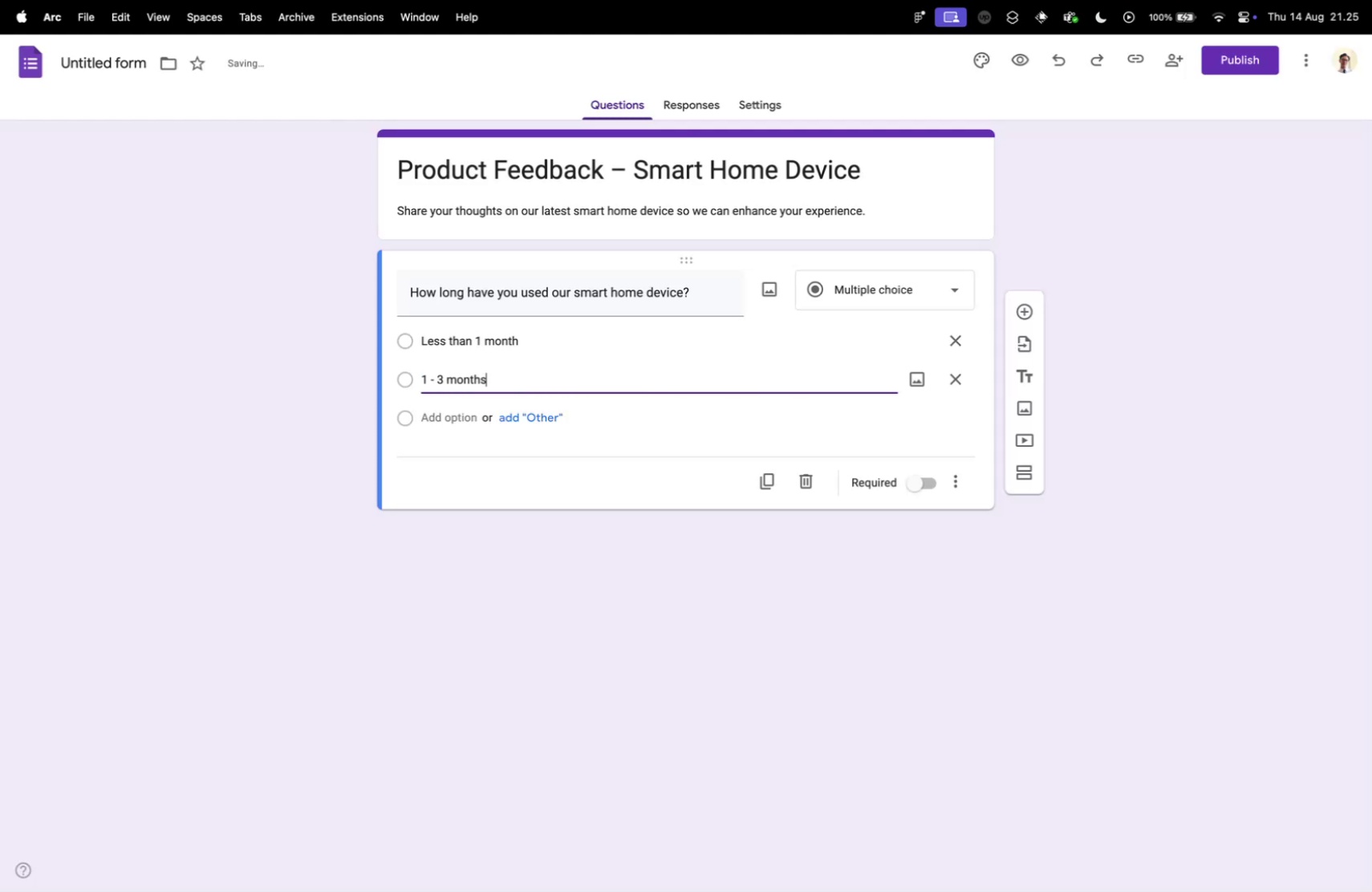 
key(Enter)
 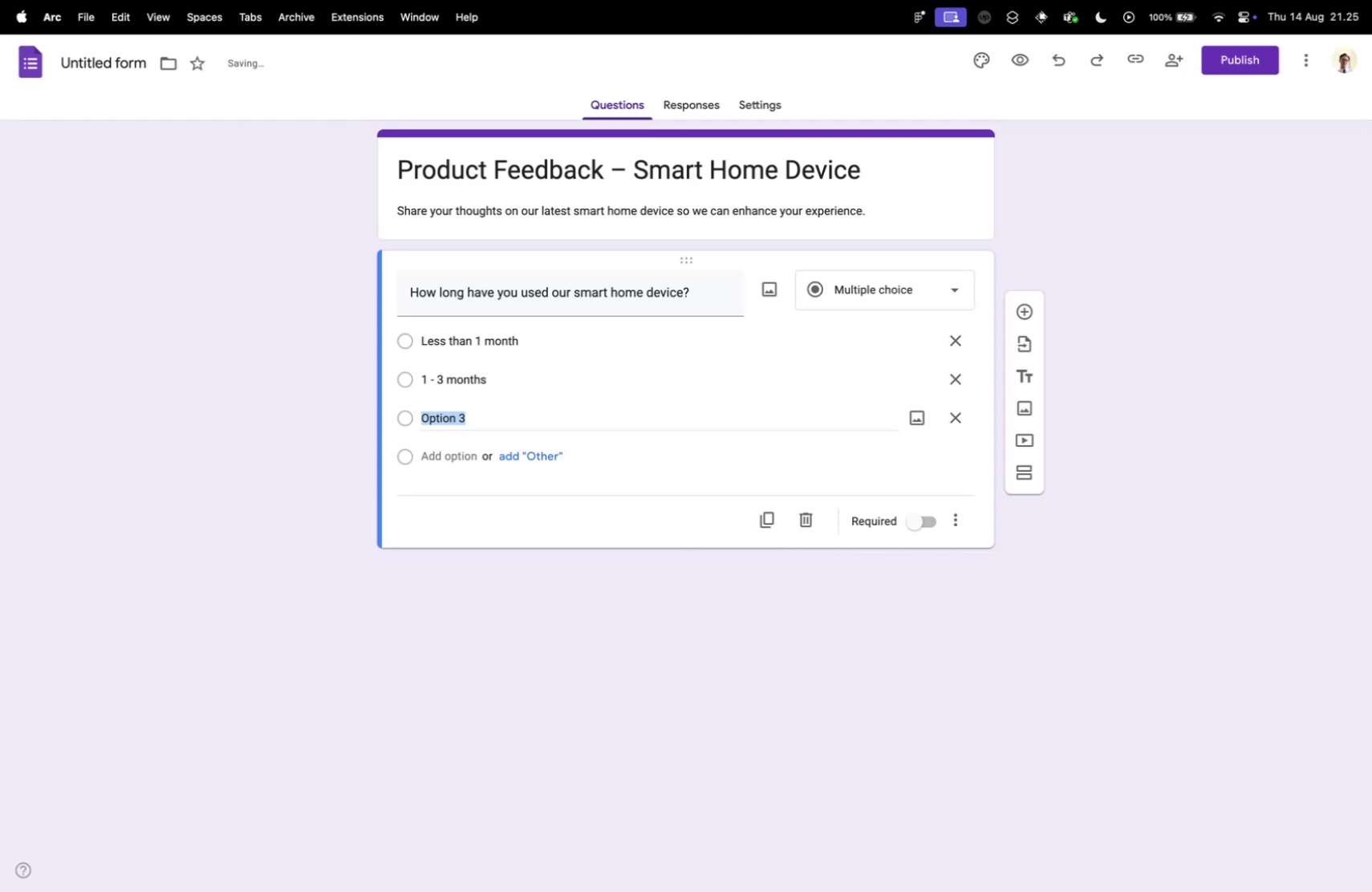 
key(Control+ControlLeft)
 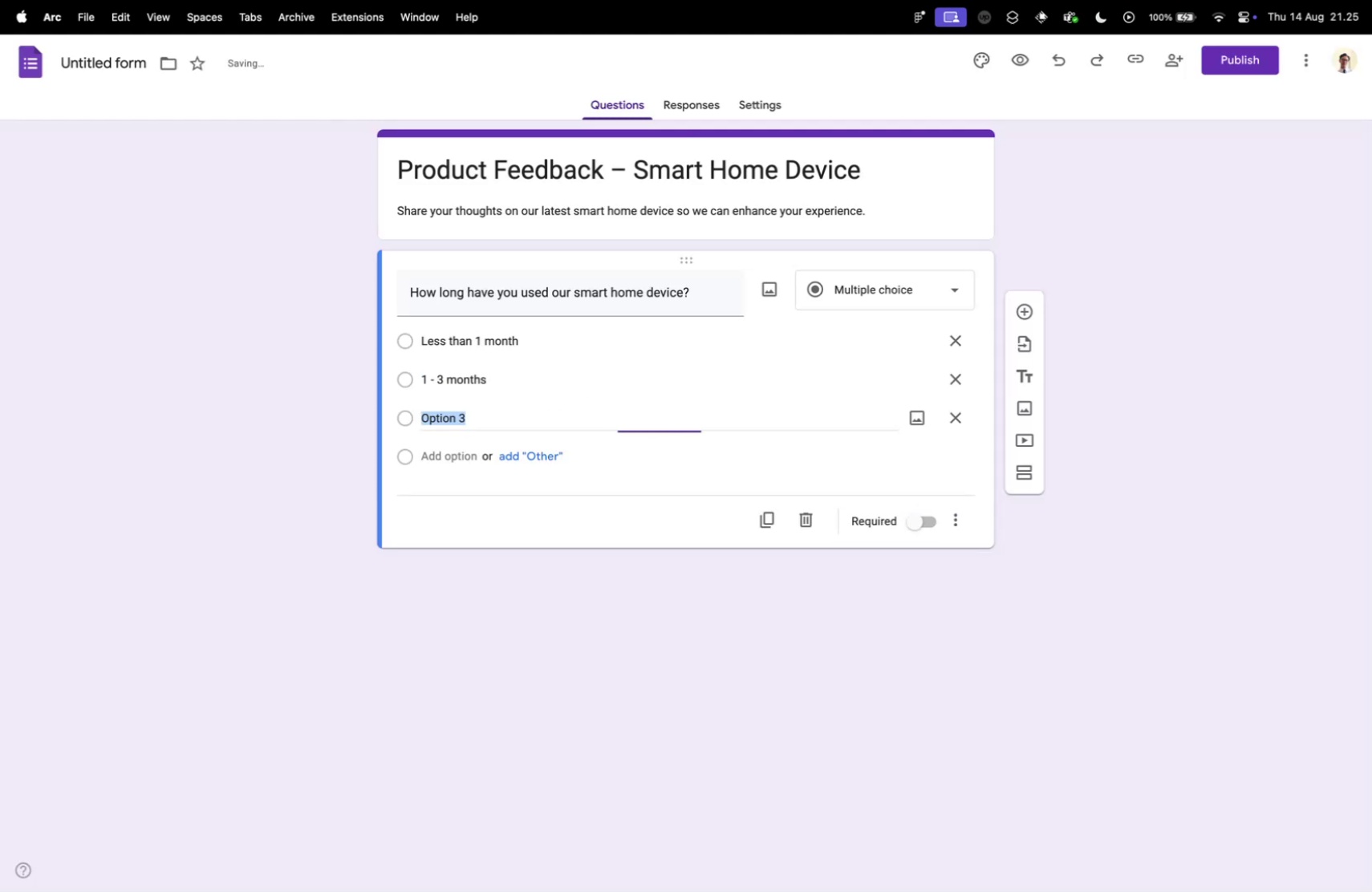 
key(Control+Tab)
 